 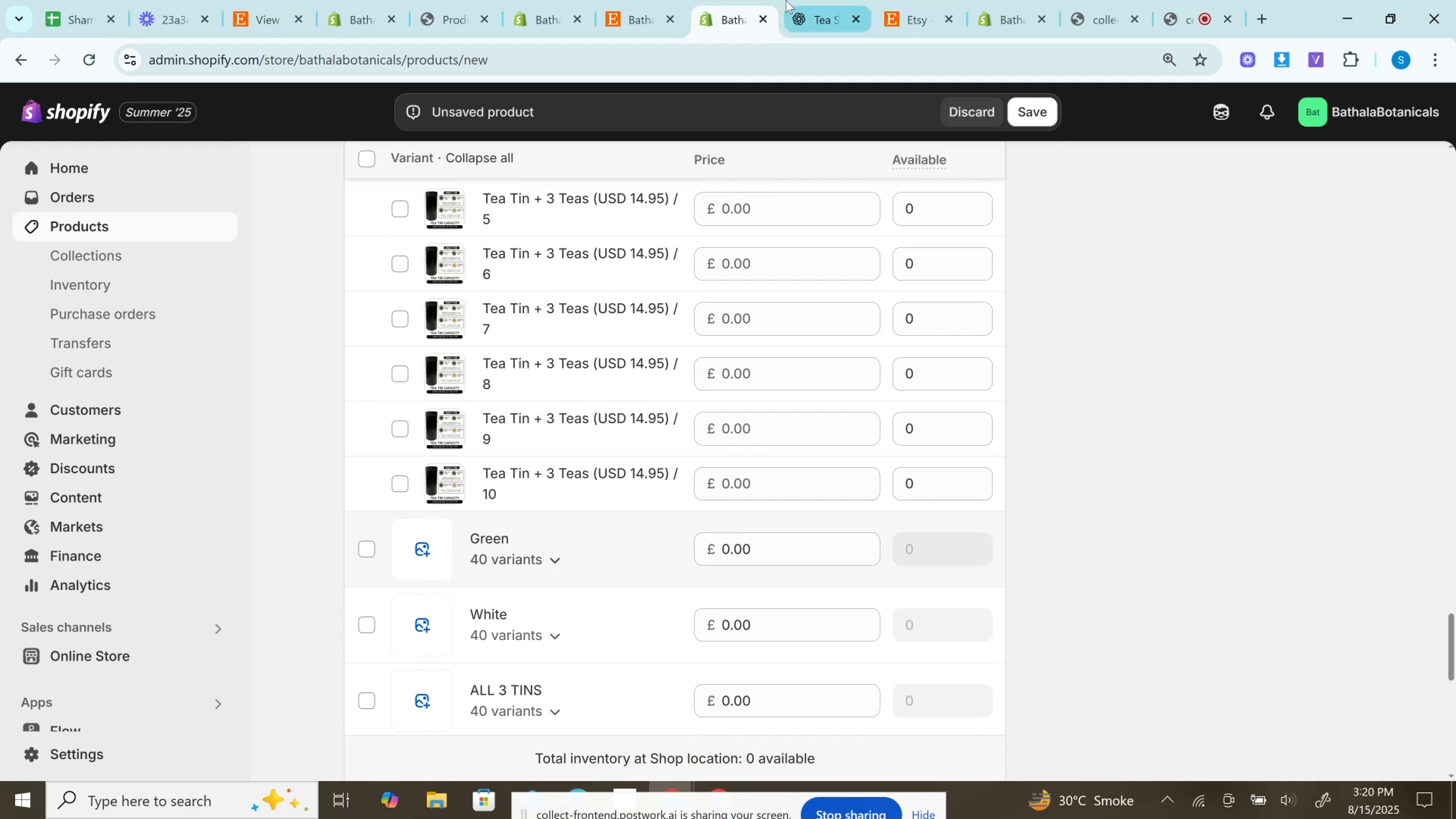 
scroll: coordinate [565, 576], scroll_direction: down, amount: 2.0
 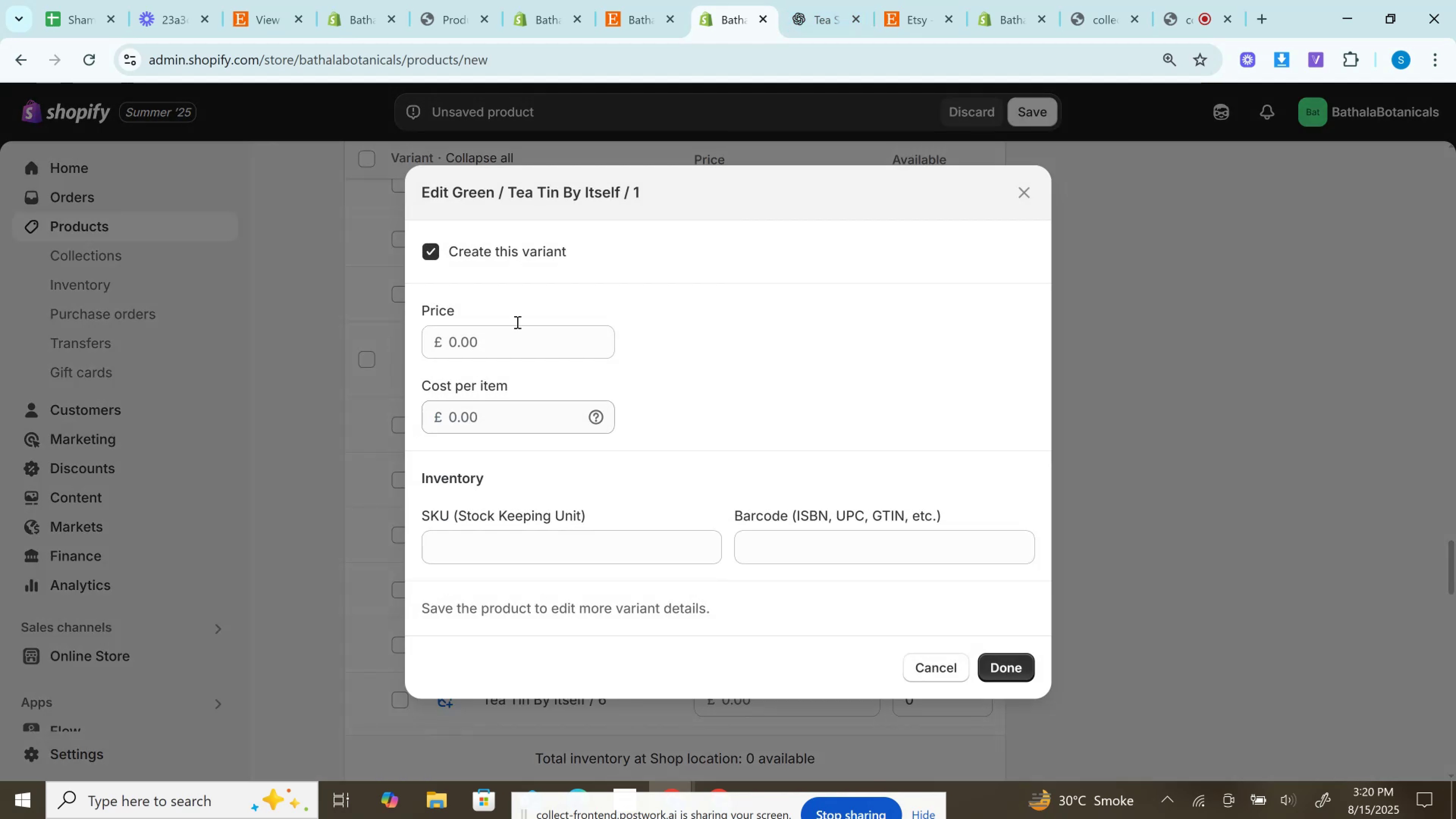 
left_click([1033, 193])
 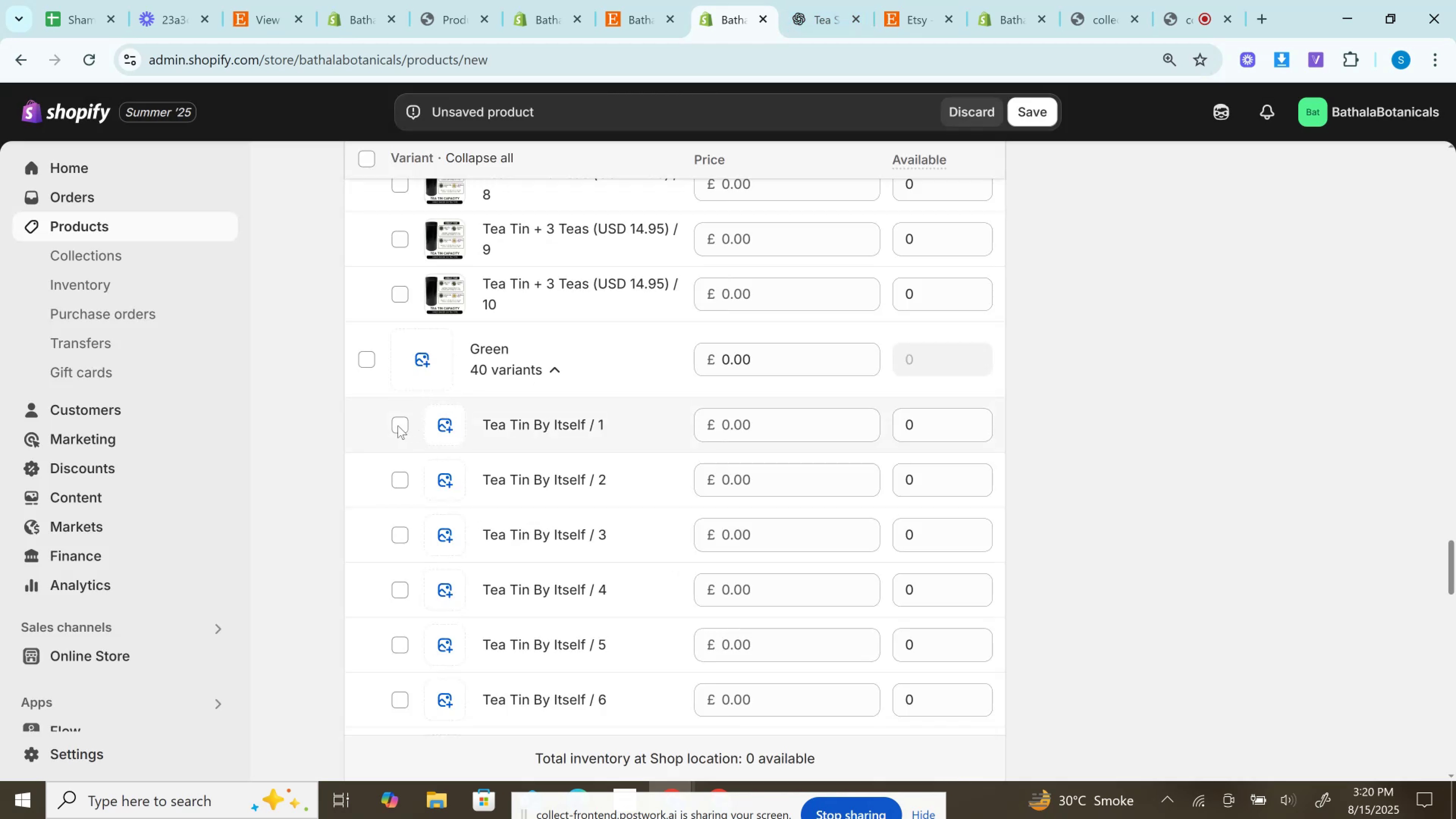 
left_click([397, 425])
 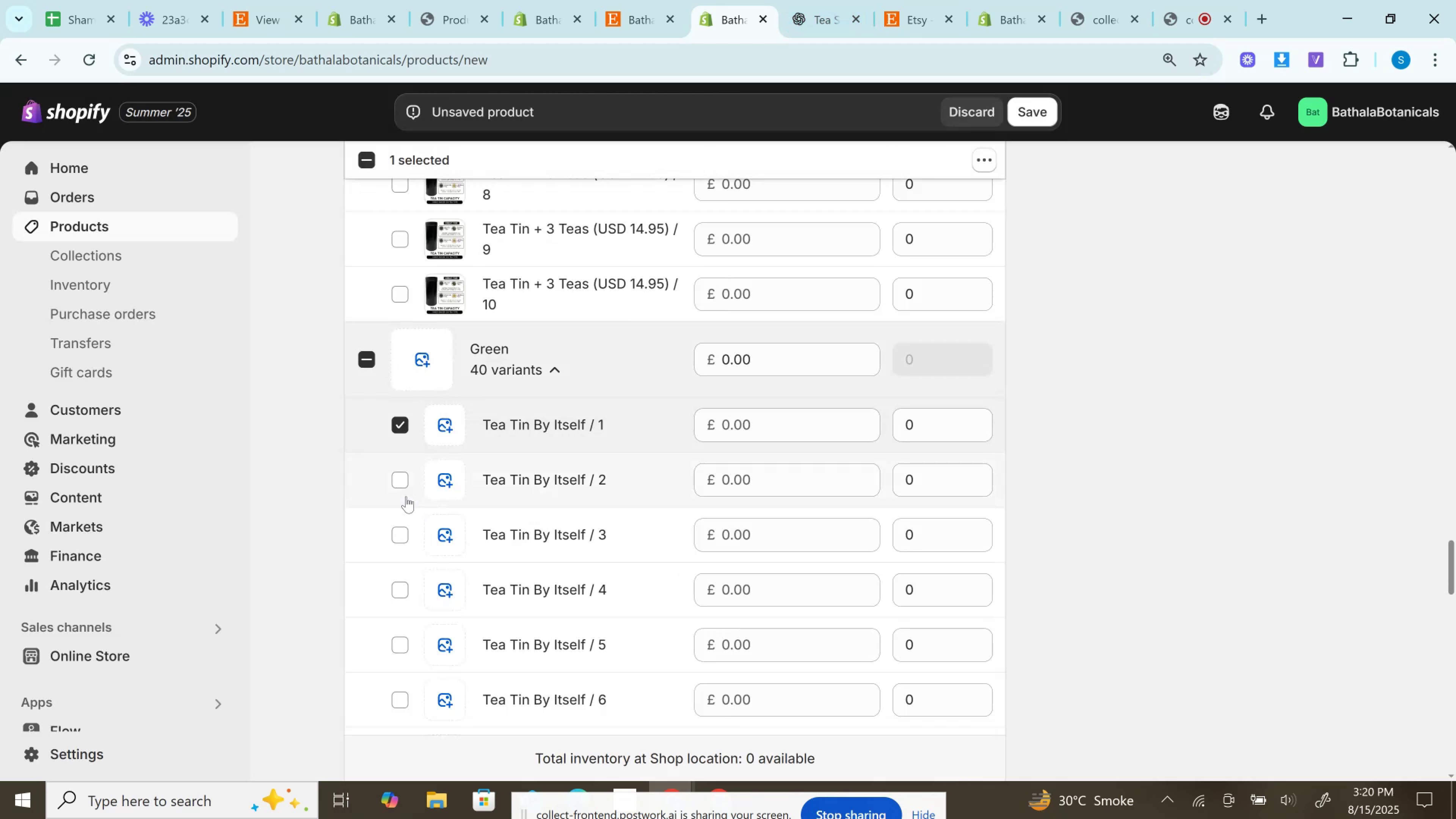 
left_click([404, 485])
 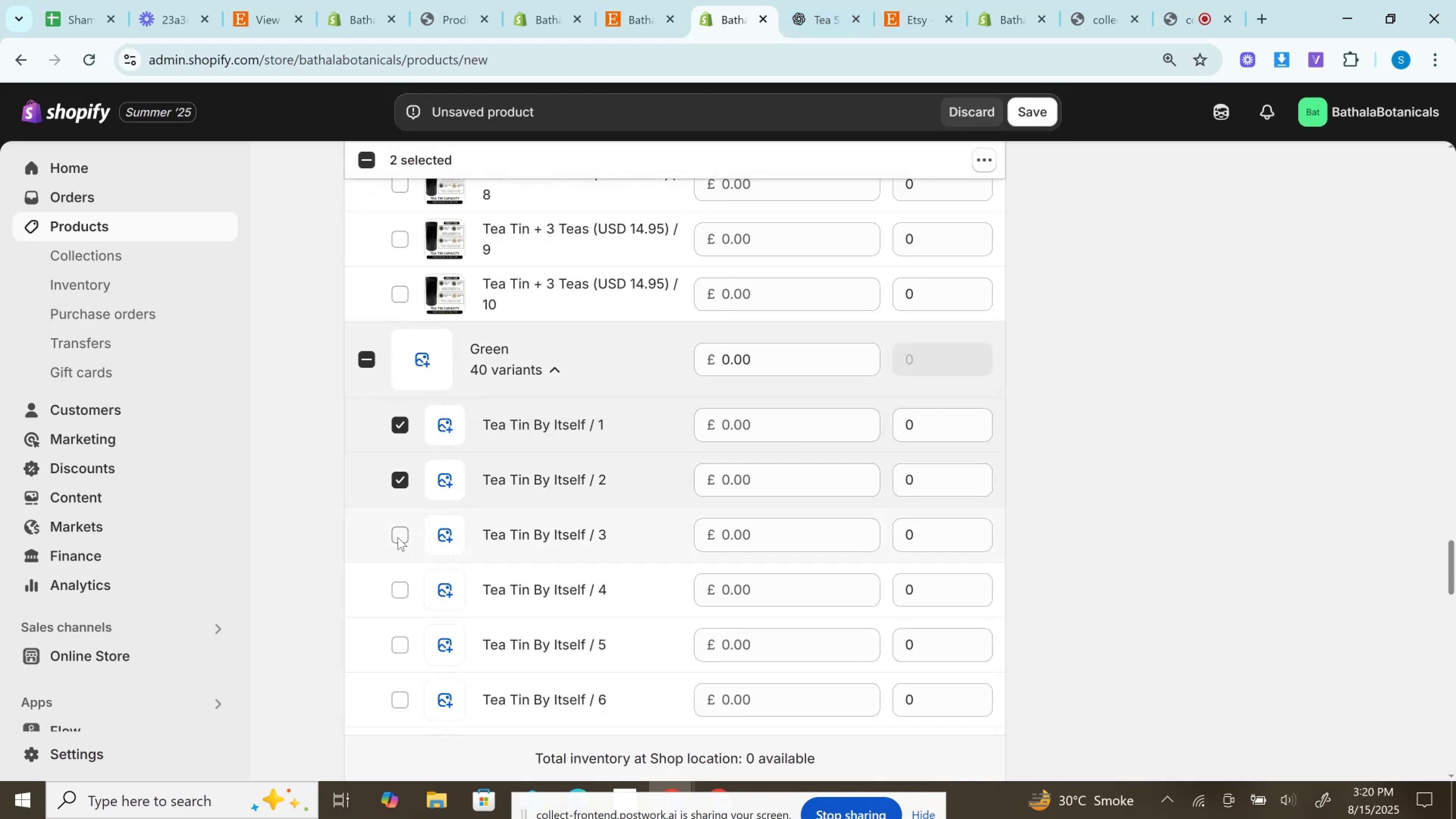 
left_click([398, 537])
 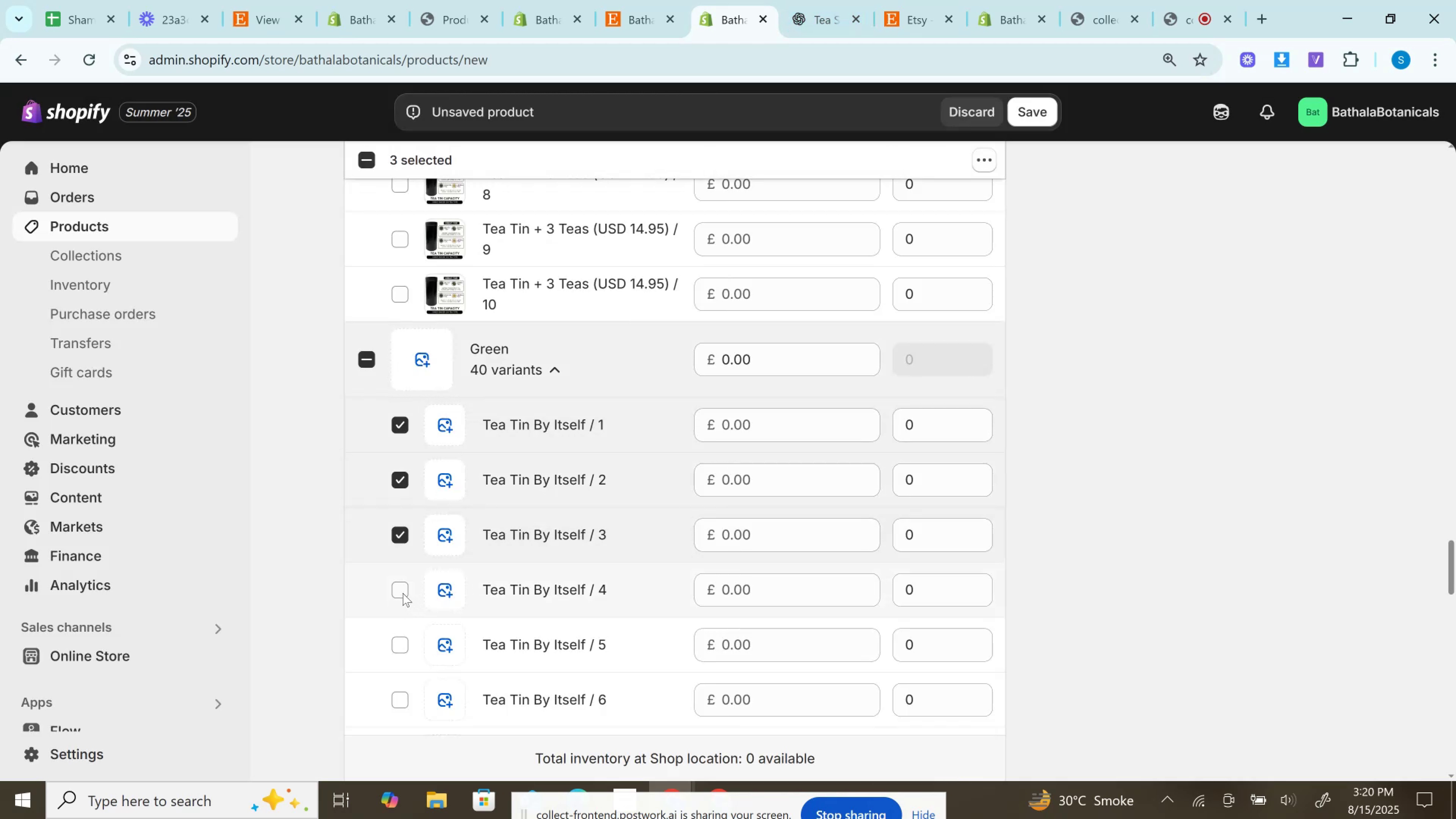 
left_click([399, 589])
 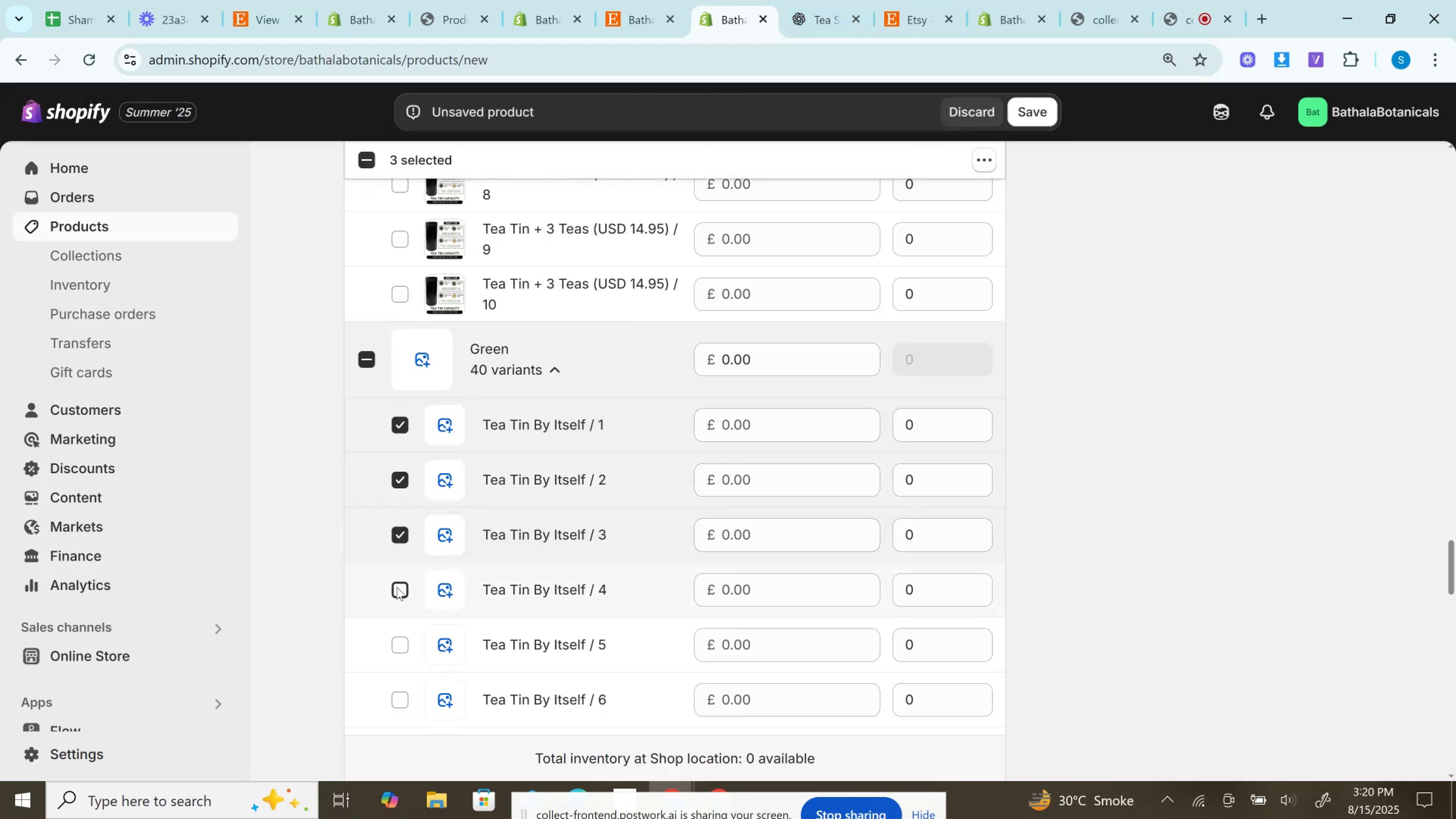 
scroll: coordinate [397, 587], scroll_direction: down, amount: 2.0
 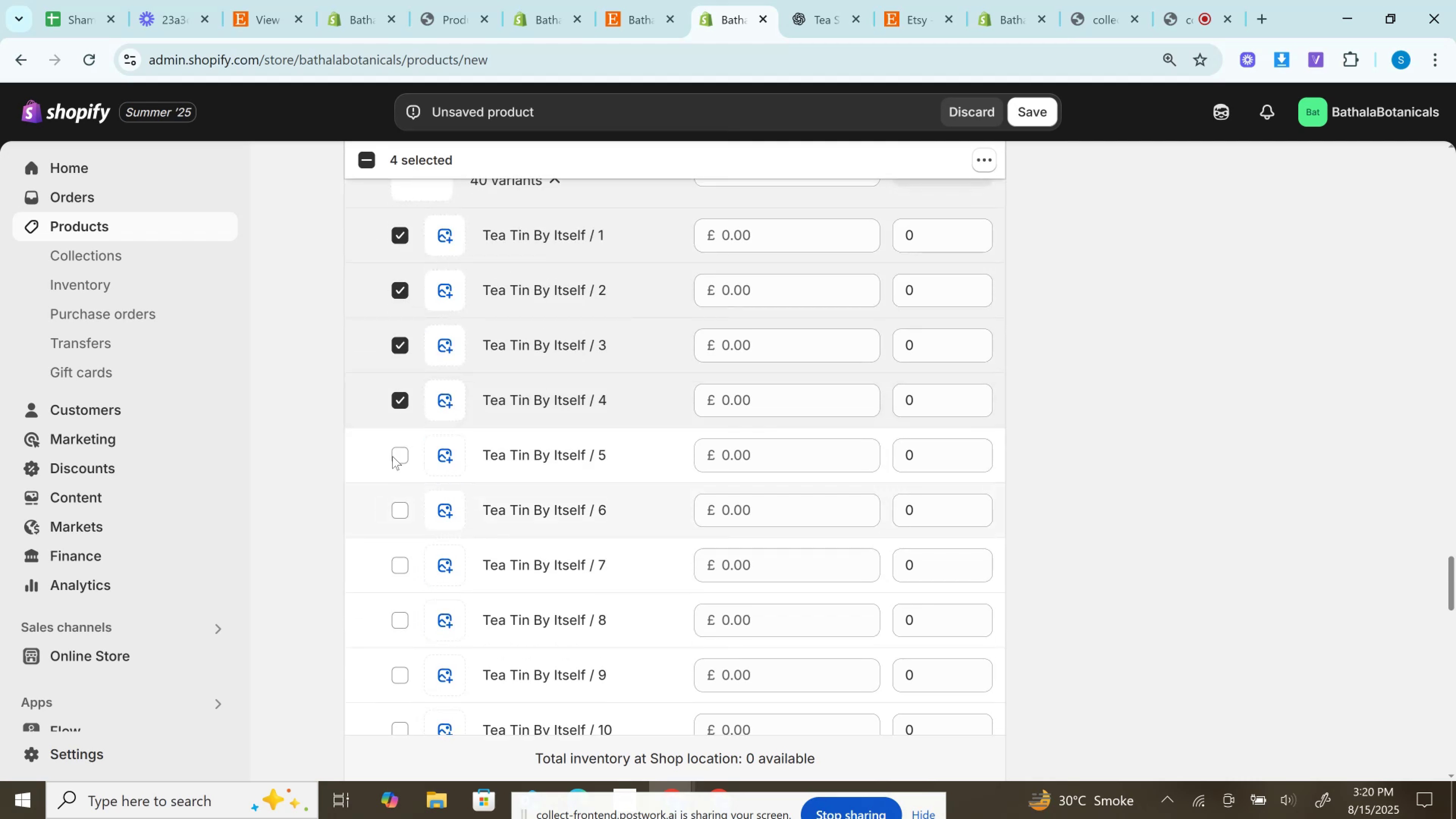 
left_click([392, 456])
 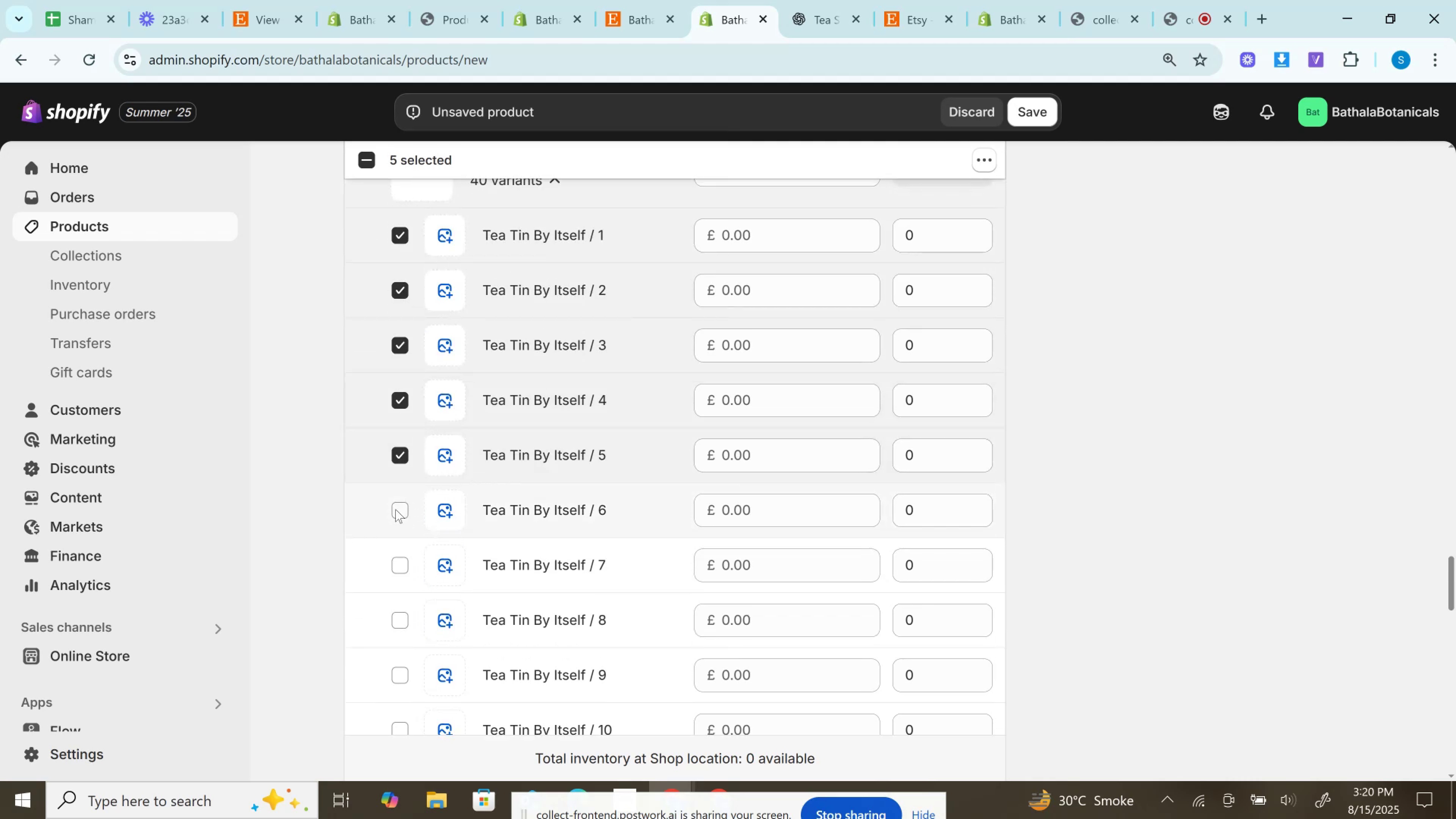 
left_click([395, 509])
 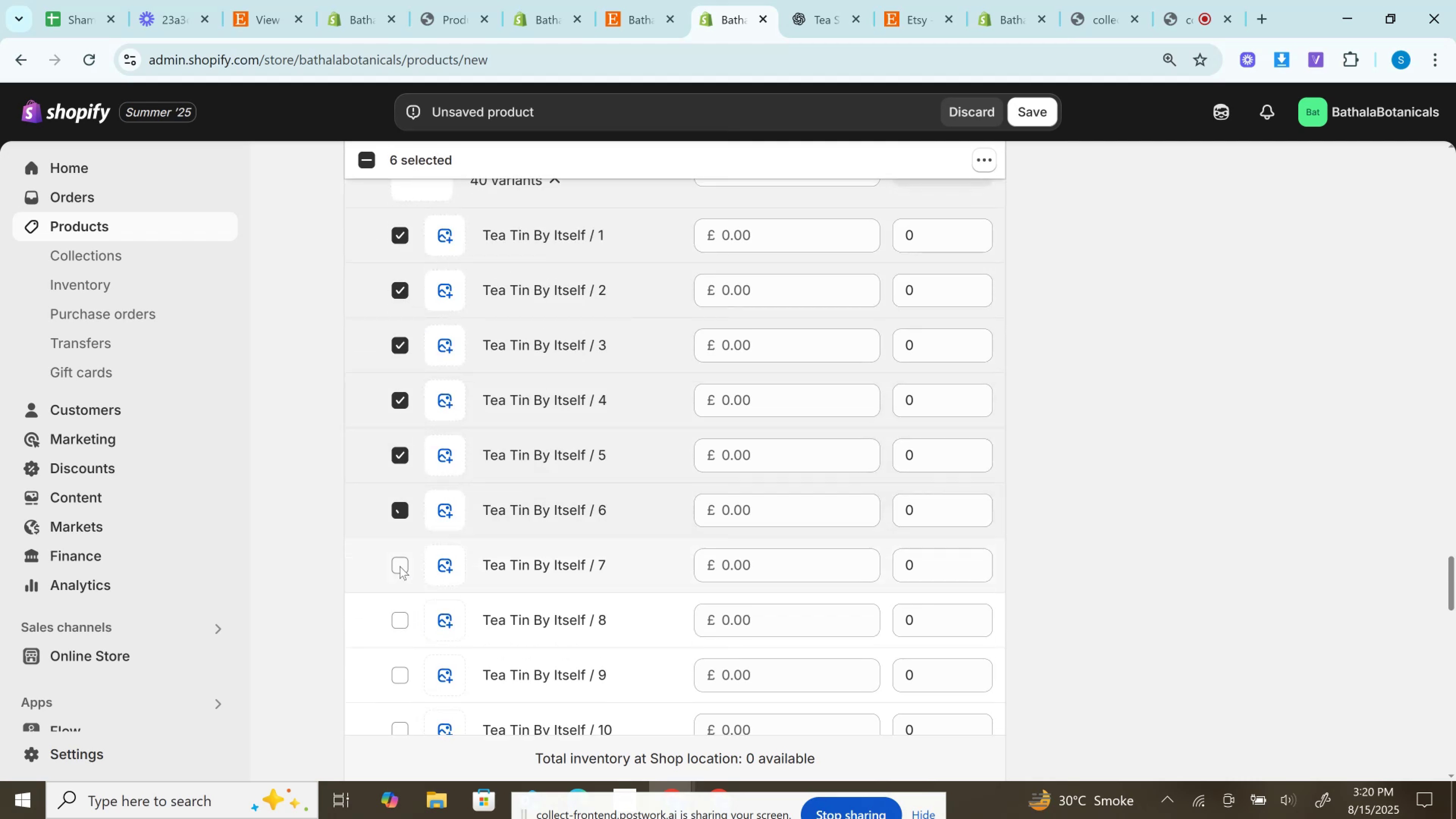 
left_click([400, 566])
 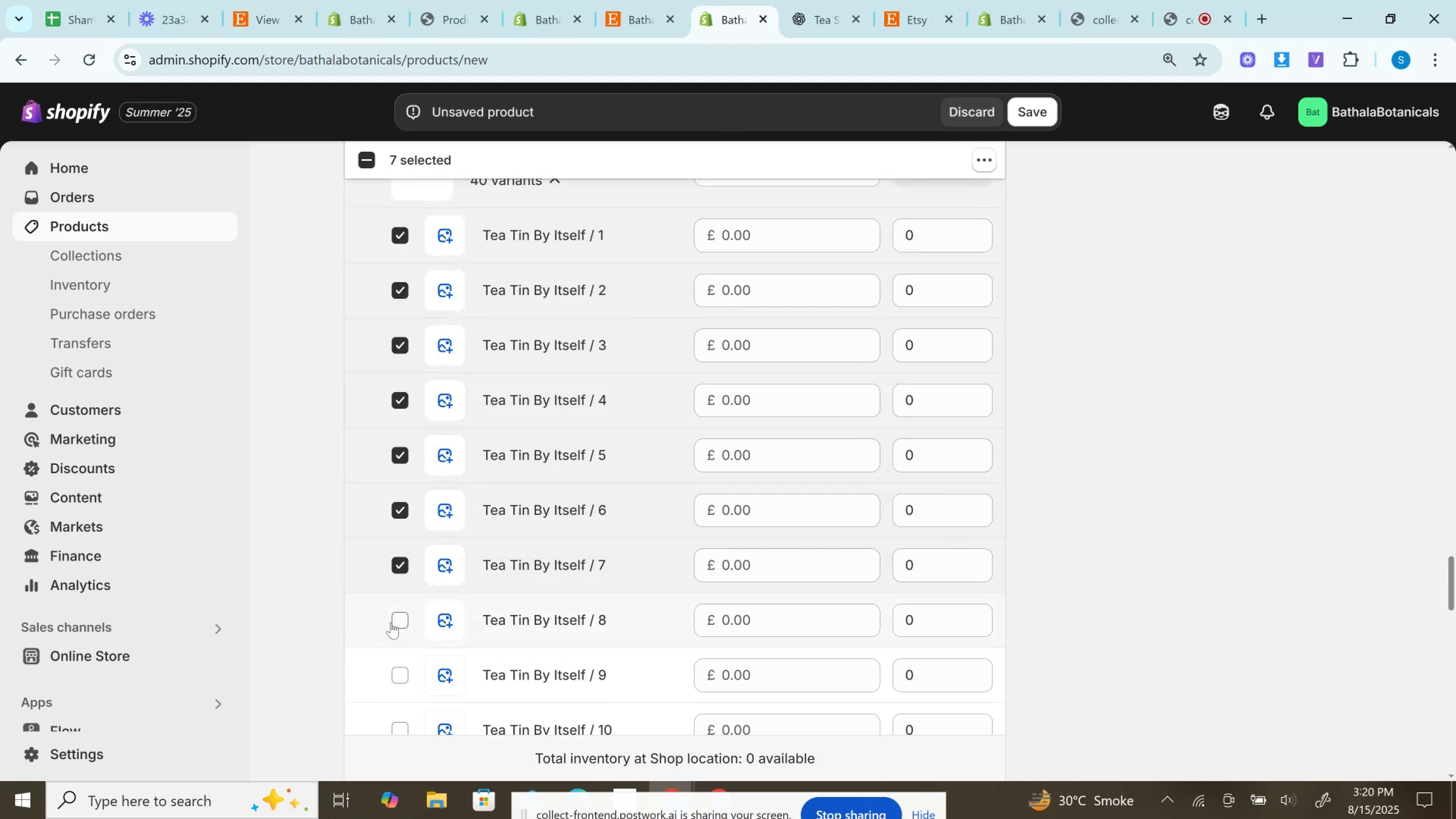 
left_click([391, 622])
 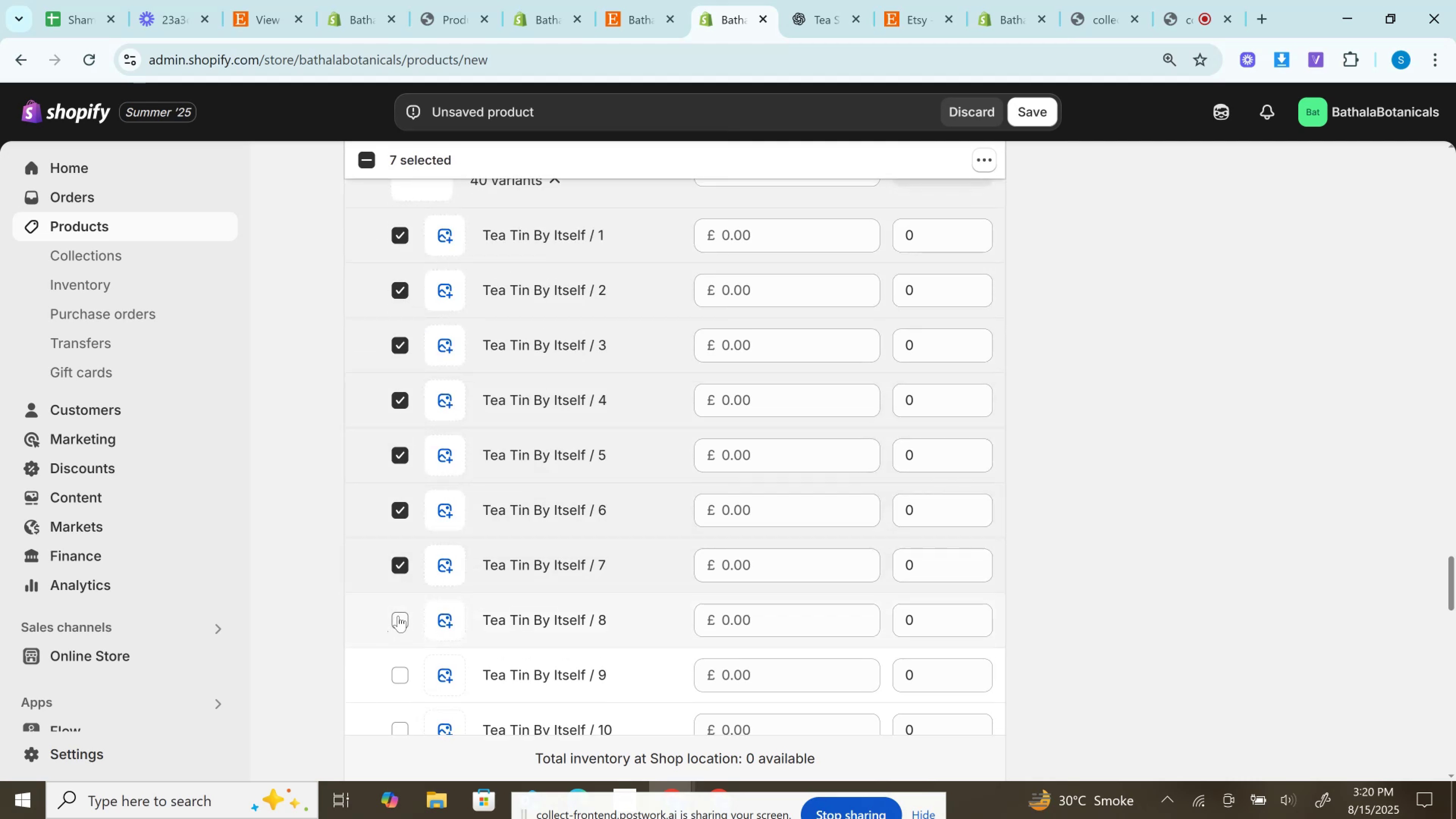 
scroll: coordinate [400, 615], scroll_direction: down, amount: 1.0
 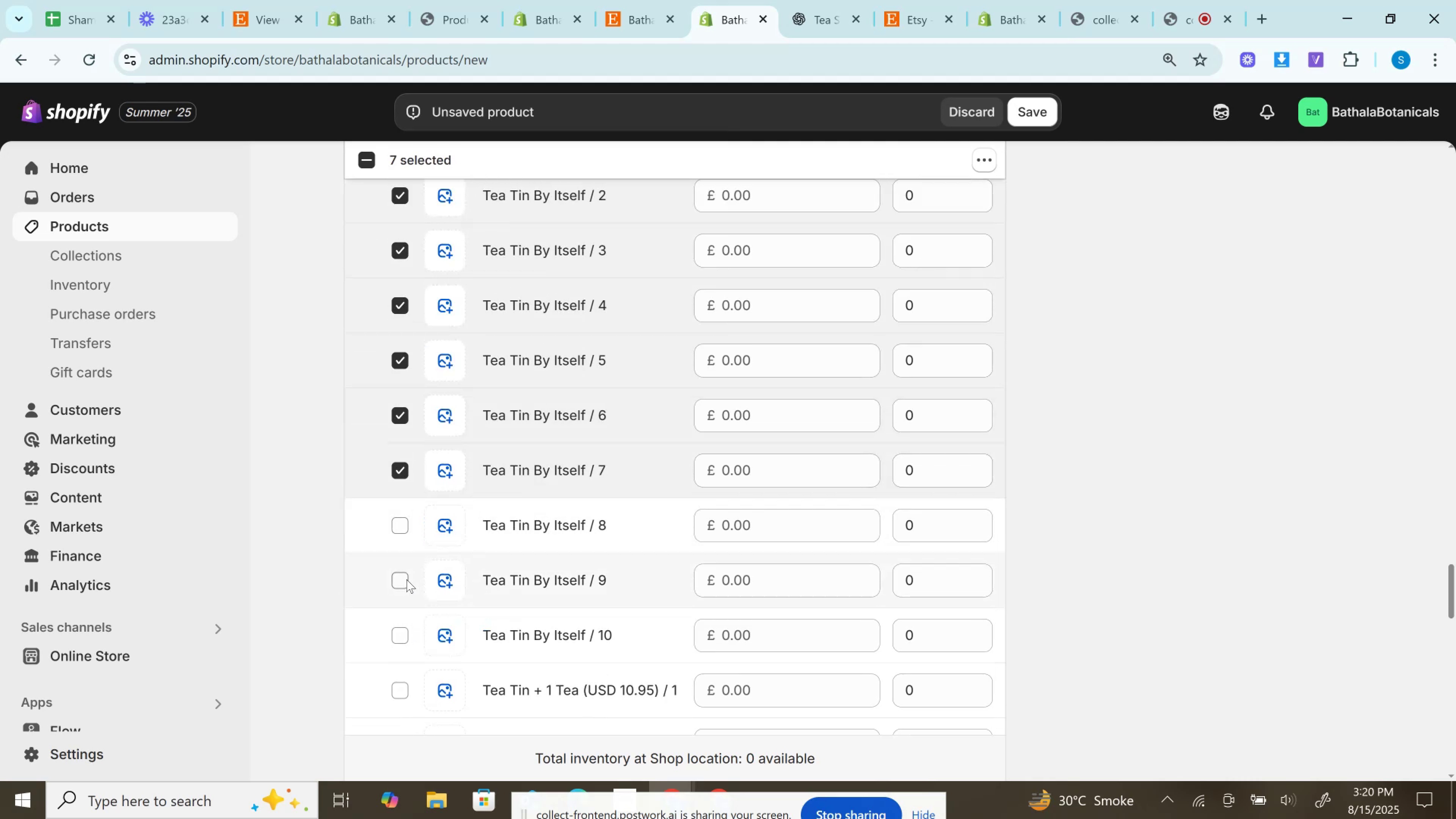 
left_click([403, 579])
 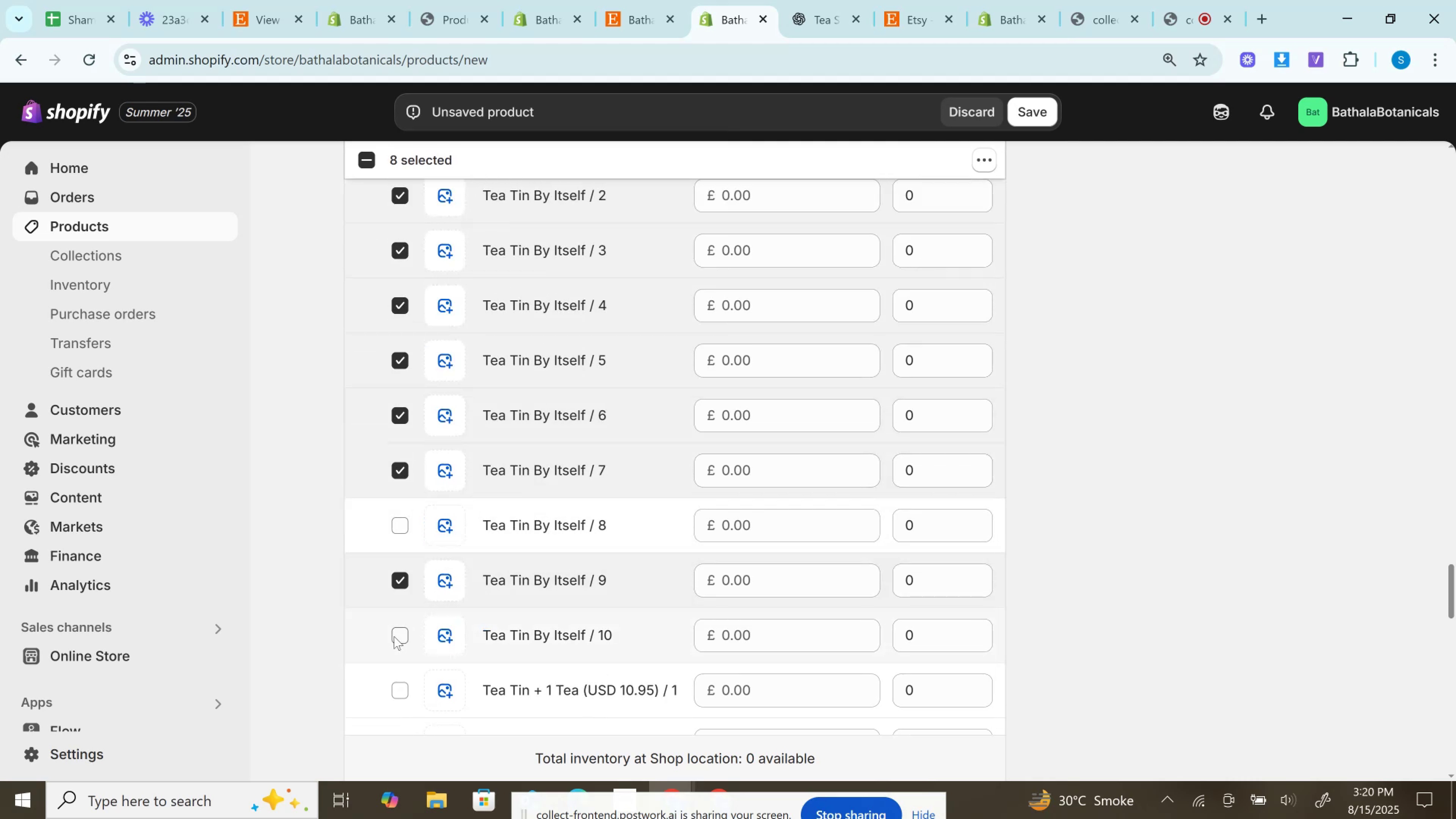 
left_click([392, 638])
 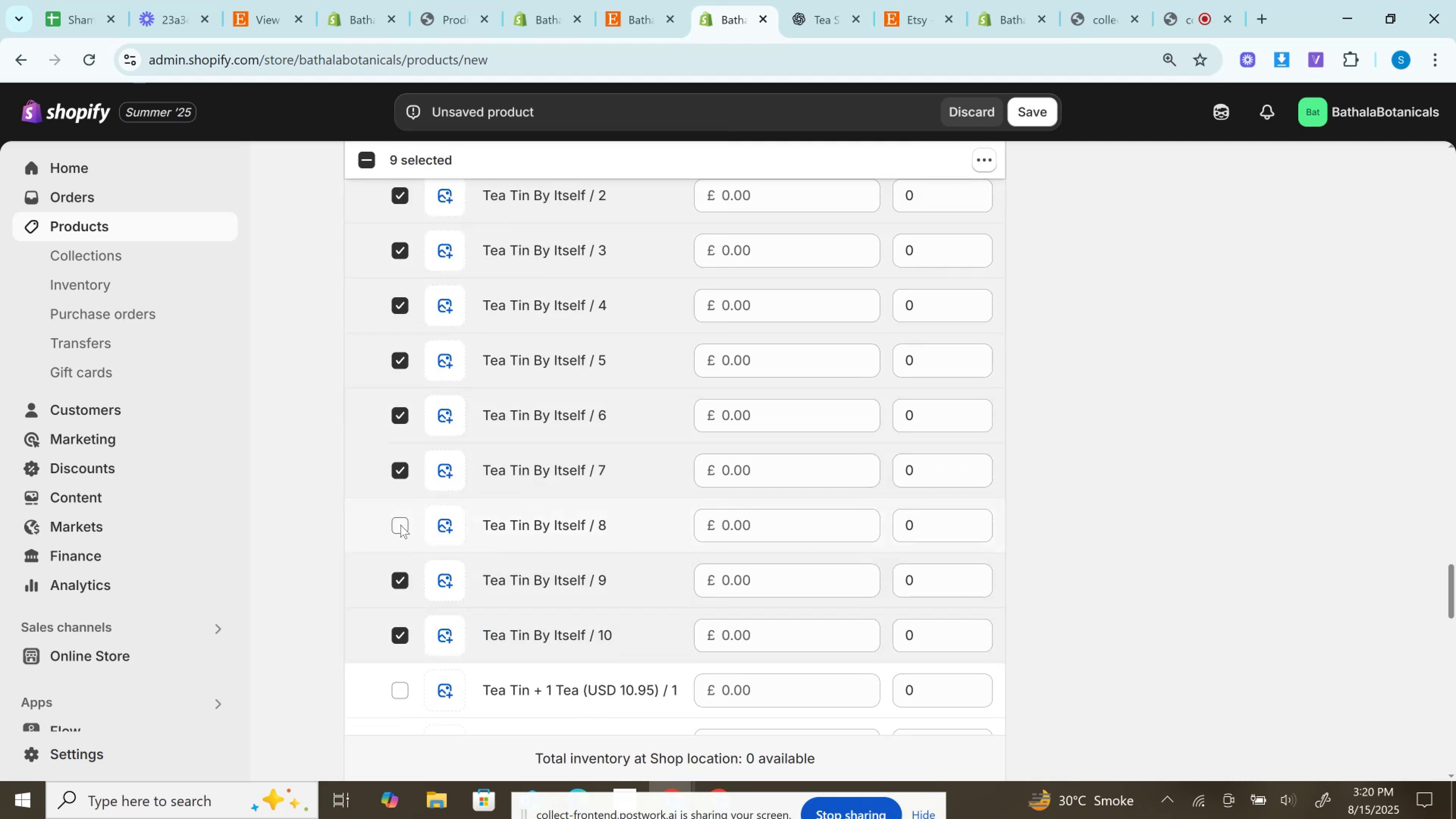 
left_click([405, 530])
 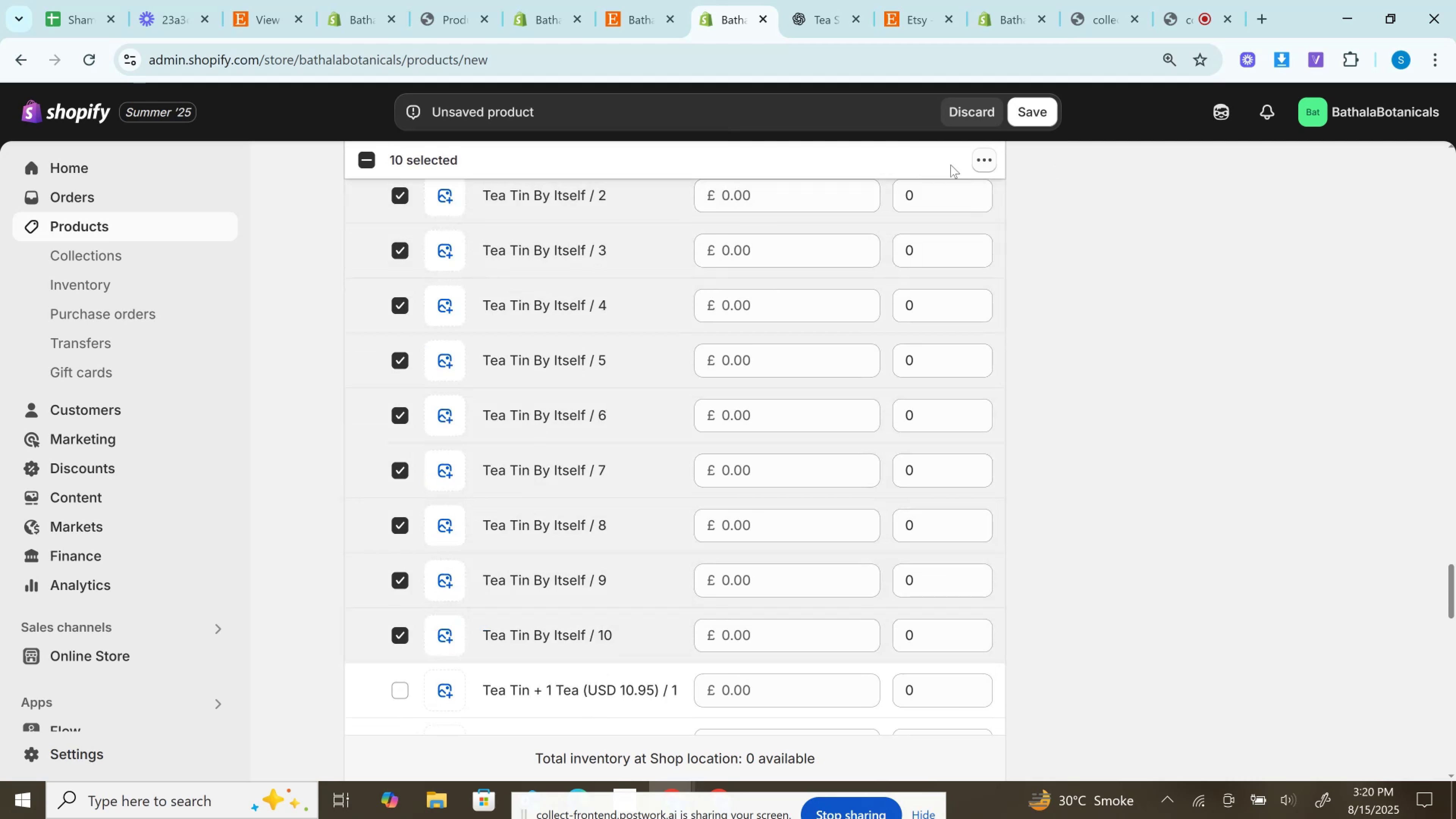 
left_click([984, 161])
 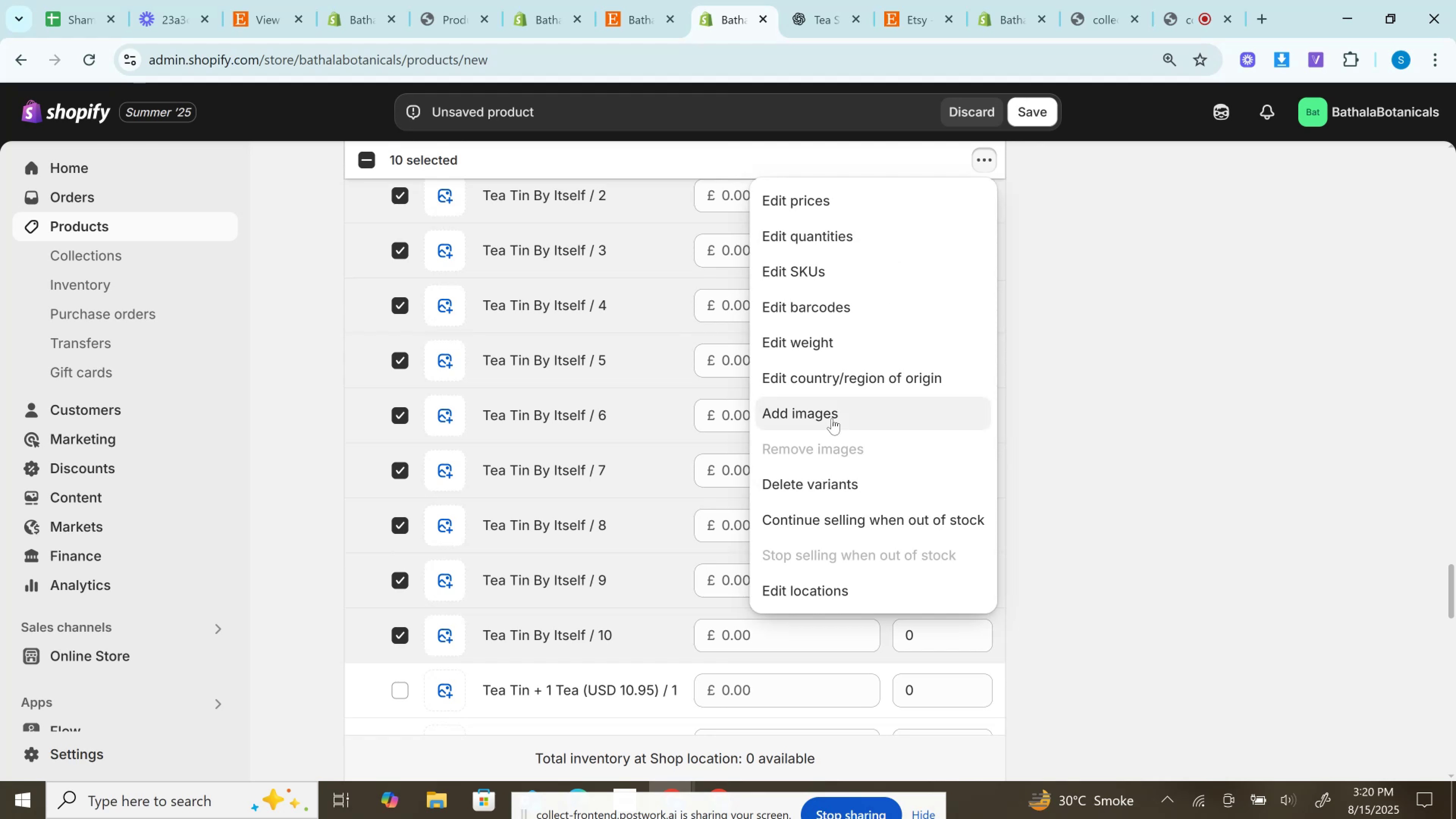 
left_click([655, 0])
 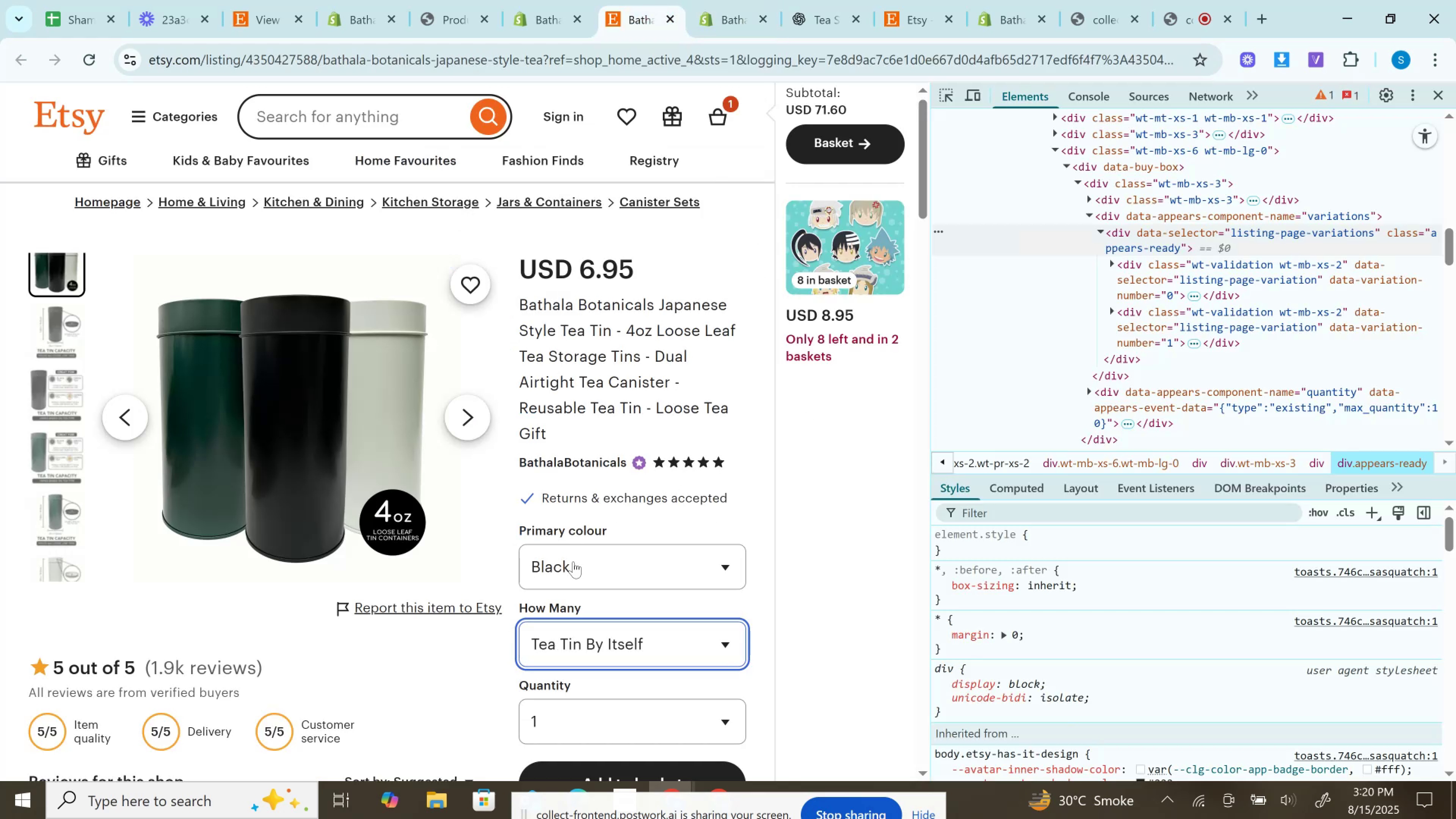 
left_click([599, 576])
 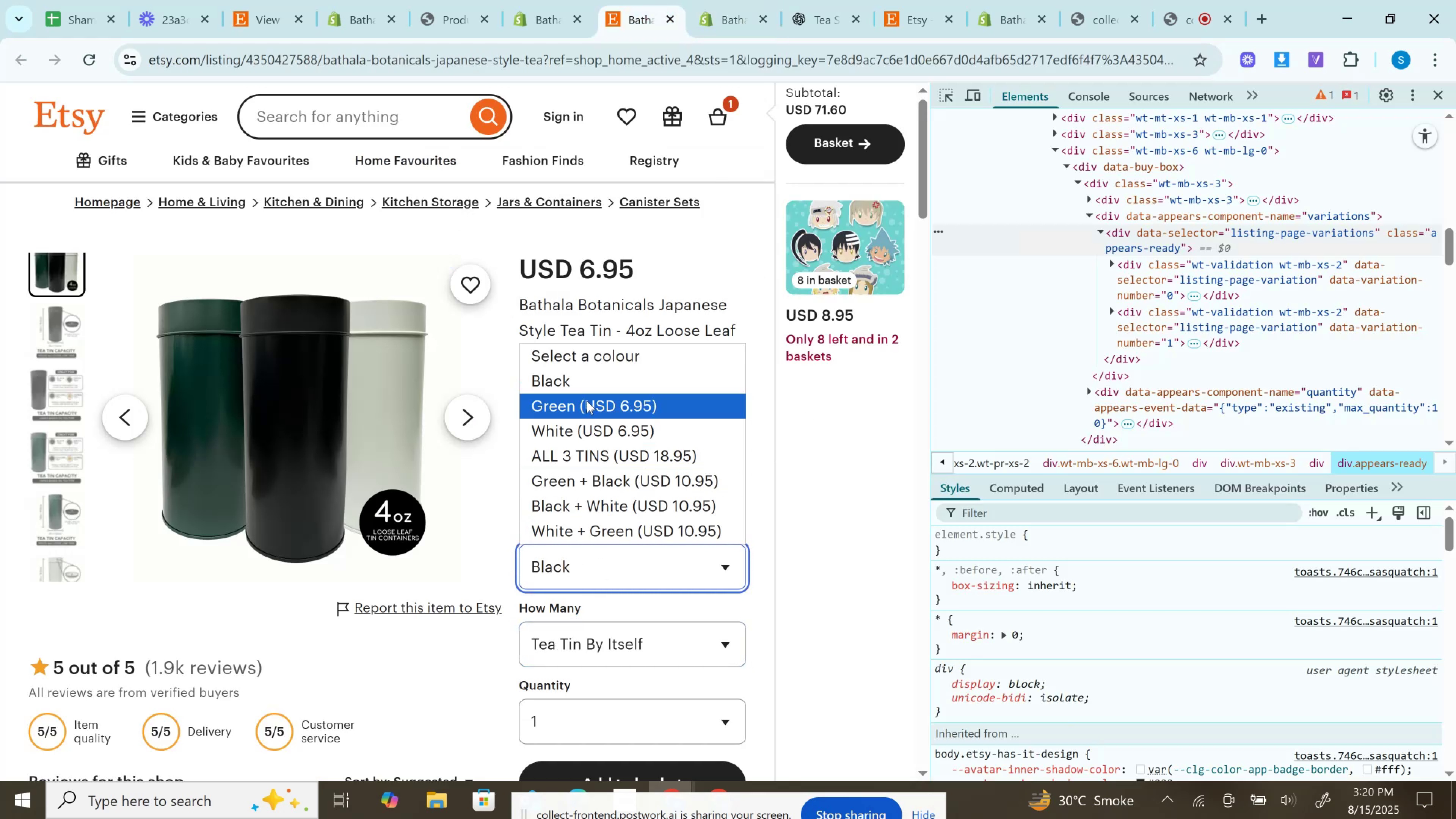 
left_click([587, 401])
 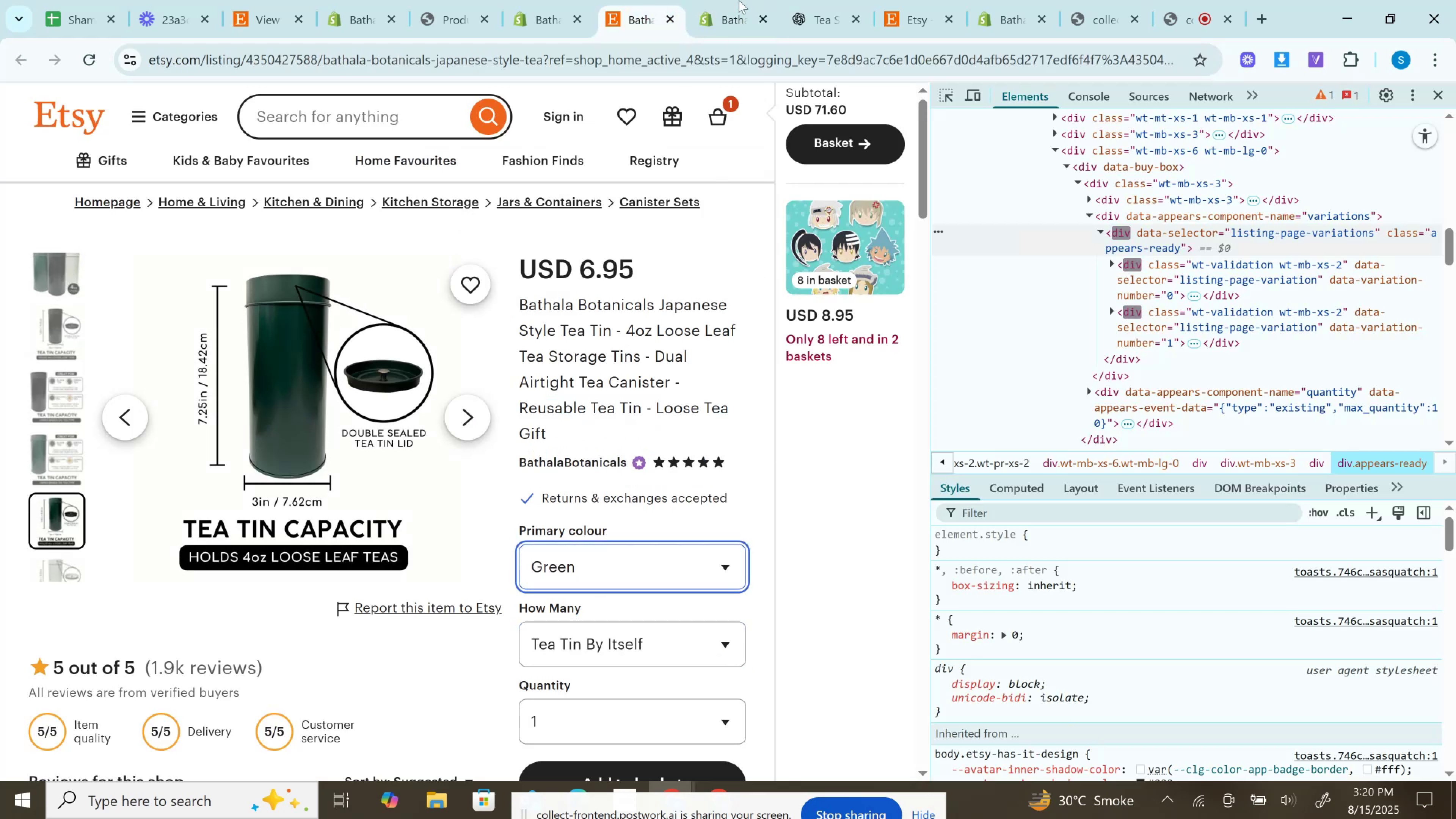 
left_click([736, 0])
 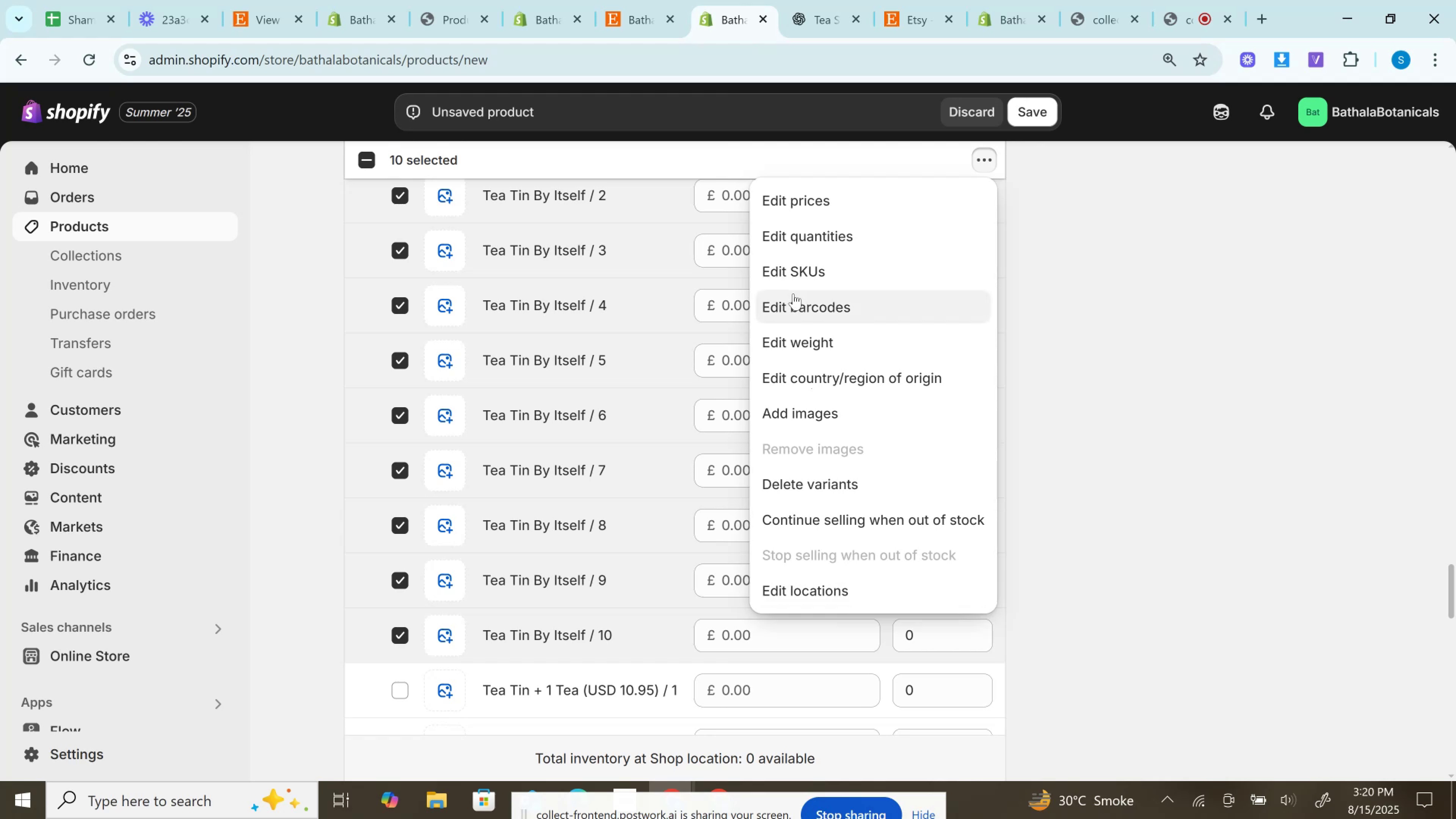 
left_click([812, 417])
 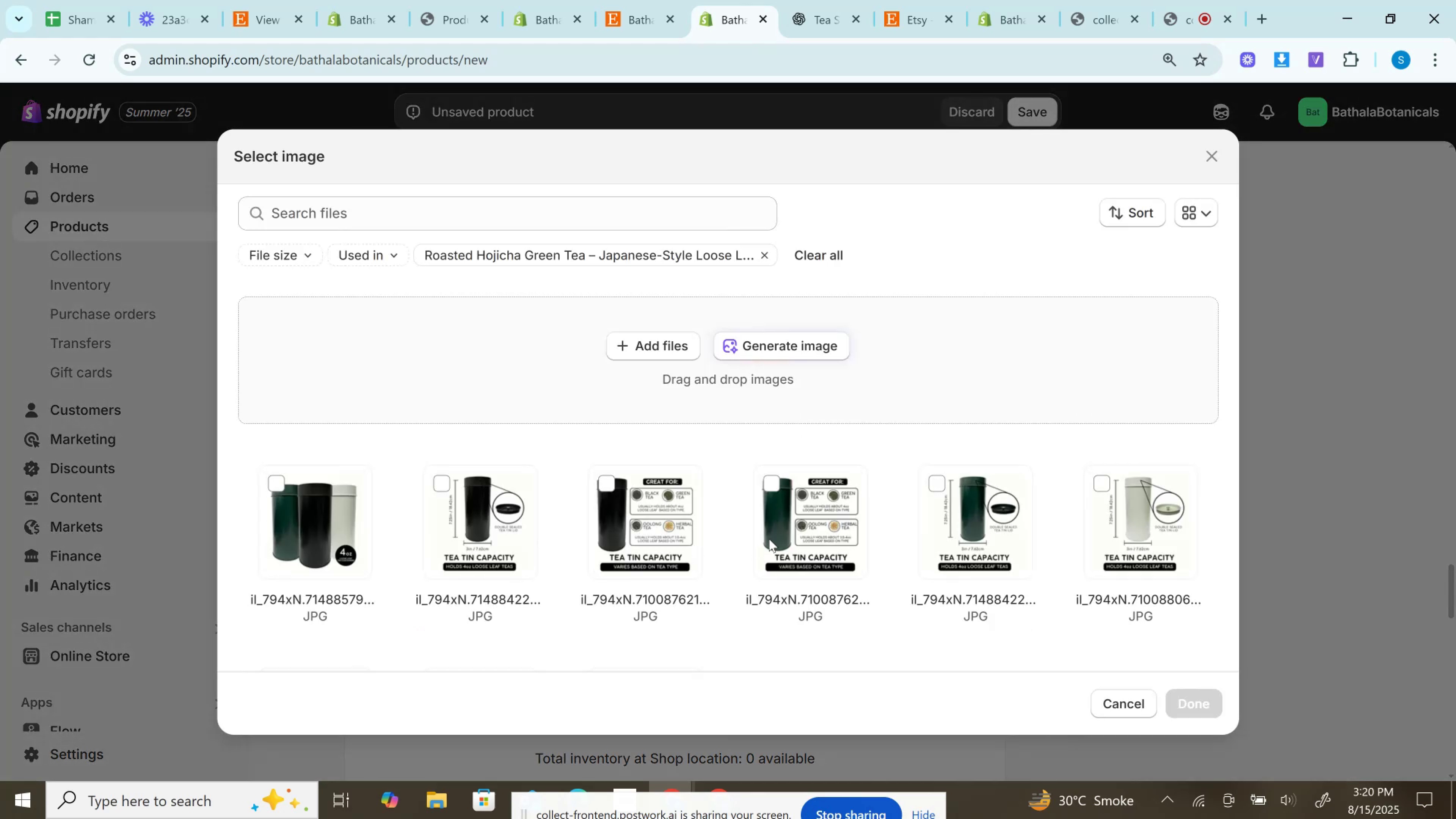 
left_click([784, 537])
 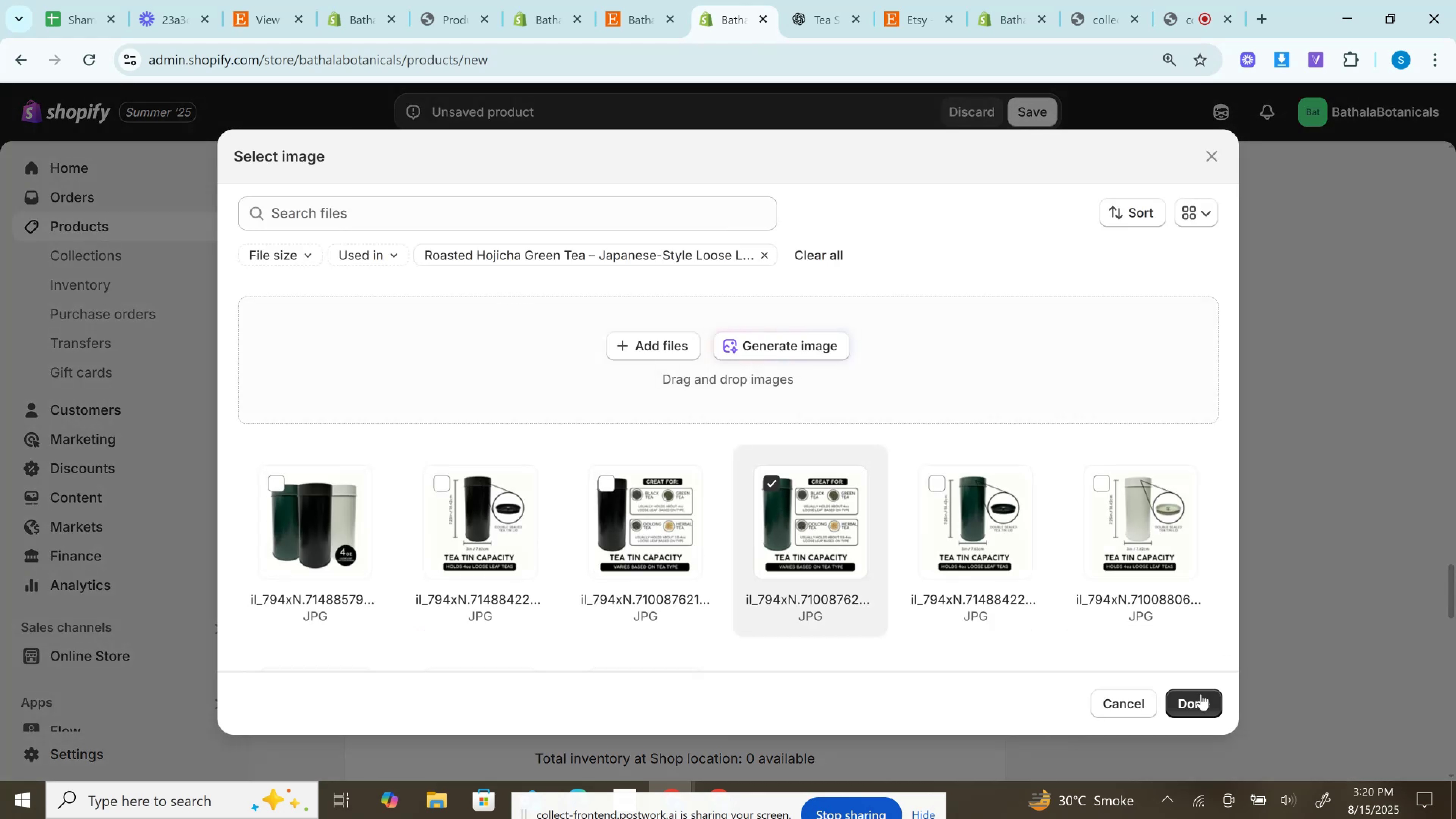 
left_click([1201, 694])
 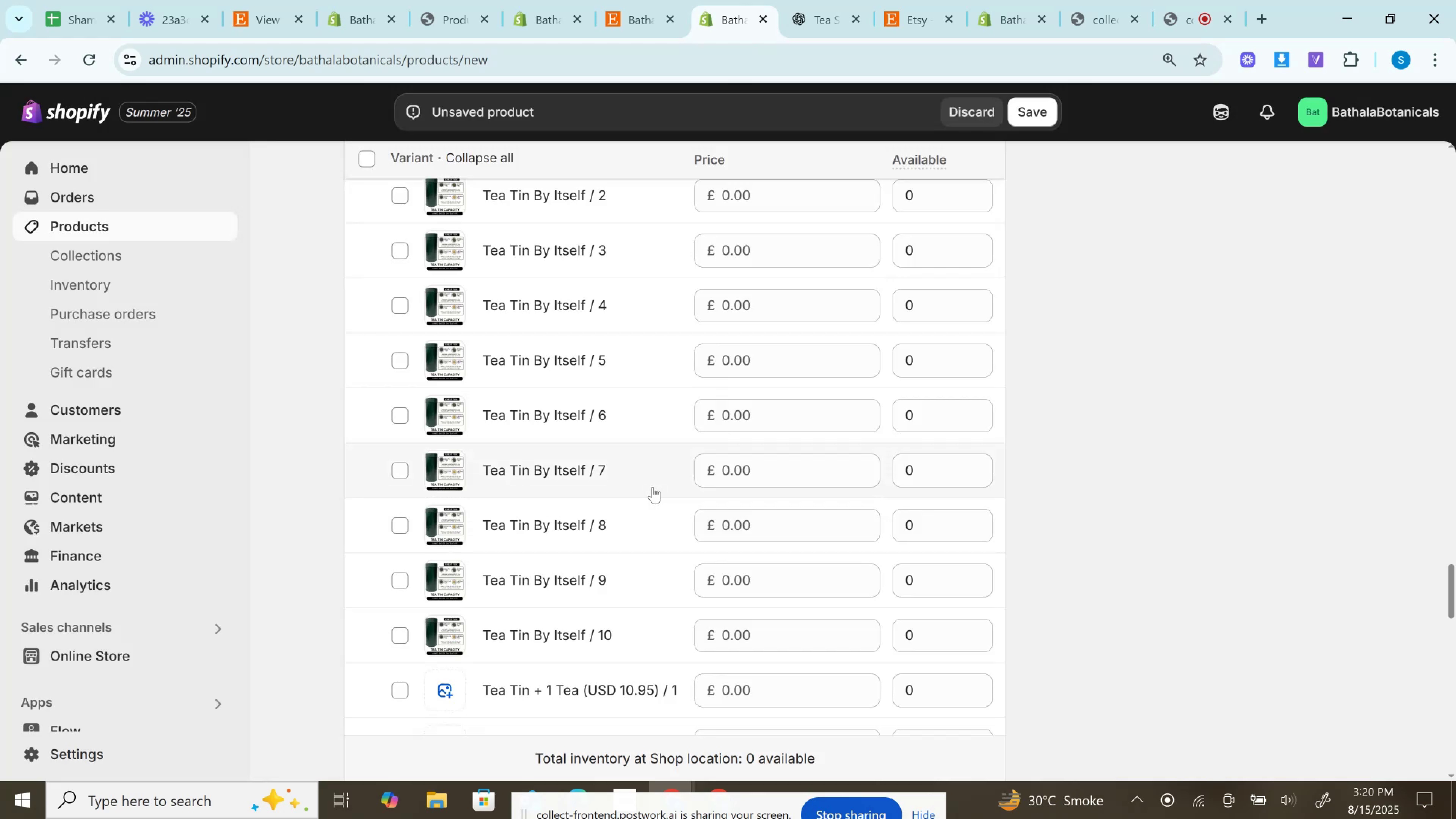 
scroll: coordinate [592, 456], scroll_direction: up, amount: 2.0
 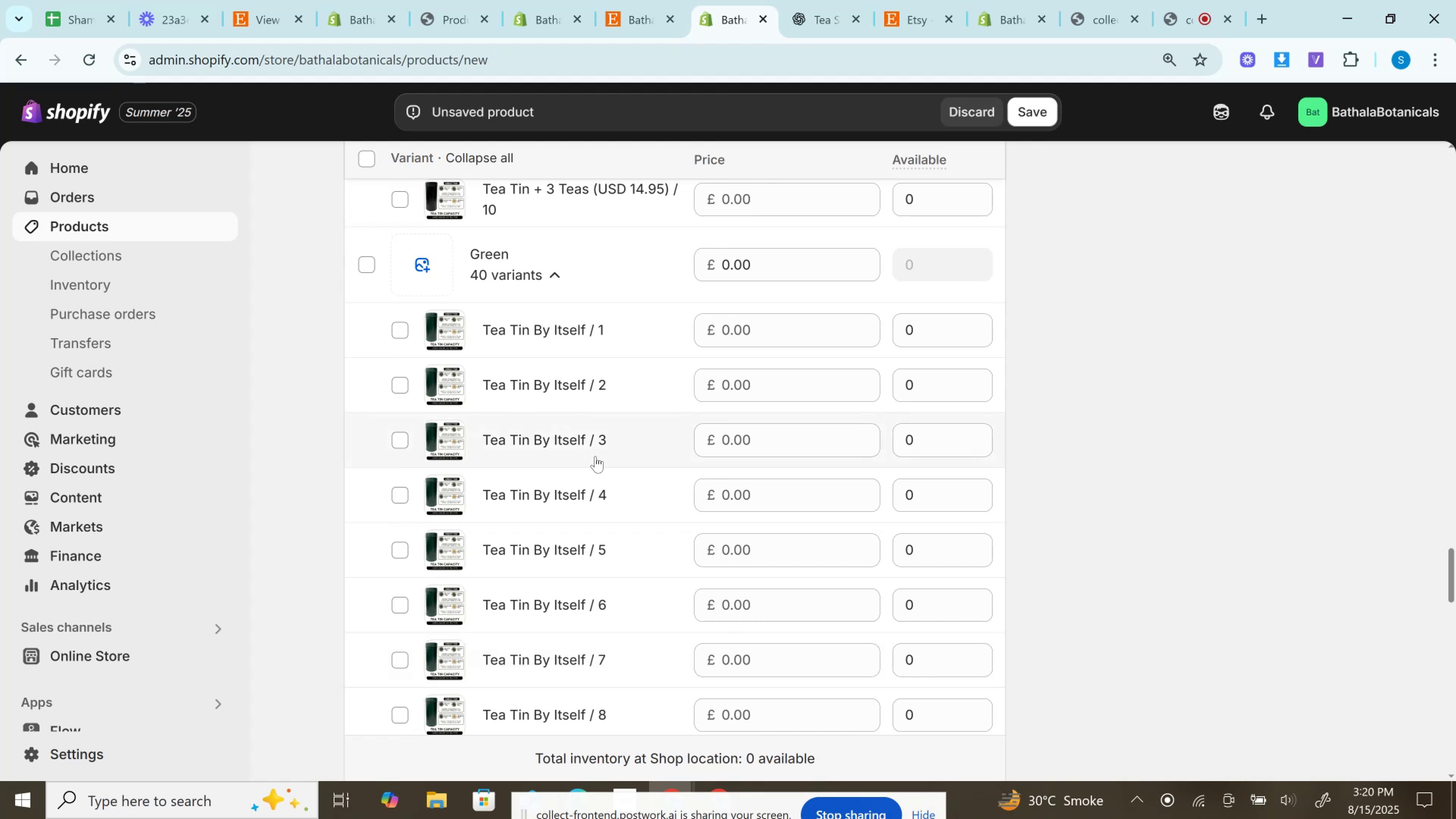 
key(Control+Z)
 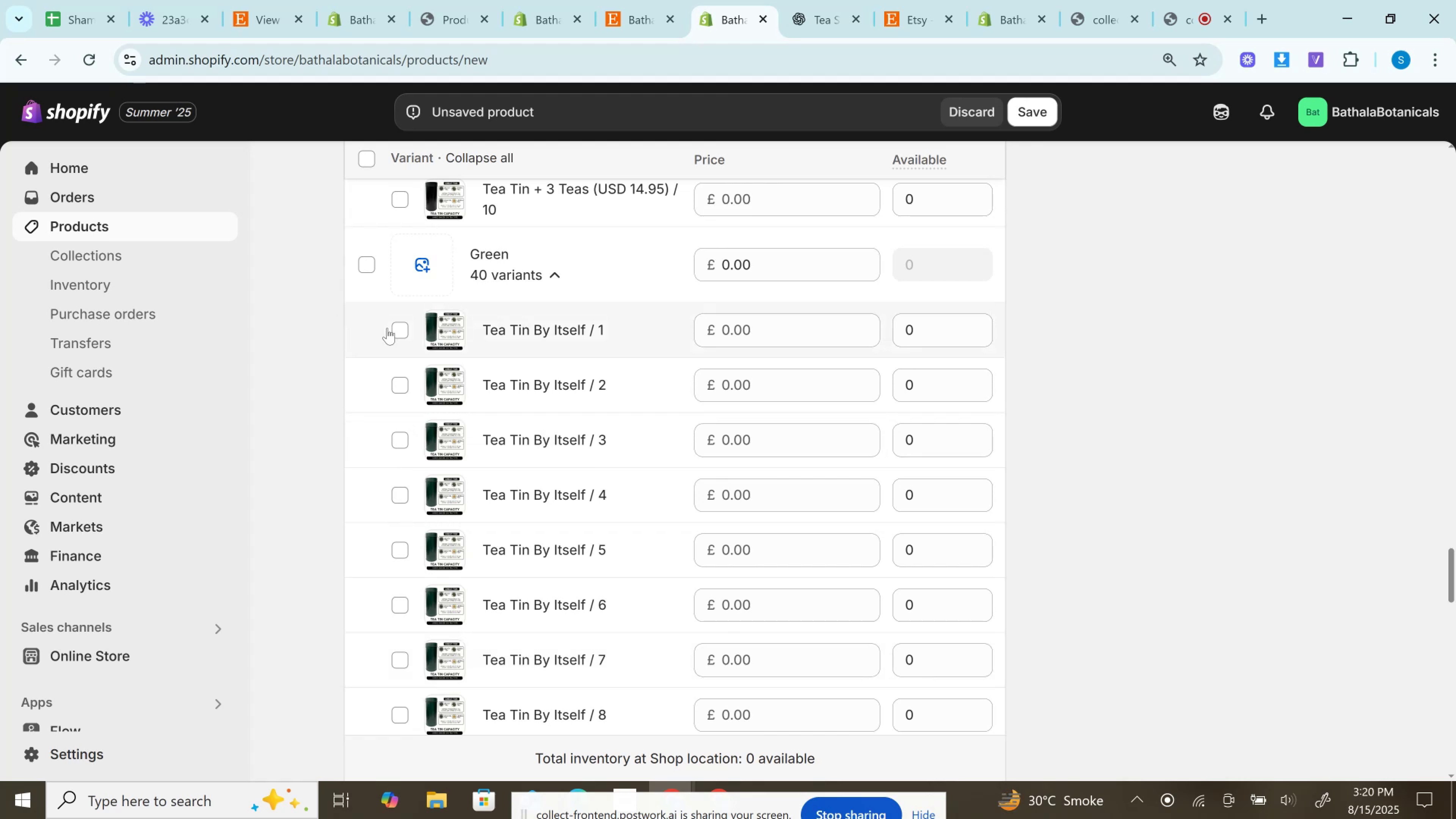 
left_click([394, 333])
 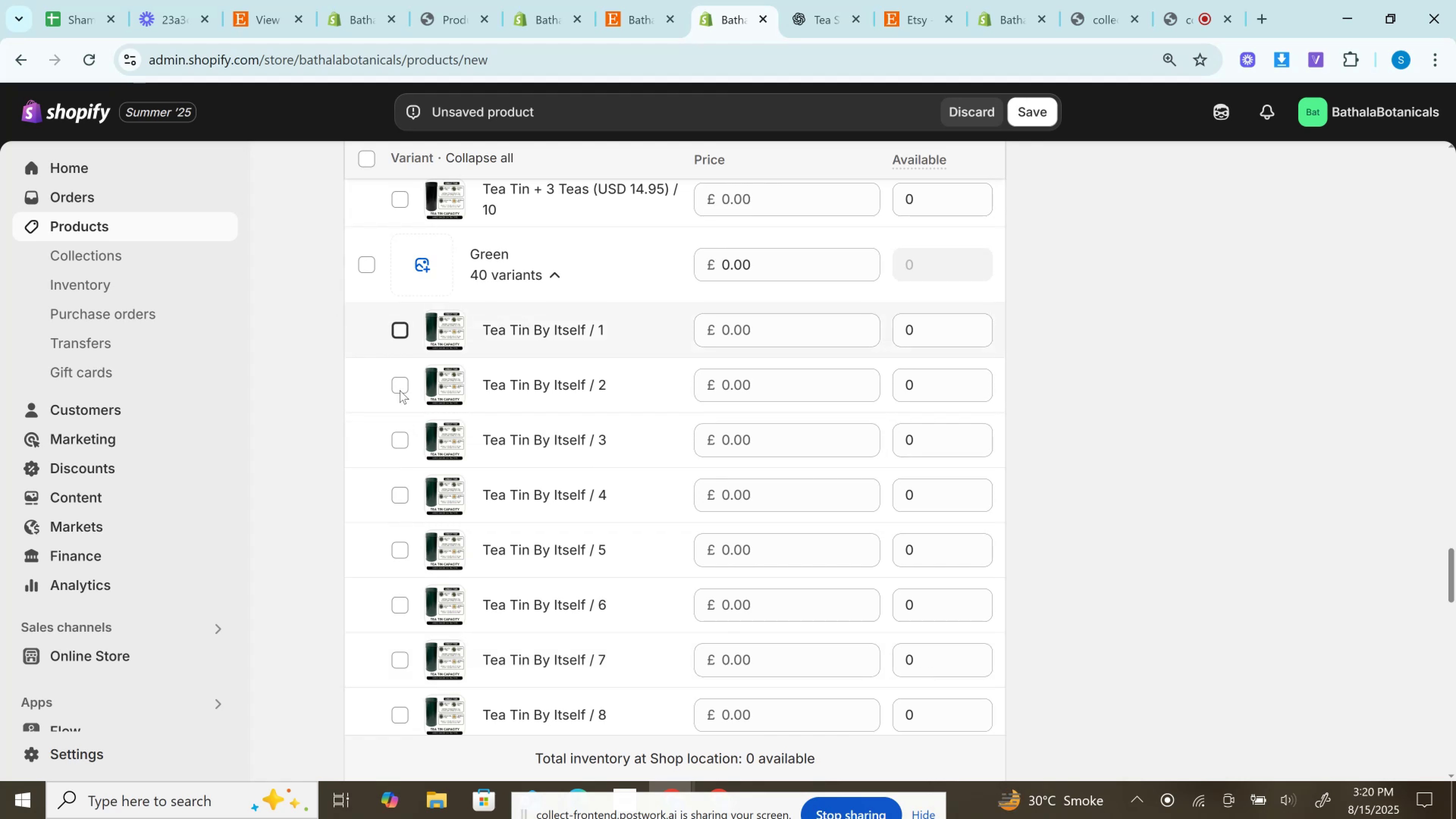 
left_click([400, 390])
 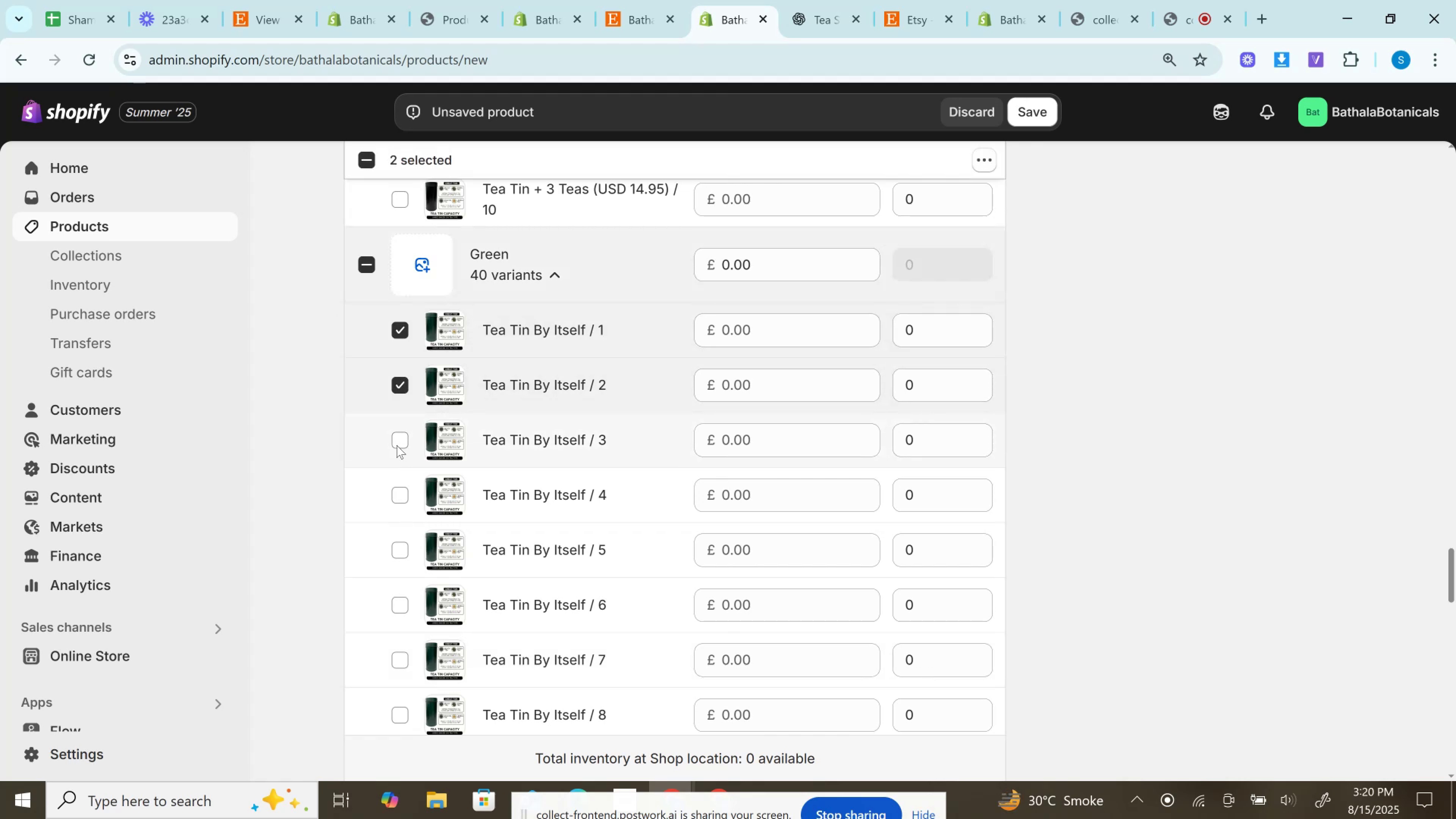 
left_click([397, 443])
 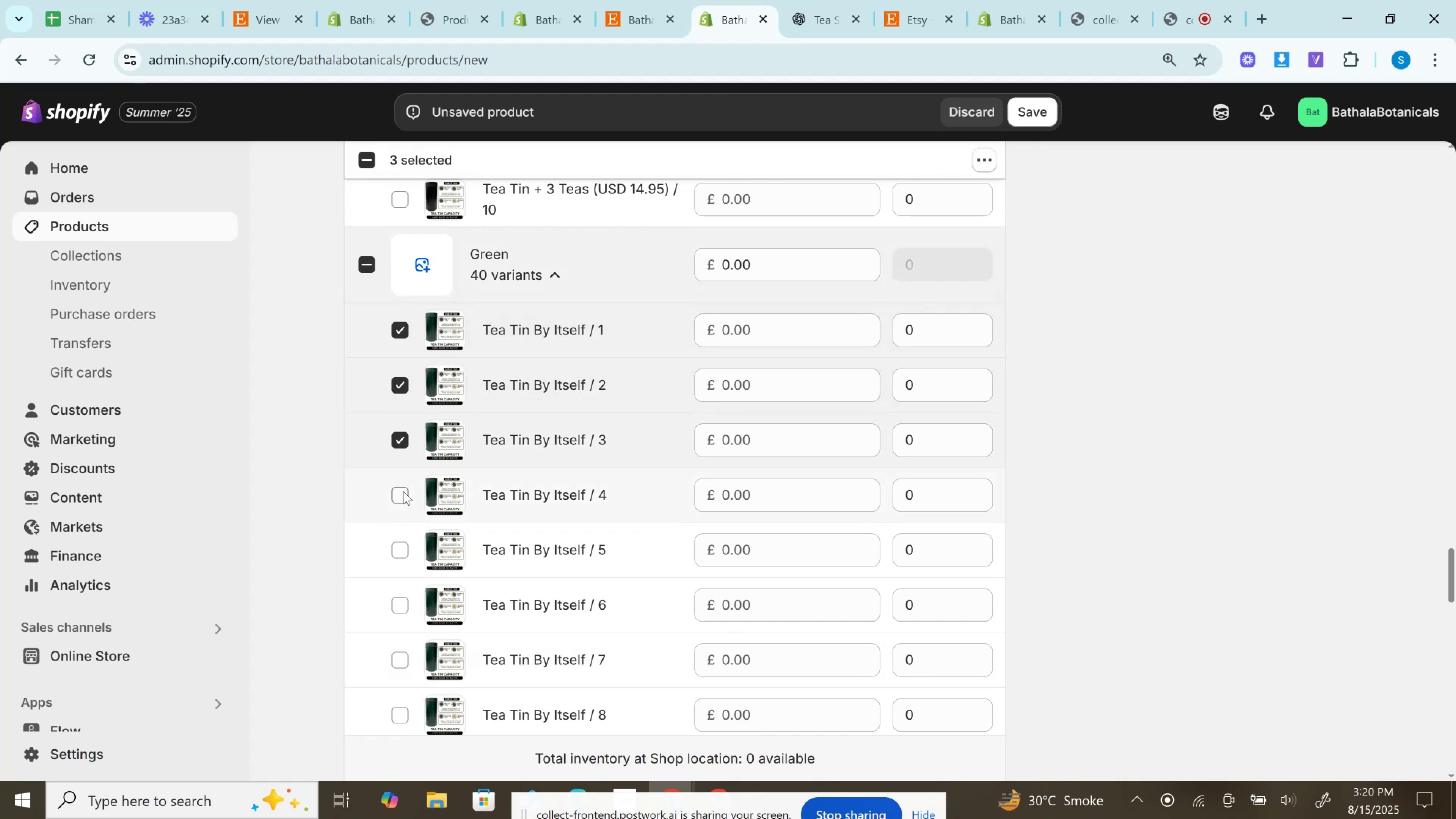 
left_click_drag(start_coordinate=[402, 492], to_coordinate=[400, 492])
 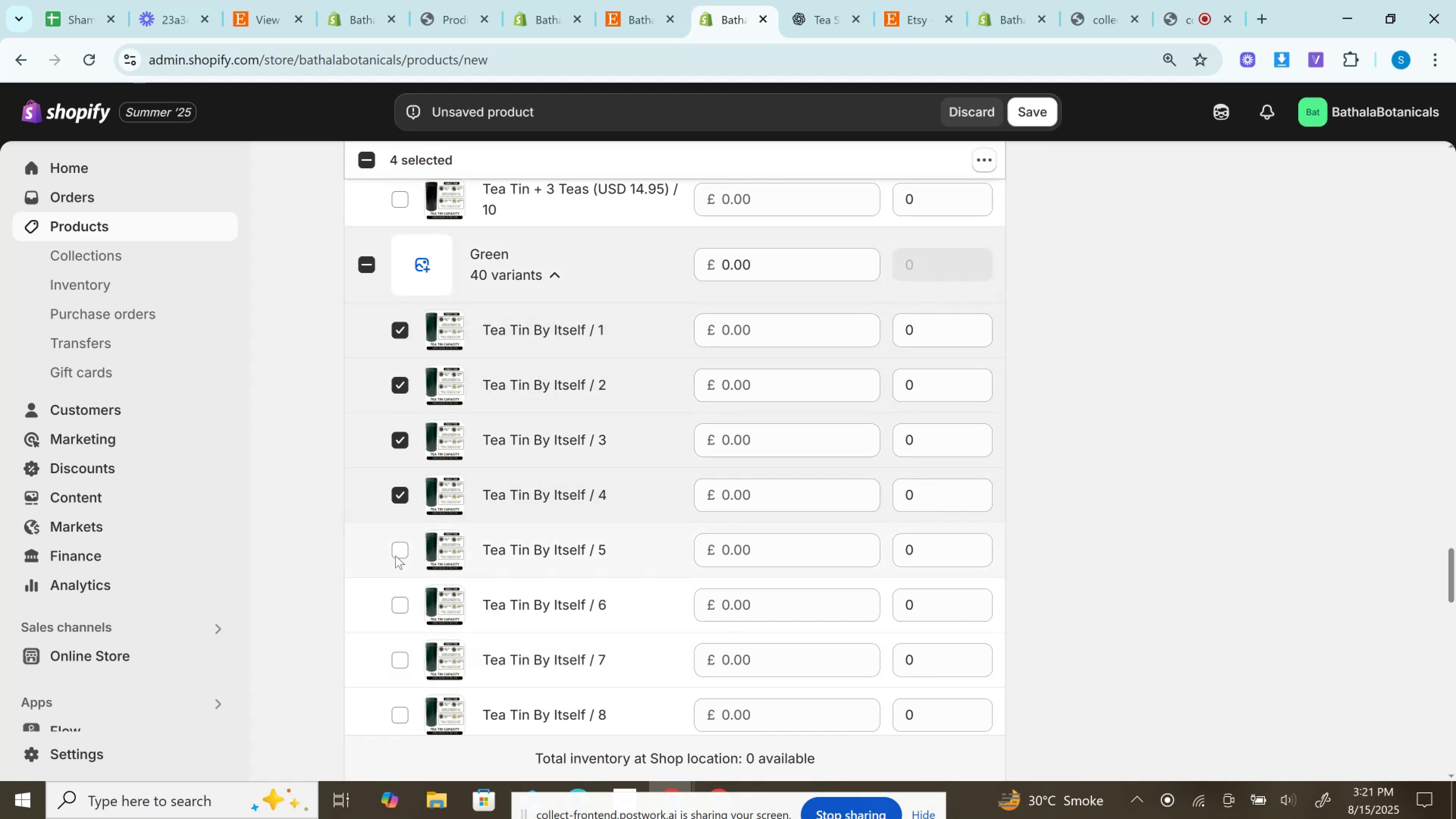 
left_click([395, 555])
 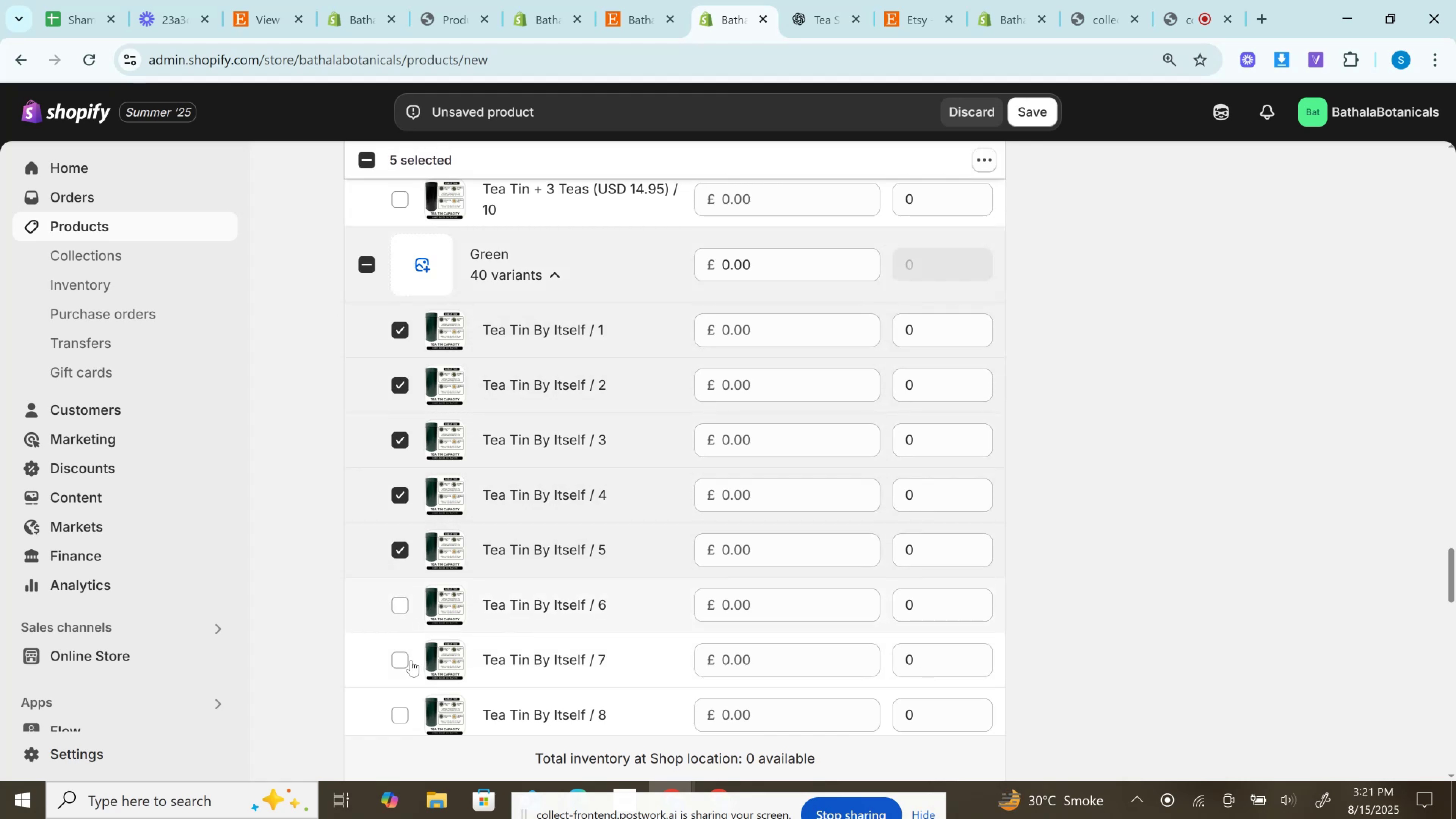 
left_click([403, 659])
 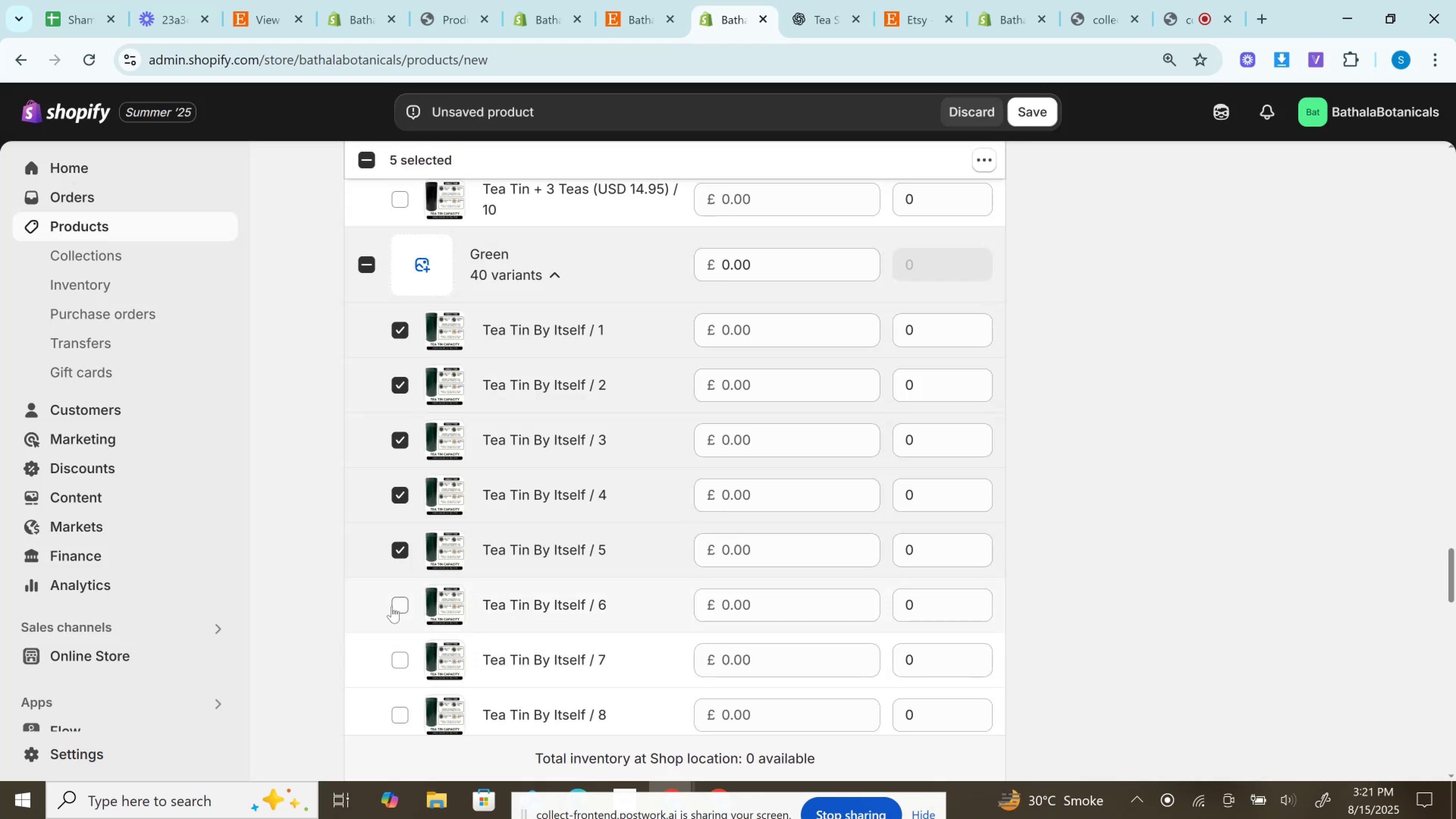 
left_click([398, 606])
 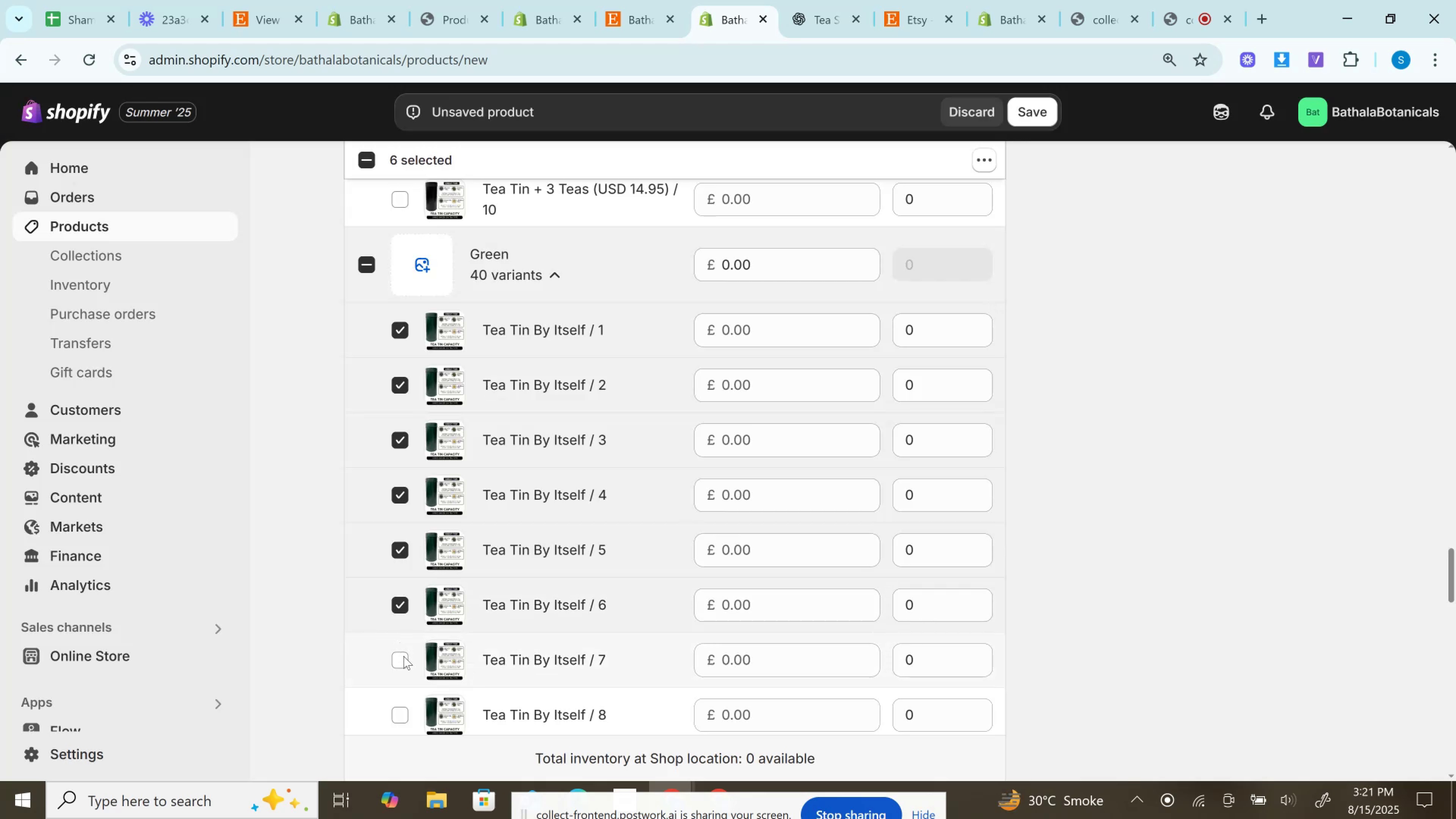 
left_click([403, 657])
 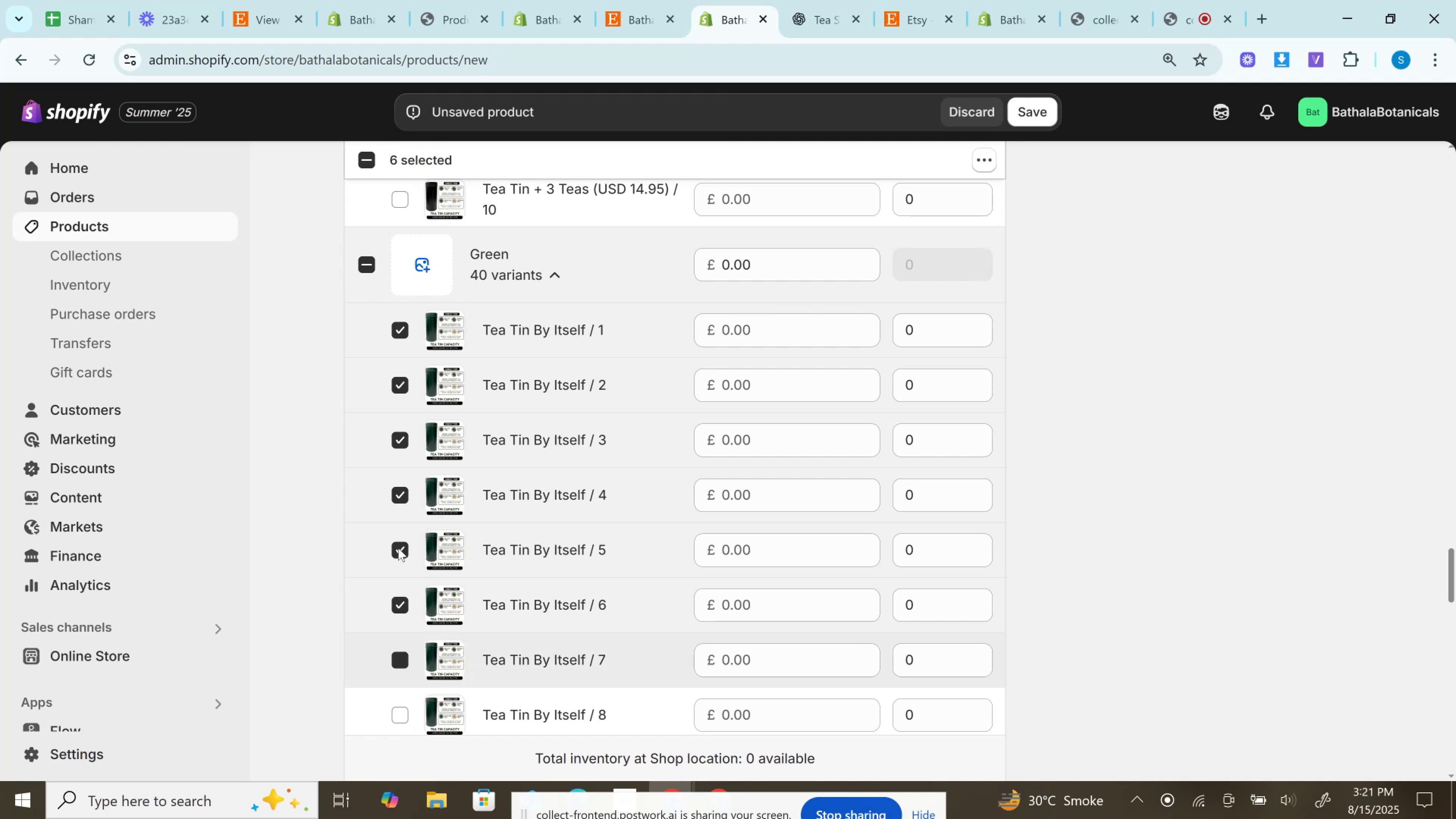 
scroll: coordinate [398, 548], scroll_direction: down, amount: 1.0
 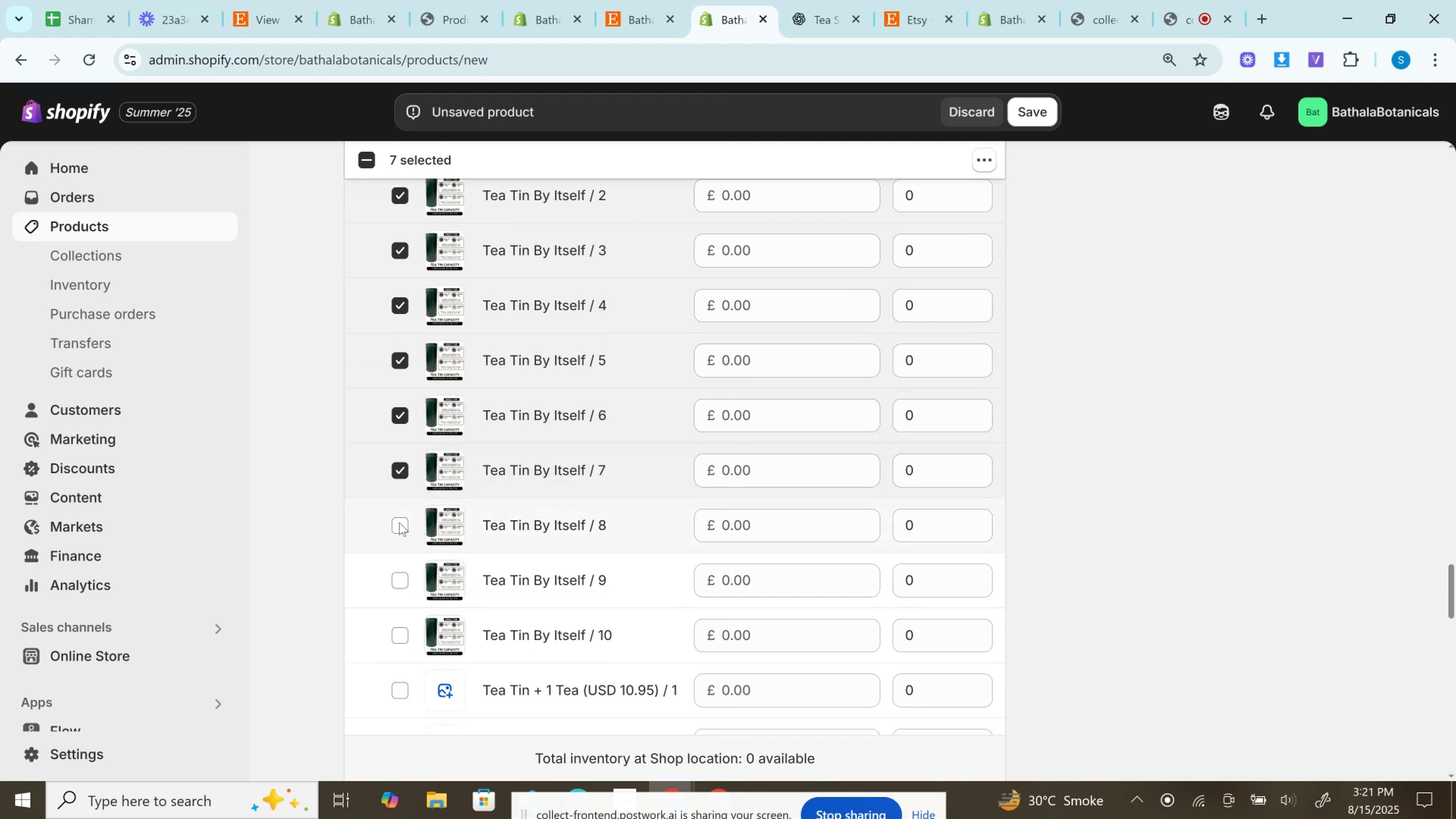 
left_click([400, 524])
 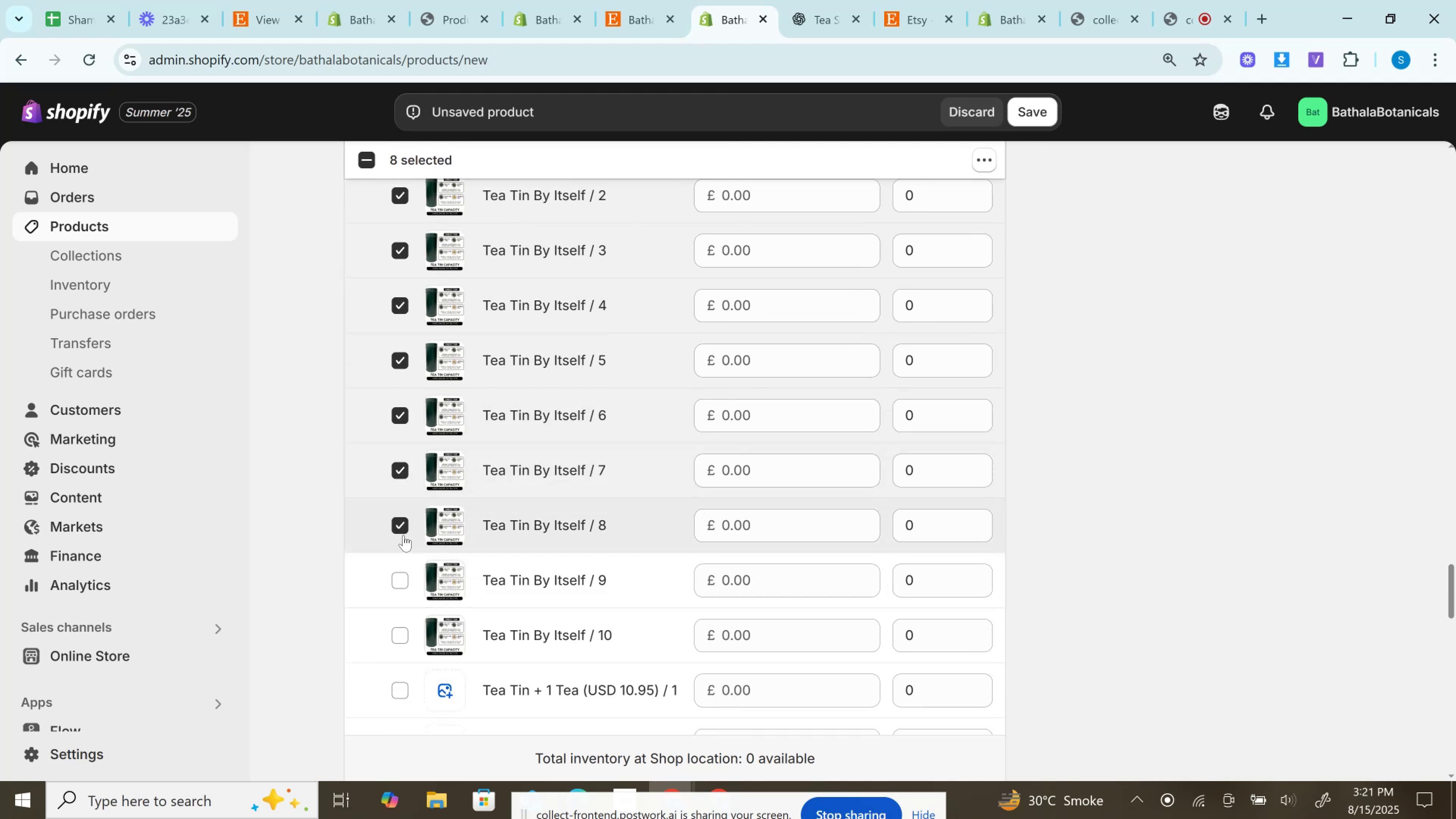 
wait(5.13)
 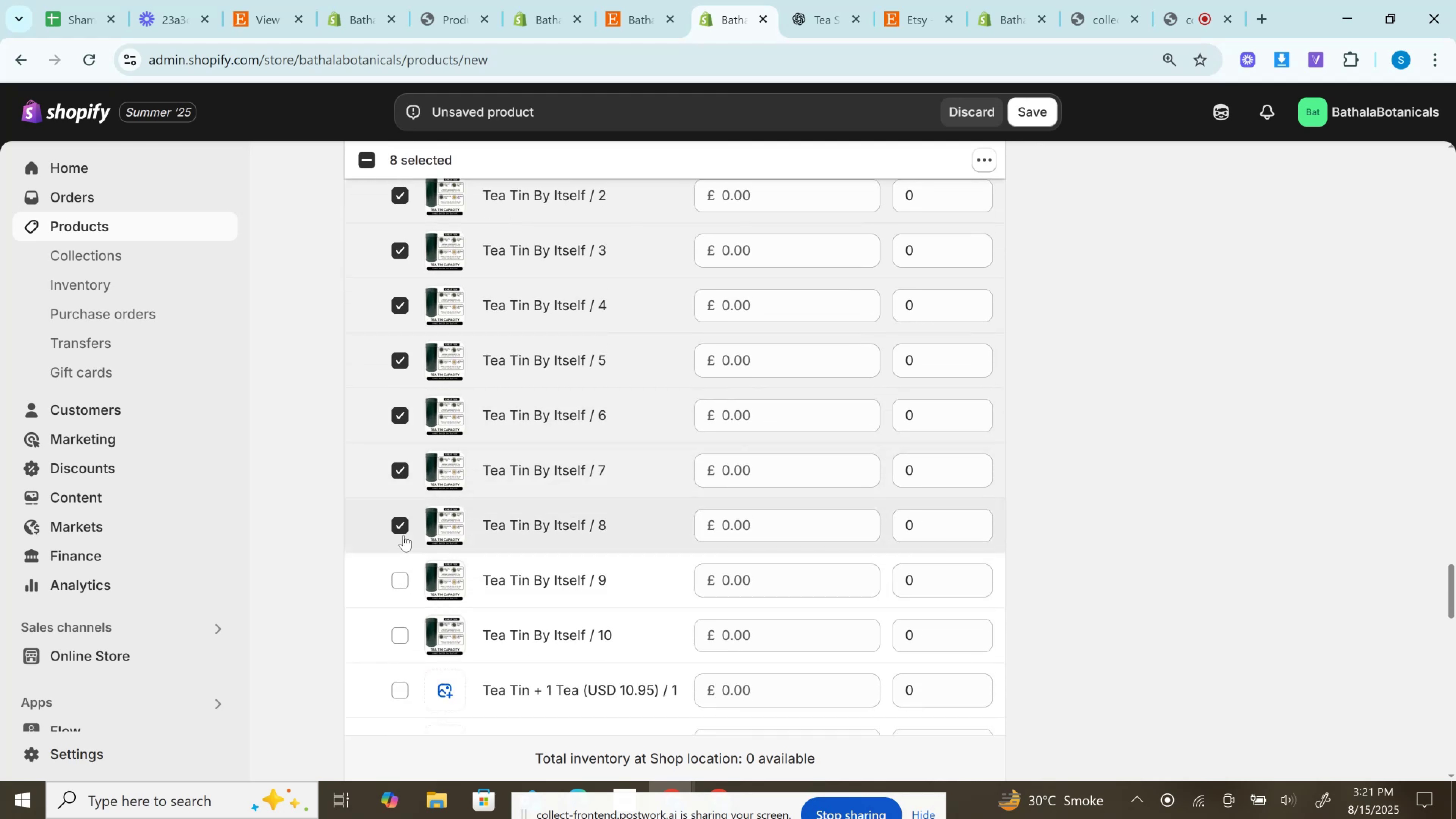 
left_click([400, 586])
 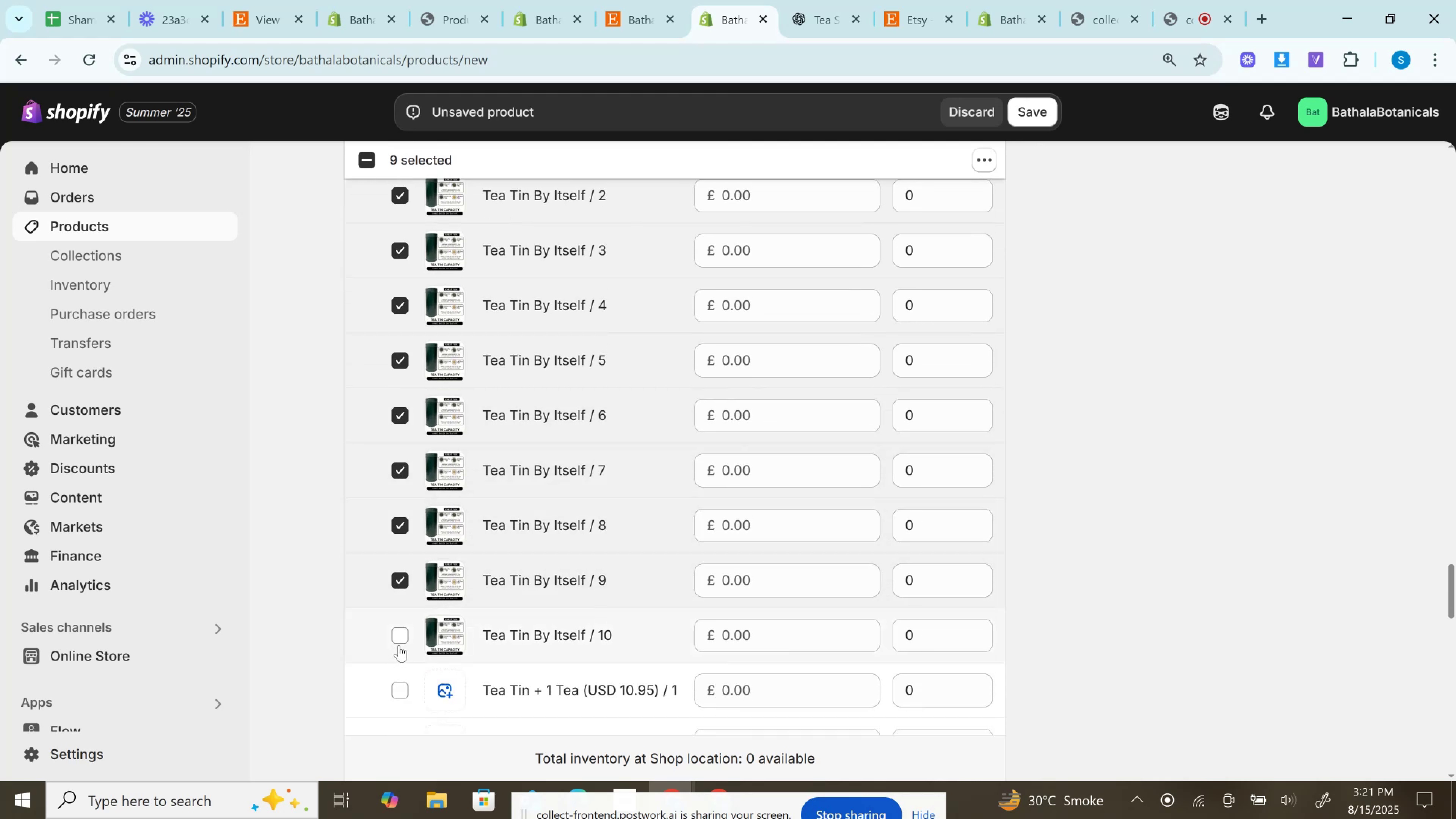 
left_click([399, 645])
 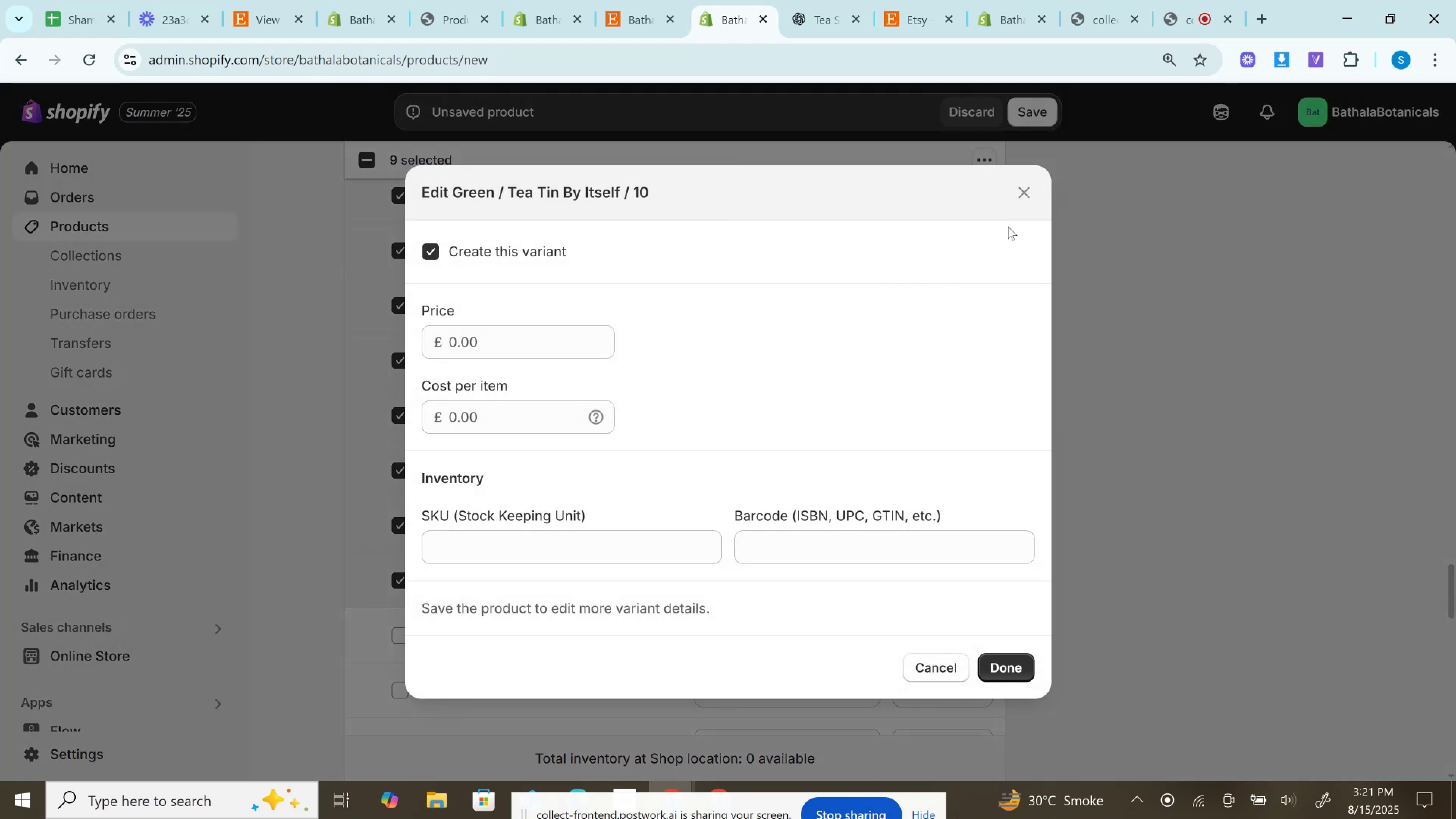 
left_click([1024, 194])
 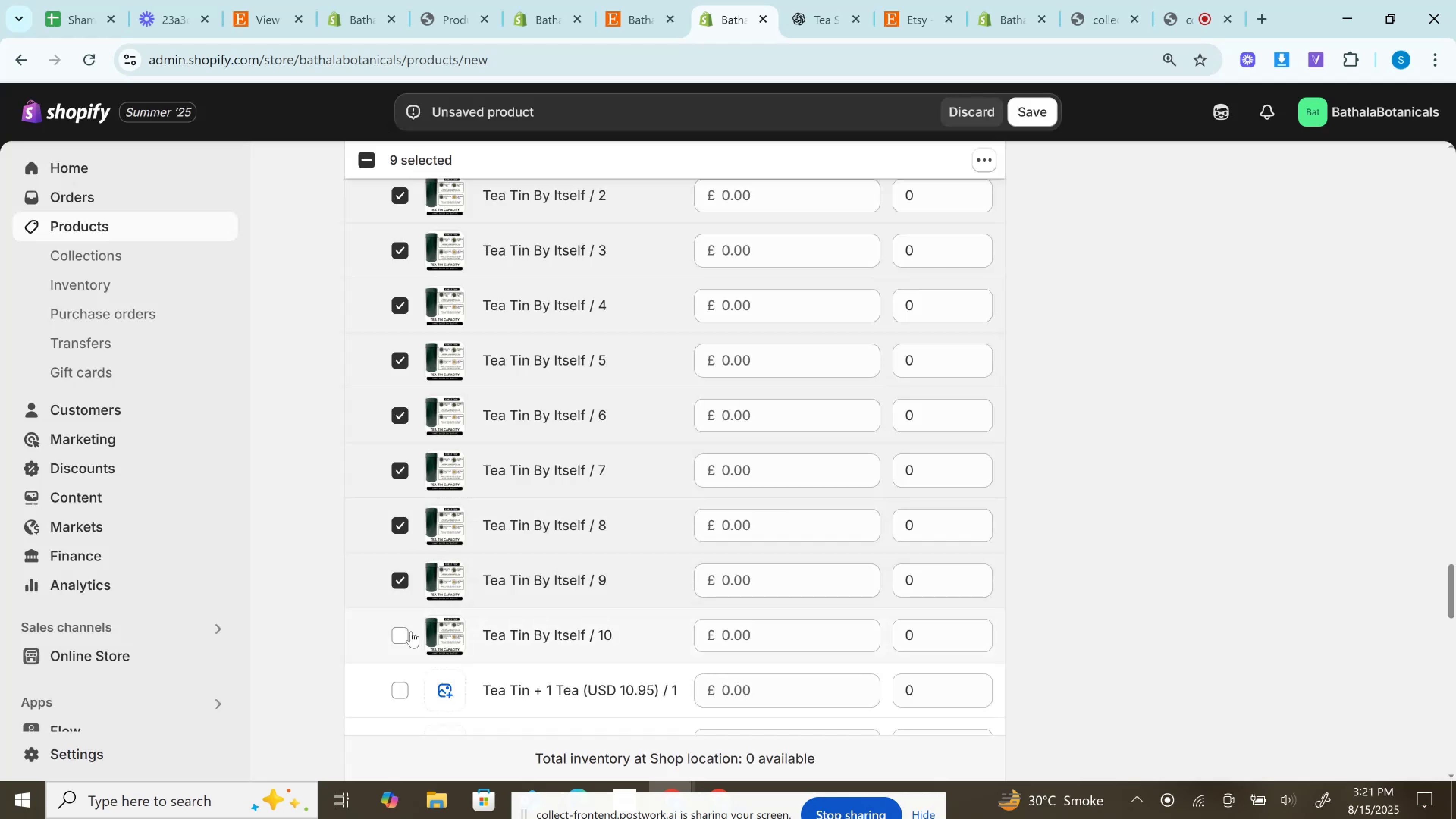 
left_click([397, 633])
 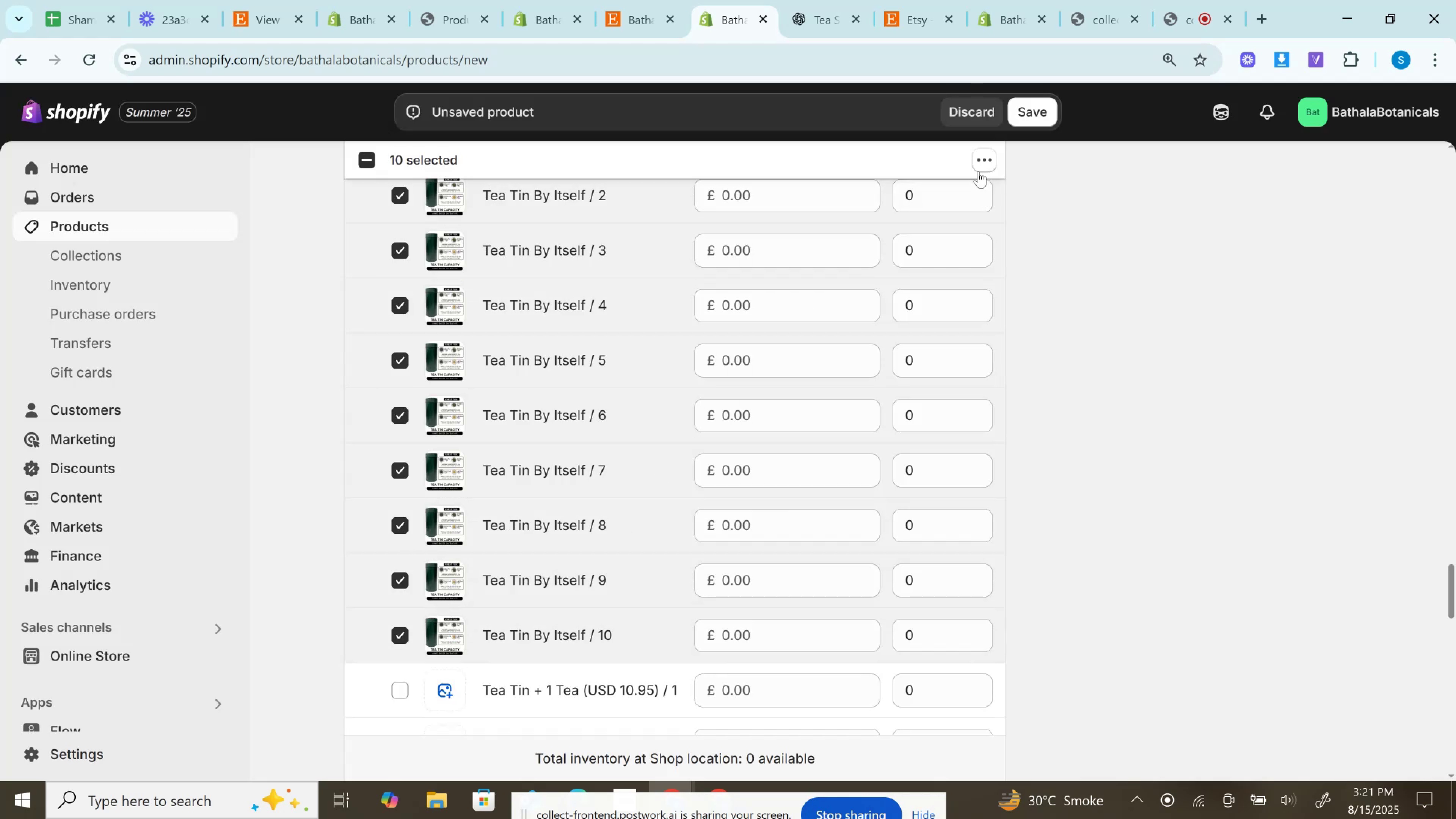 
left_click([977, 164])
 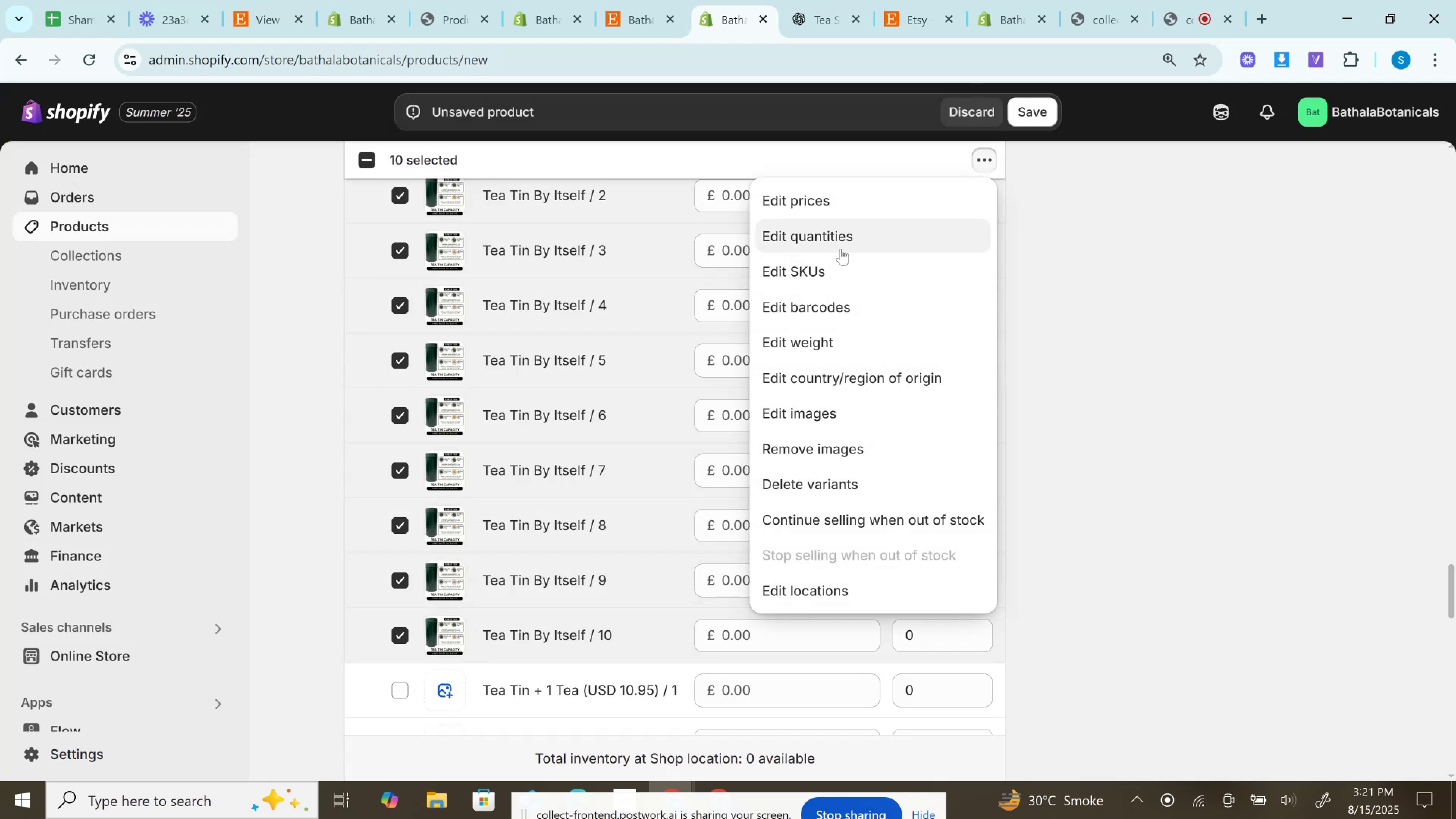 
wait(6.76)
 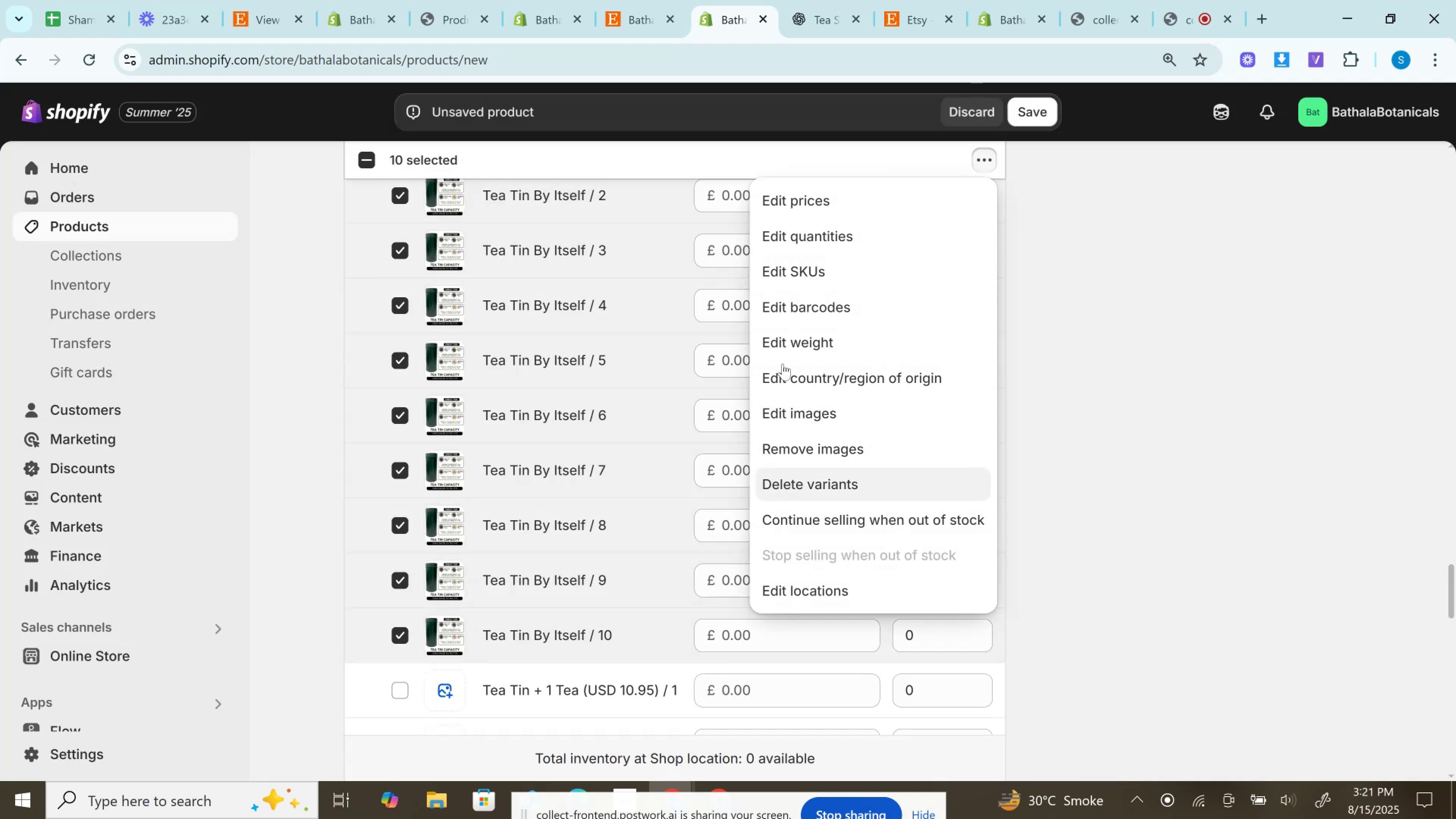 
left_click([836, 413])
 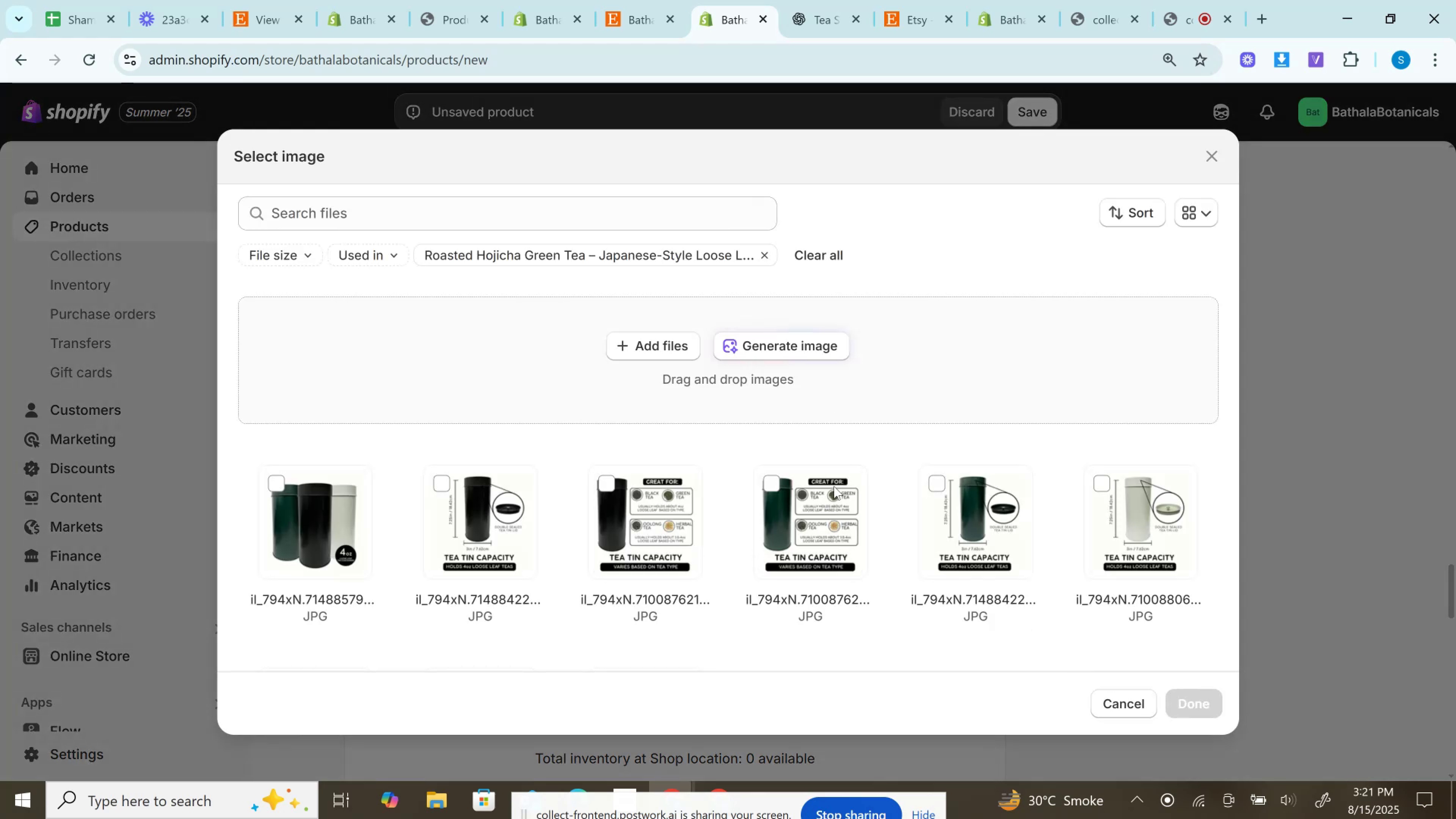 
left_click([971, 487])
 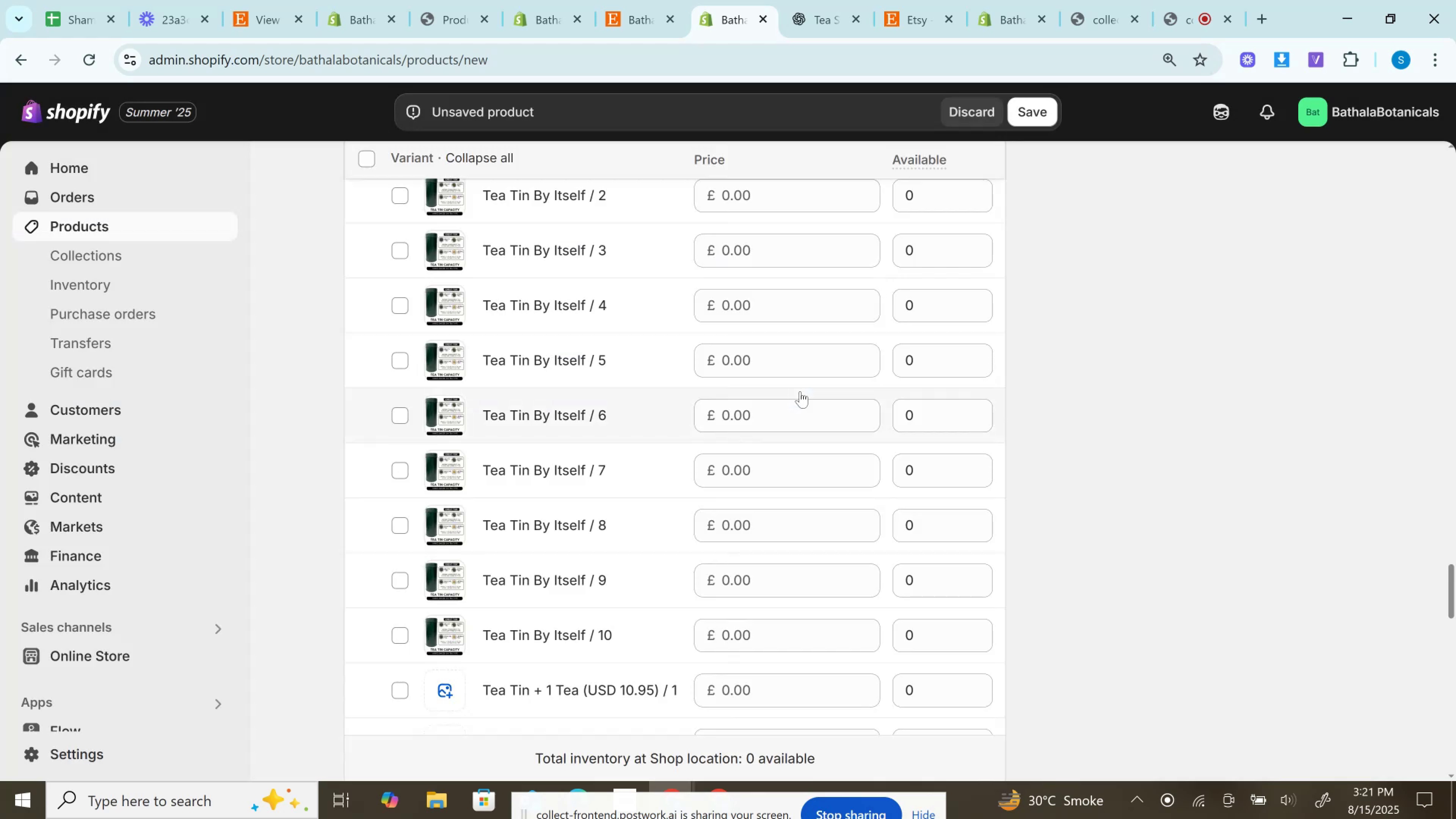 
scroll: coordinate [655, 337], scroll_direction: up, amount: 2.0
 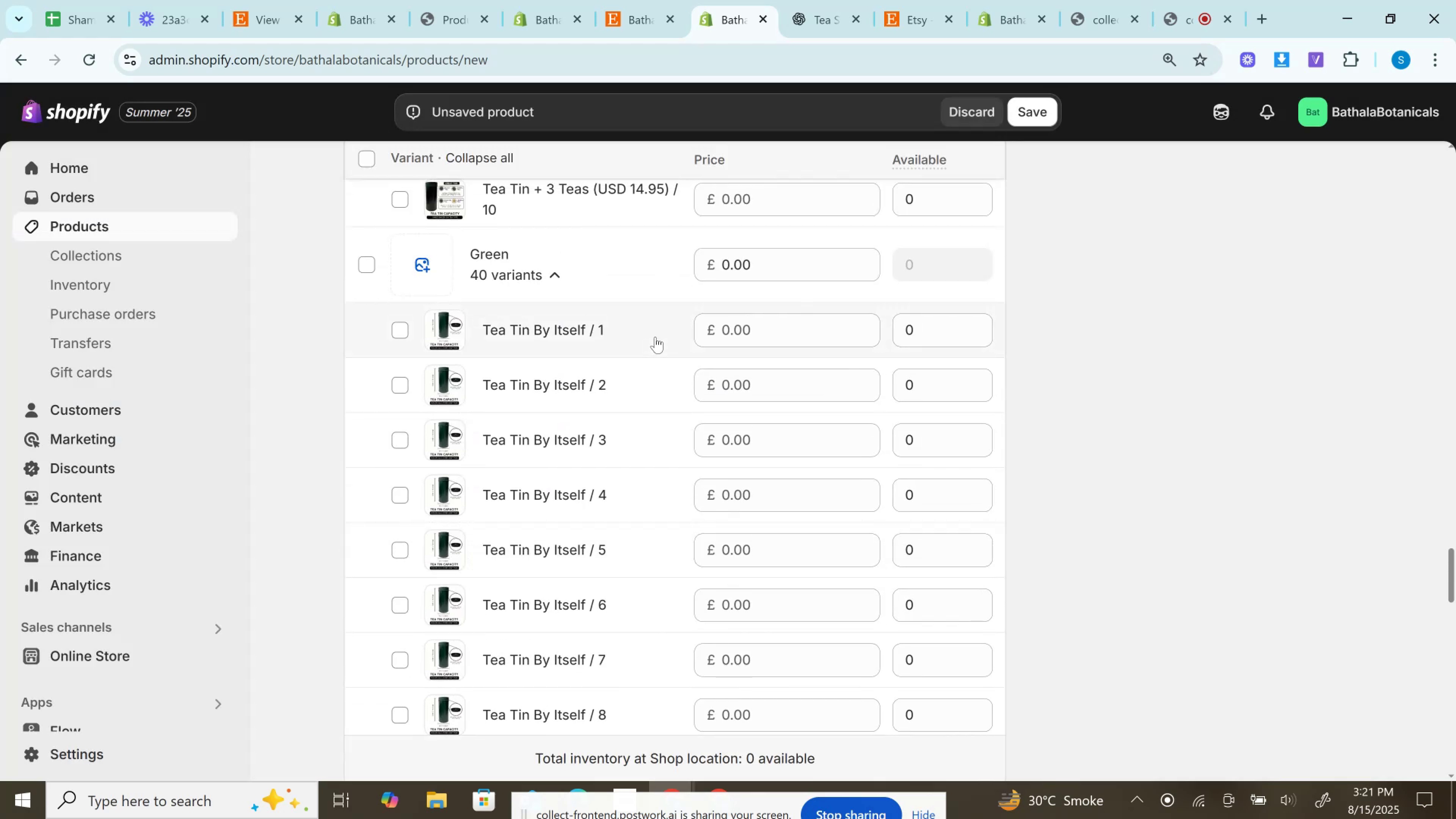 
scroll: coordinate [618, 334], scroll_direction: down, amount: 4.0
 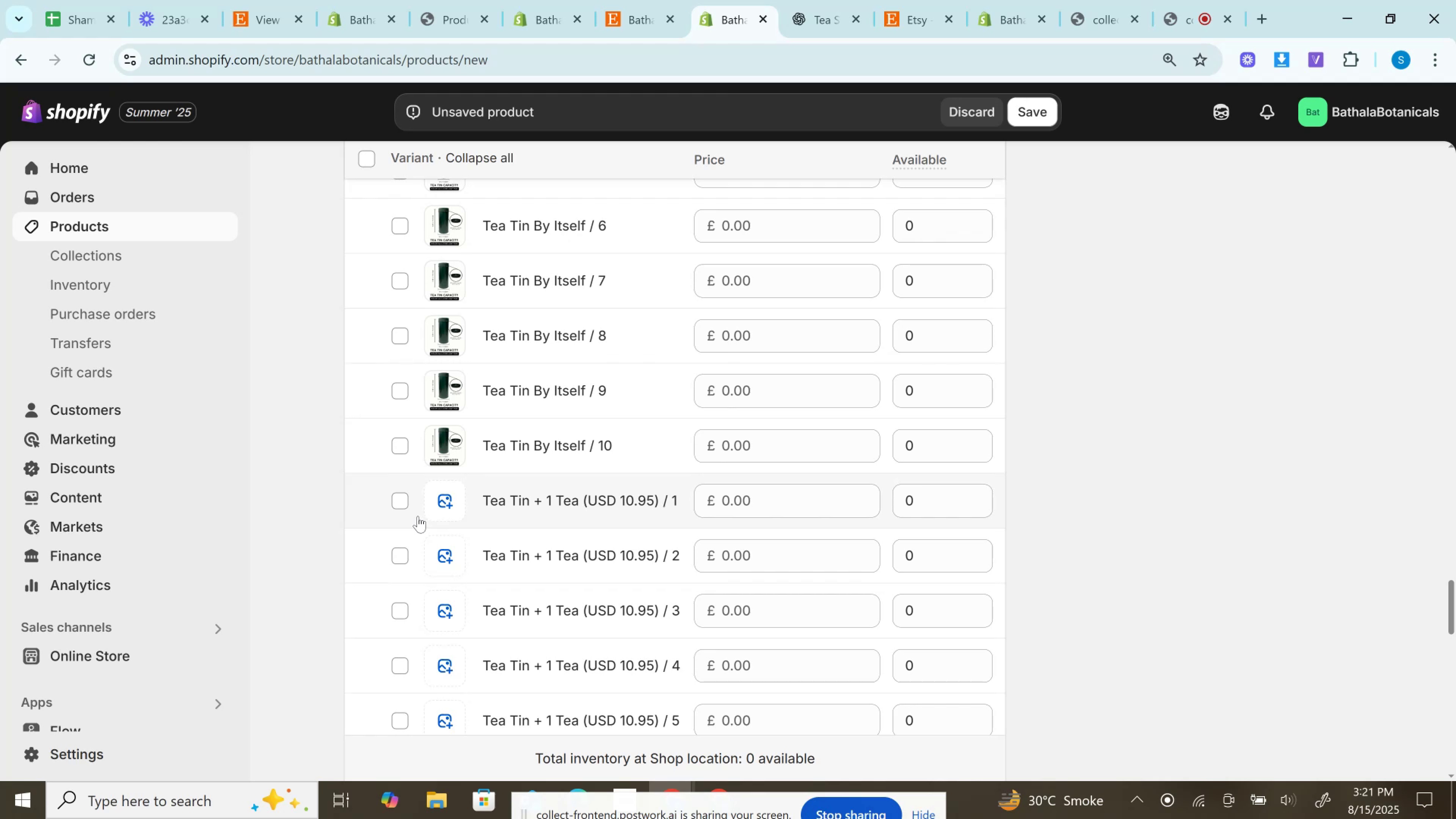 
wait(5.62)
 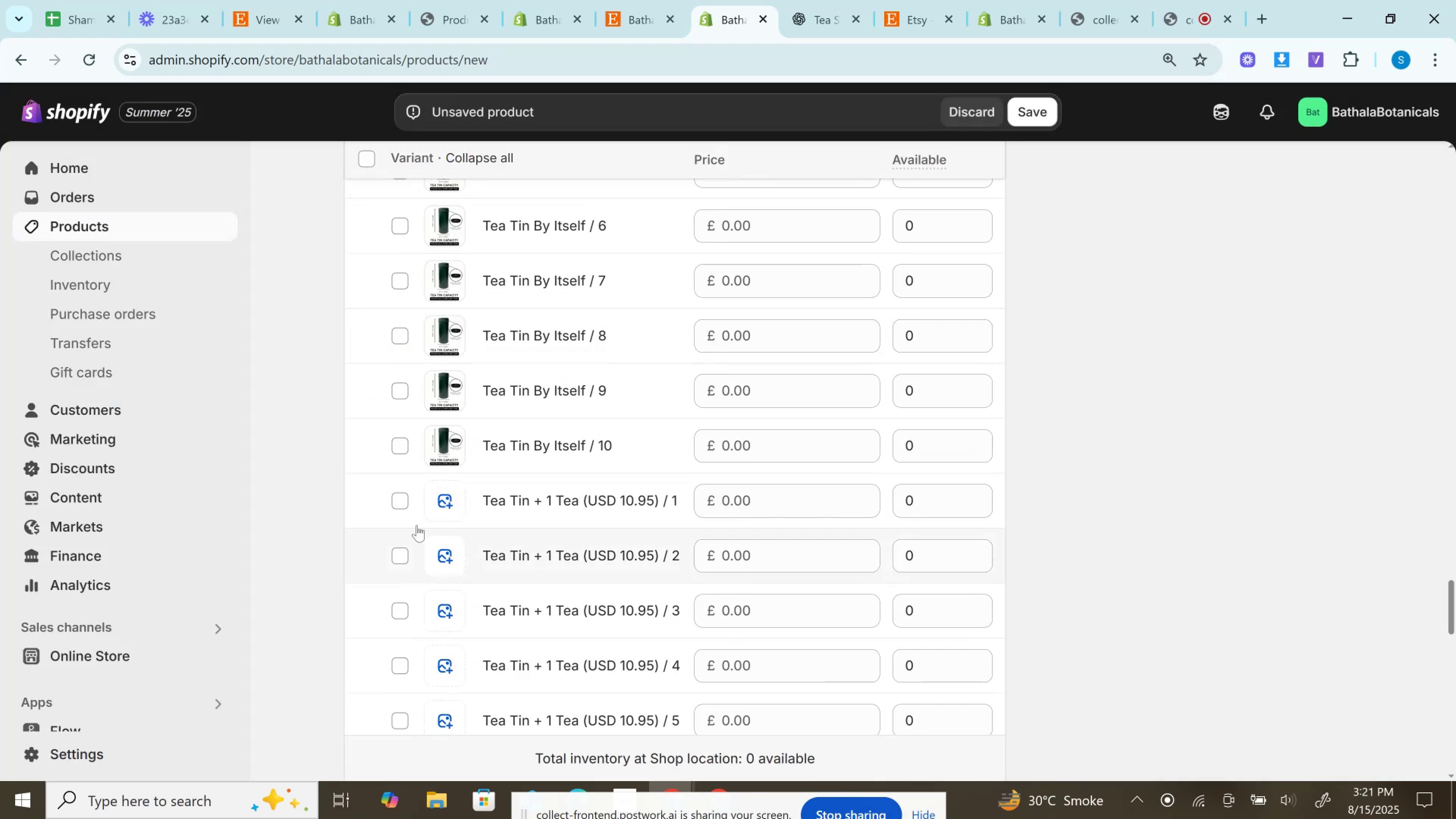 
left_click([406, 503])
 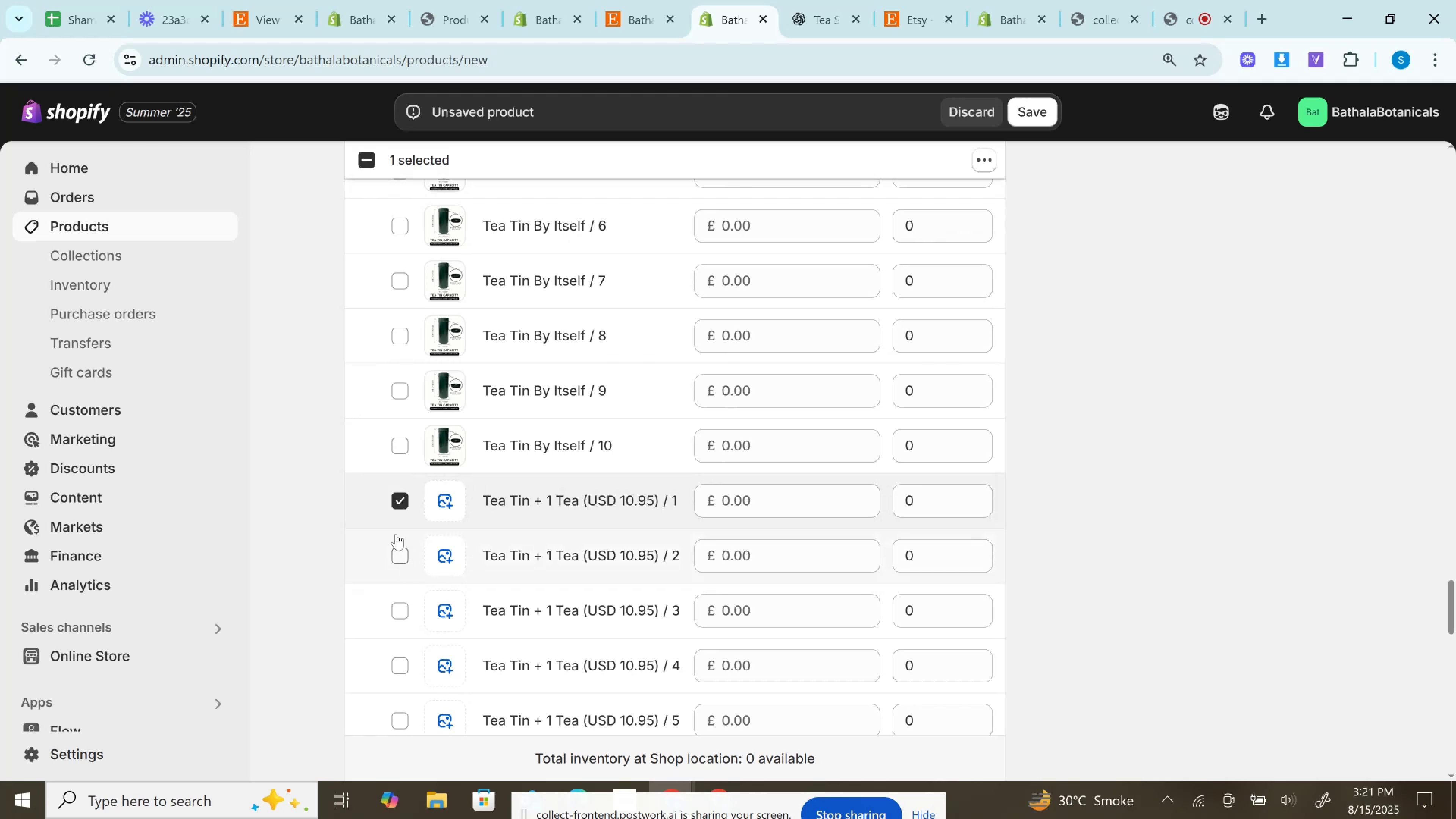 
scroll: coordinate [414, 300], scroll_direction: up, amount: 5.0
 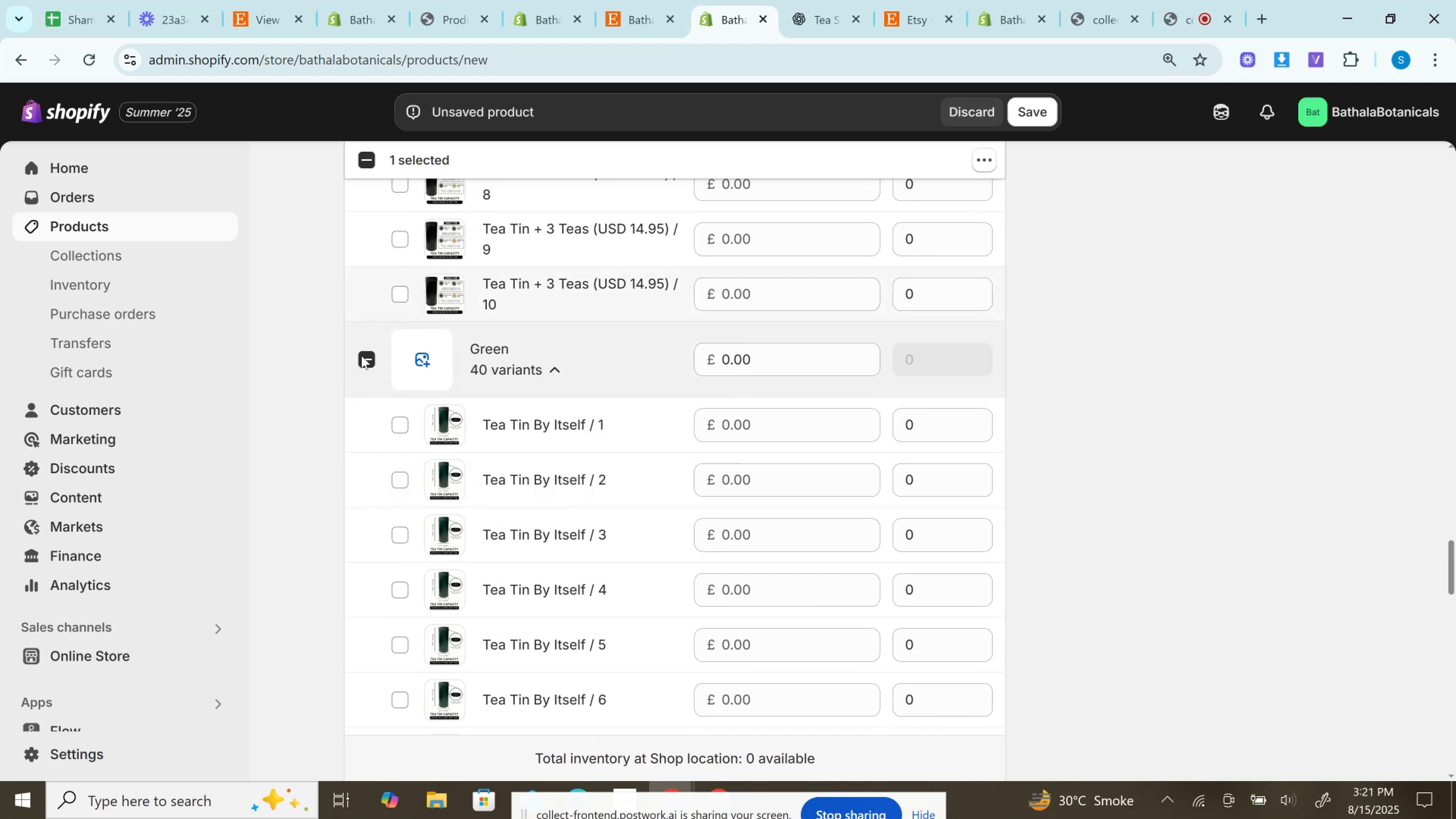 
left_click([366, 356])
 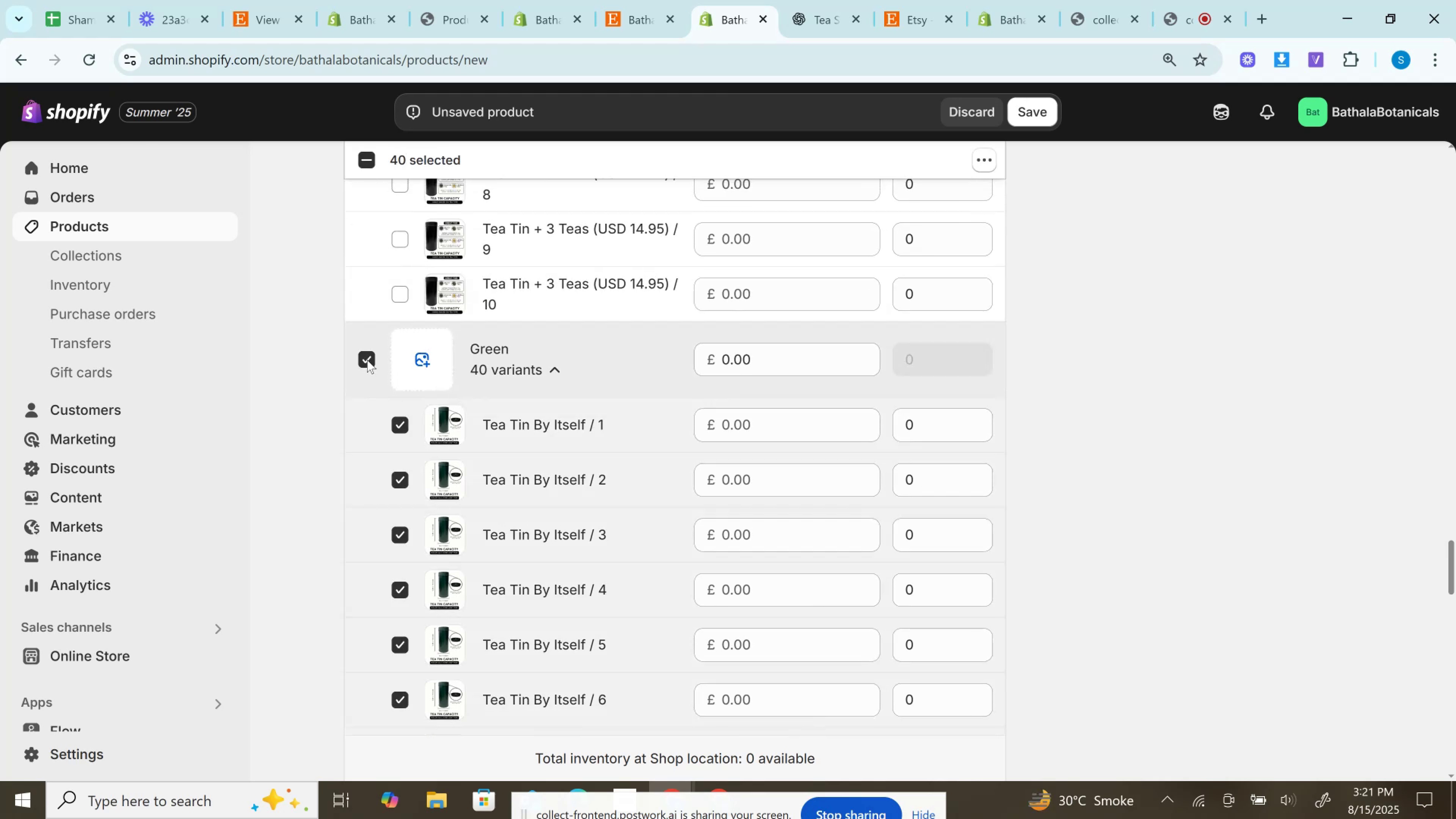 
left_click([367, 360])
 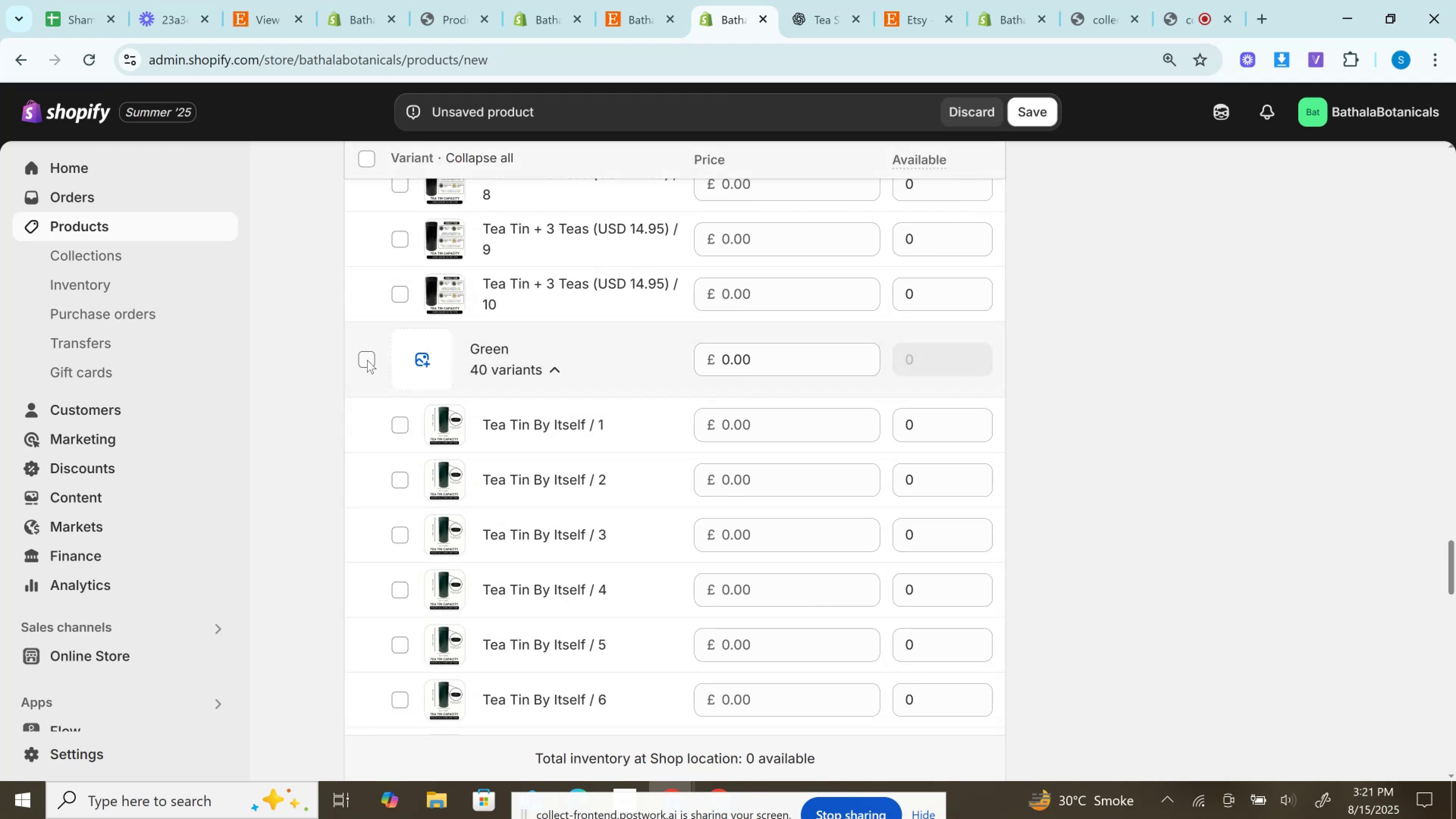 
left_click([367, 360])
 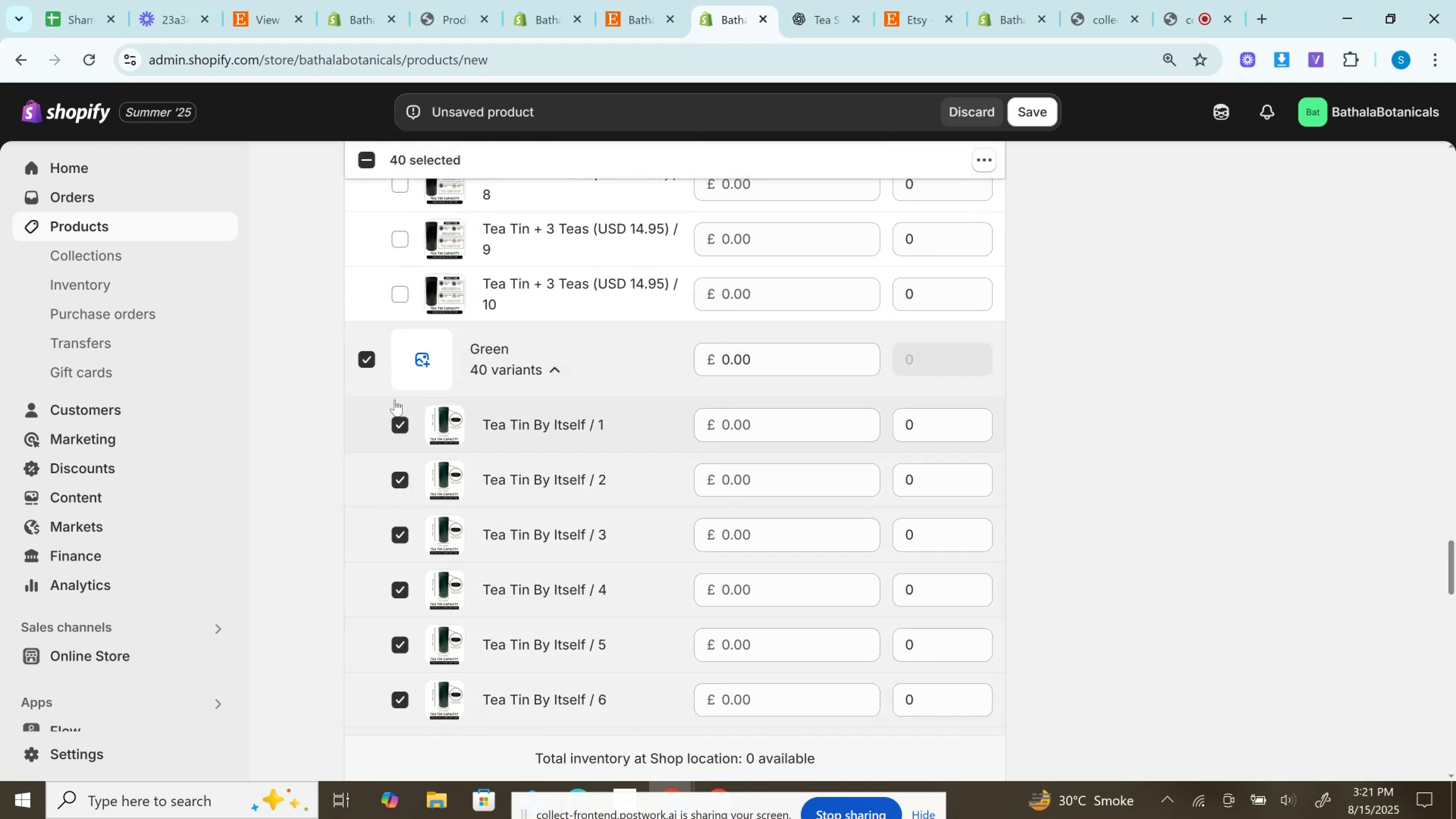 
scroll: coordinate [399, 414], scroll_direction: down, amount: 1.0
 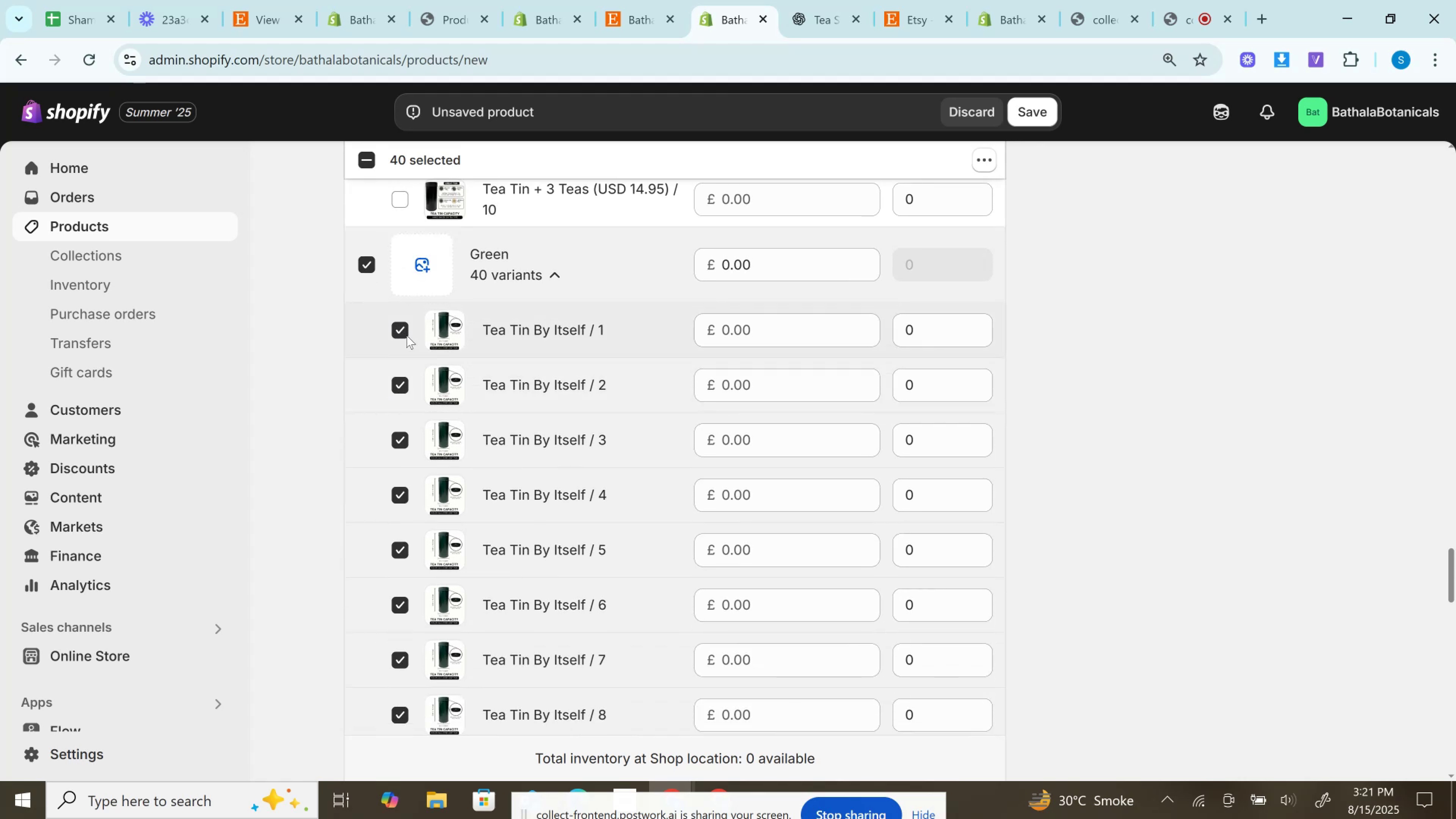 
left_click([399, 331])
 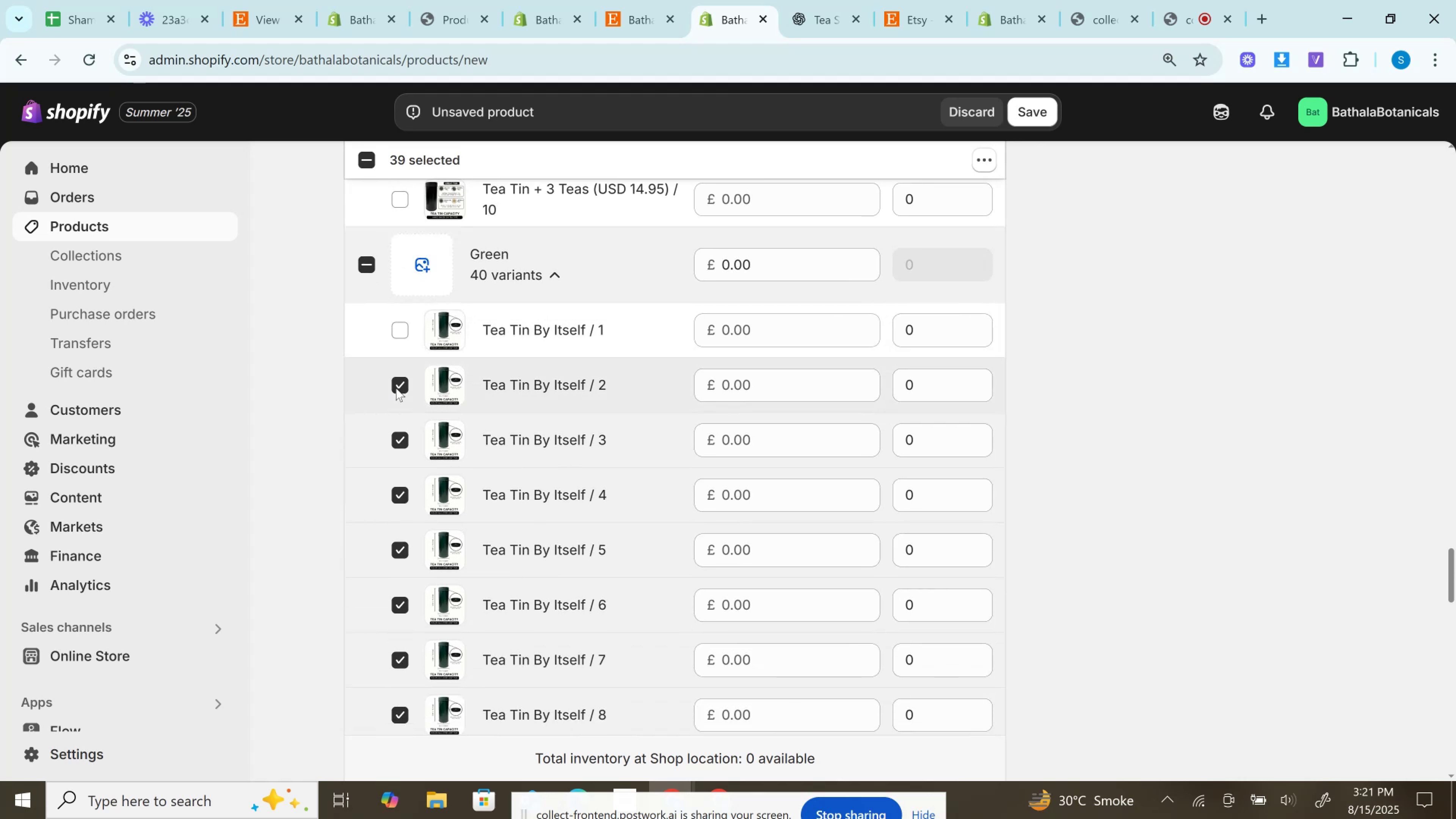 
left_click([396, 388])
 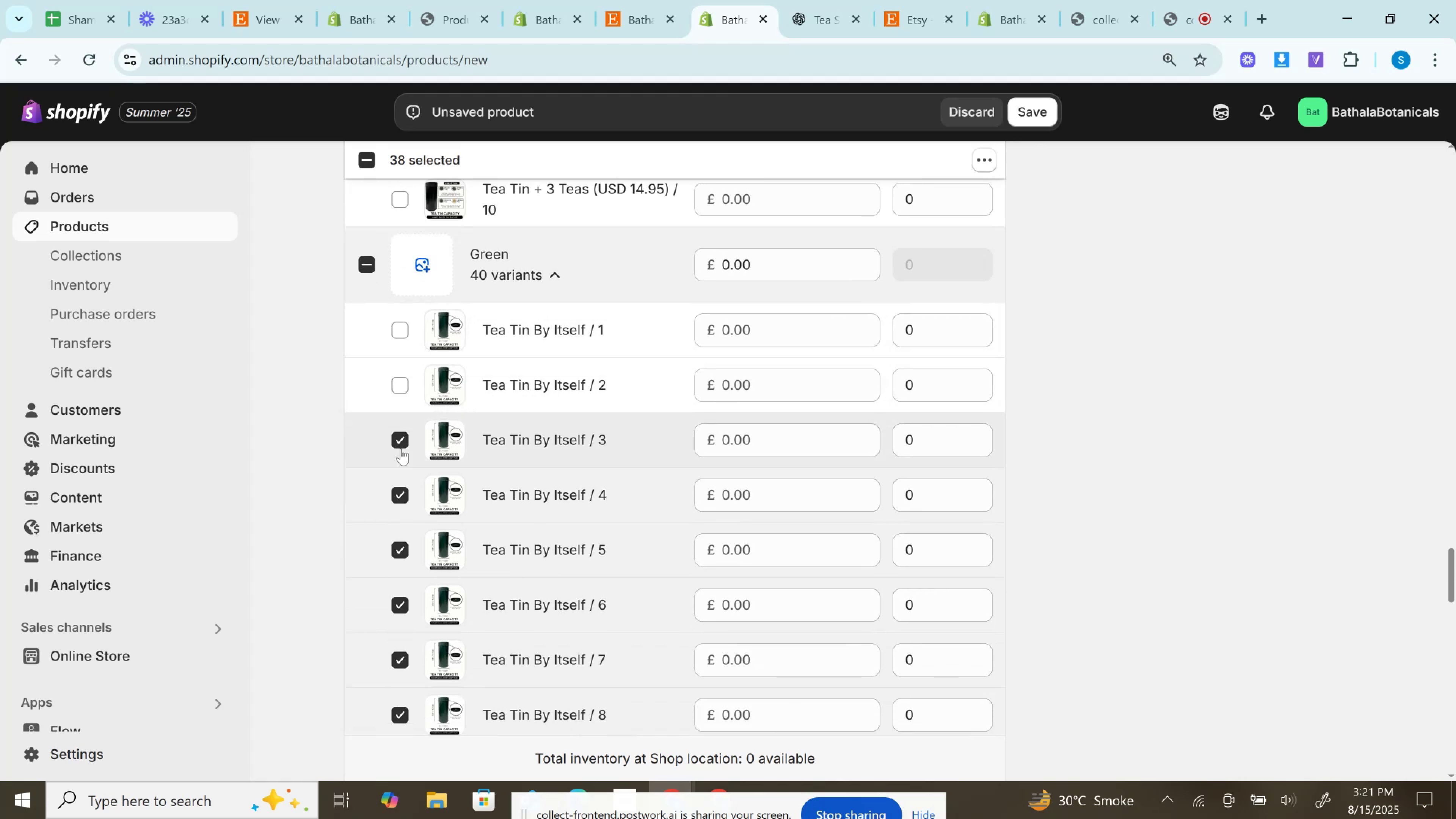 
left_click([402, 447])
 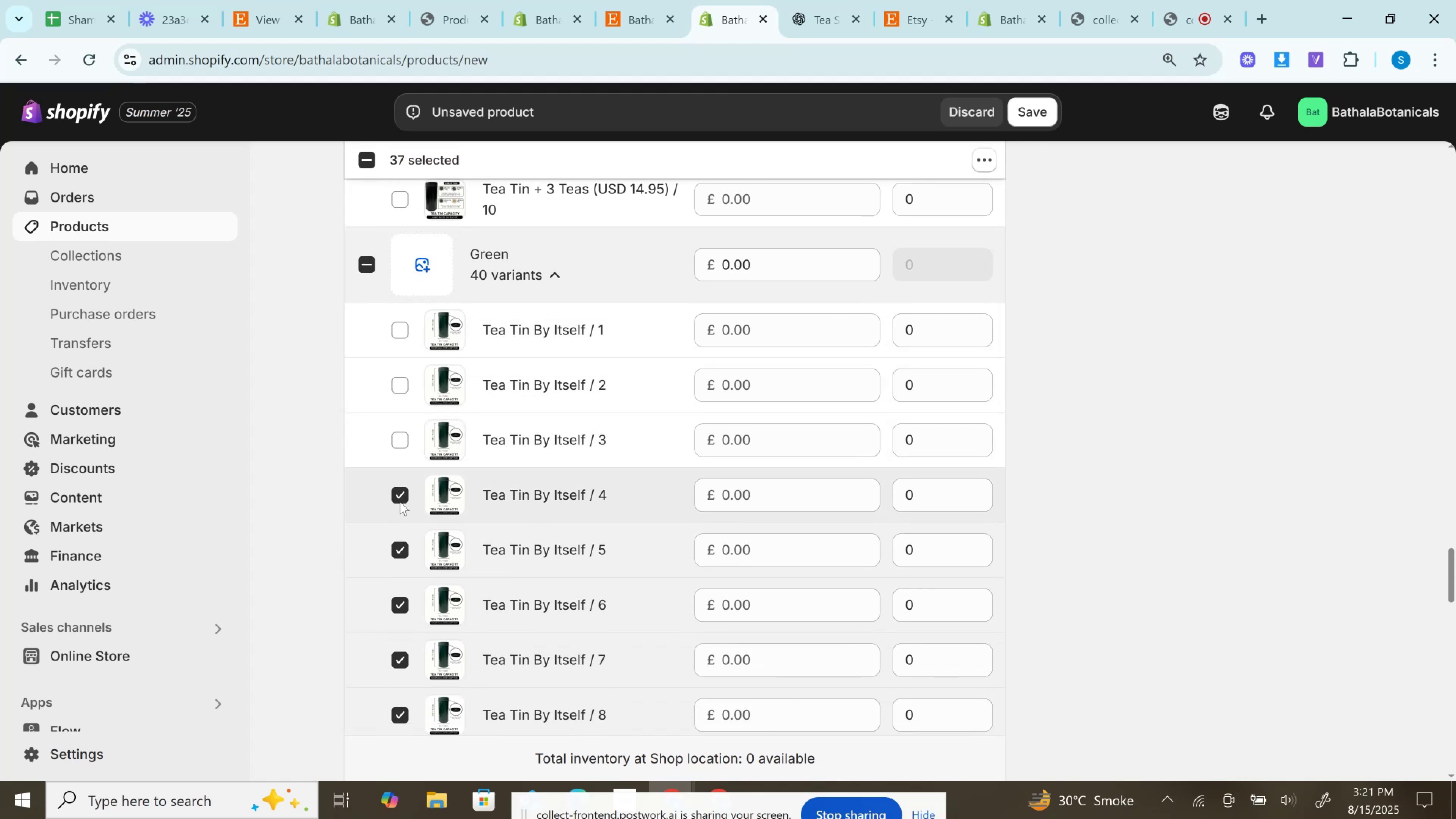 
left_click([400, 502])
 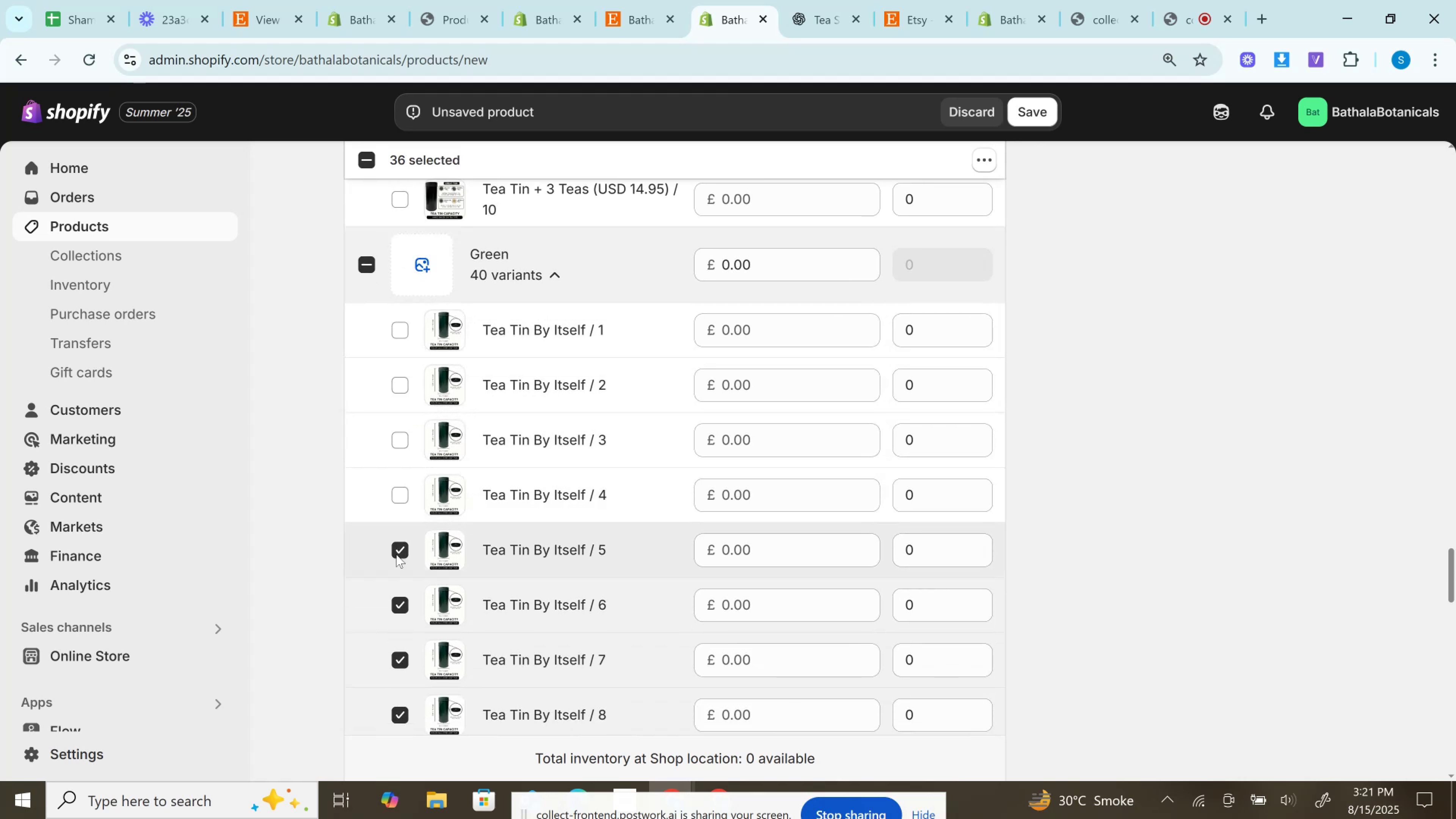 
left_click([396, 554])
 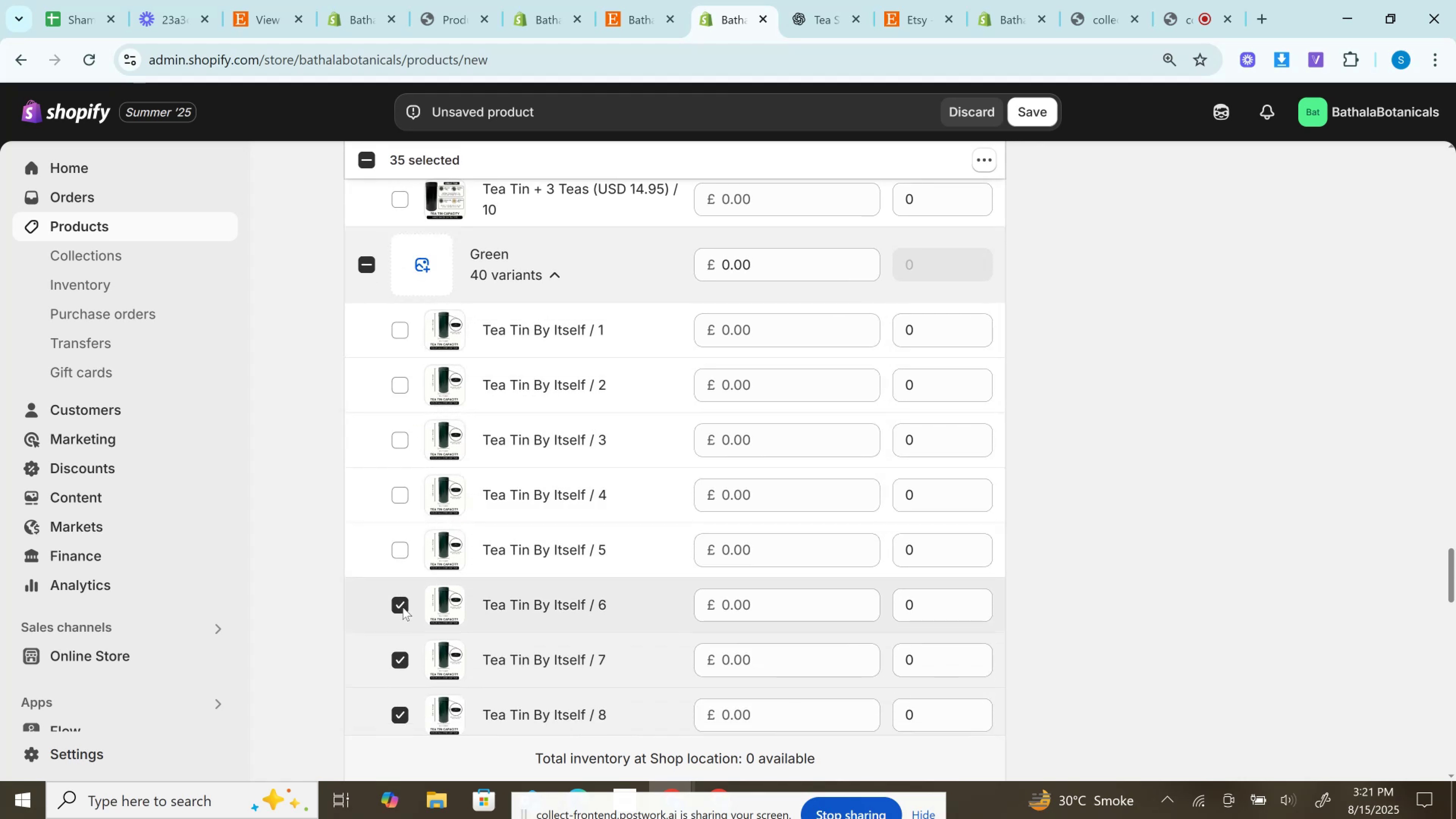 
left_click([403, 607])
 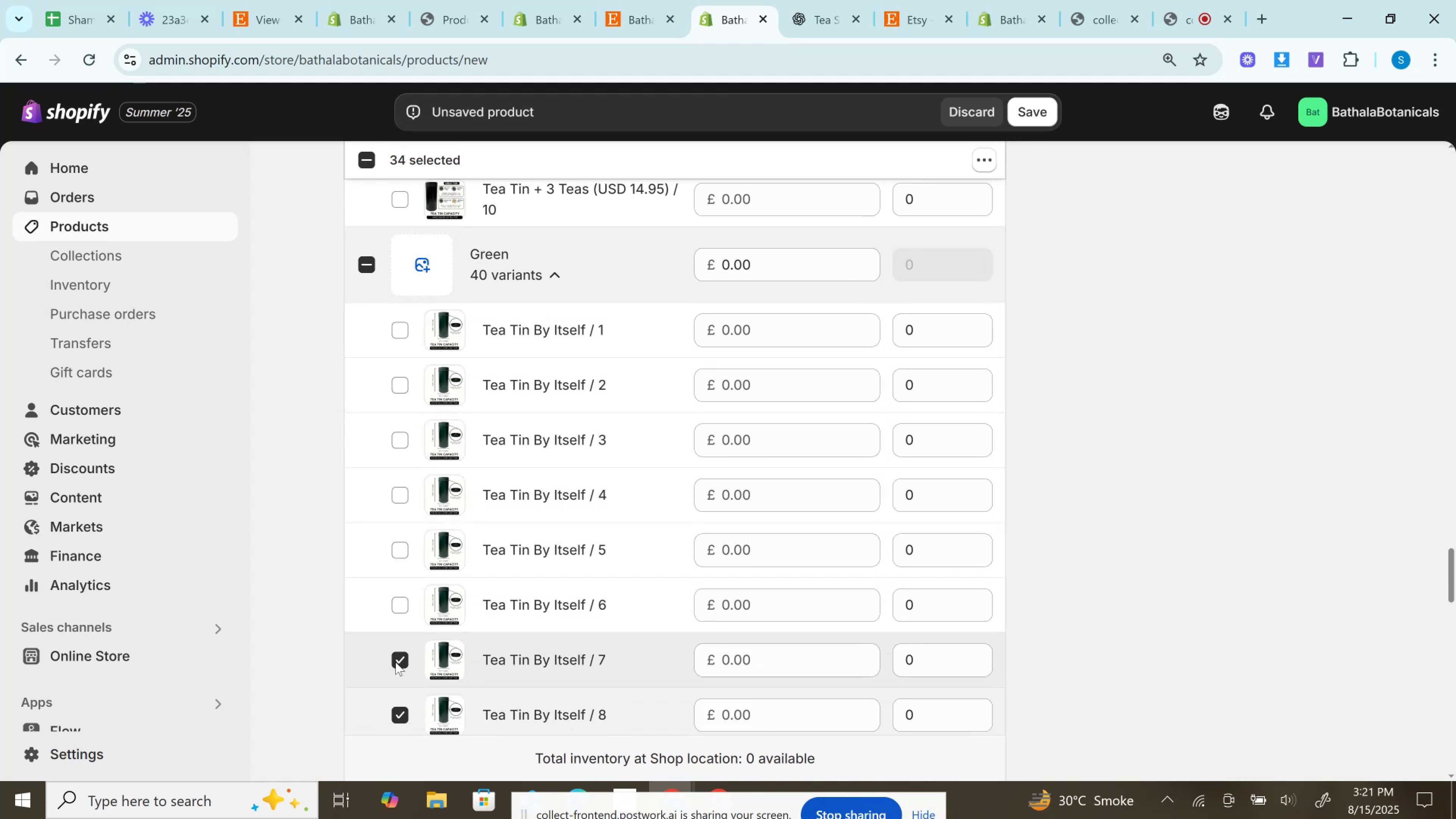 
left_click([397, 662])
 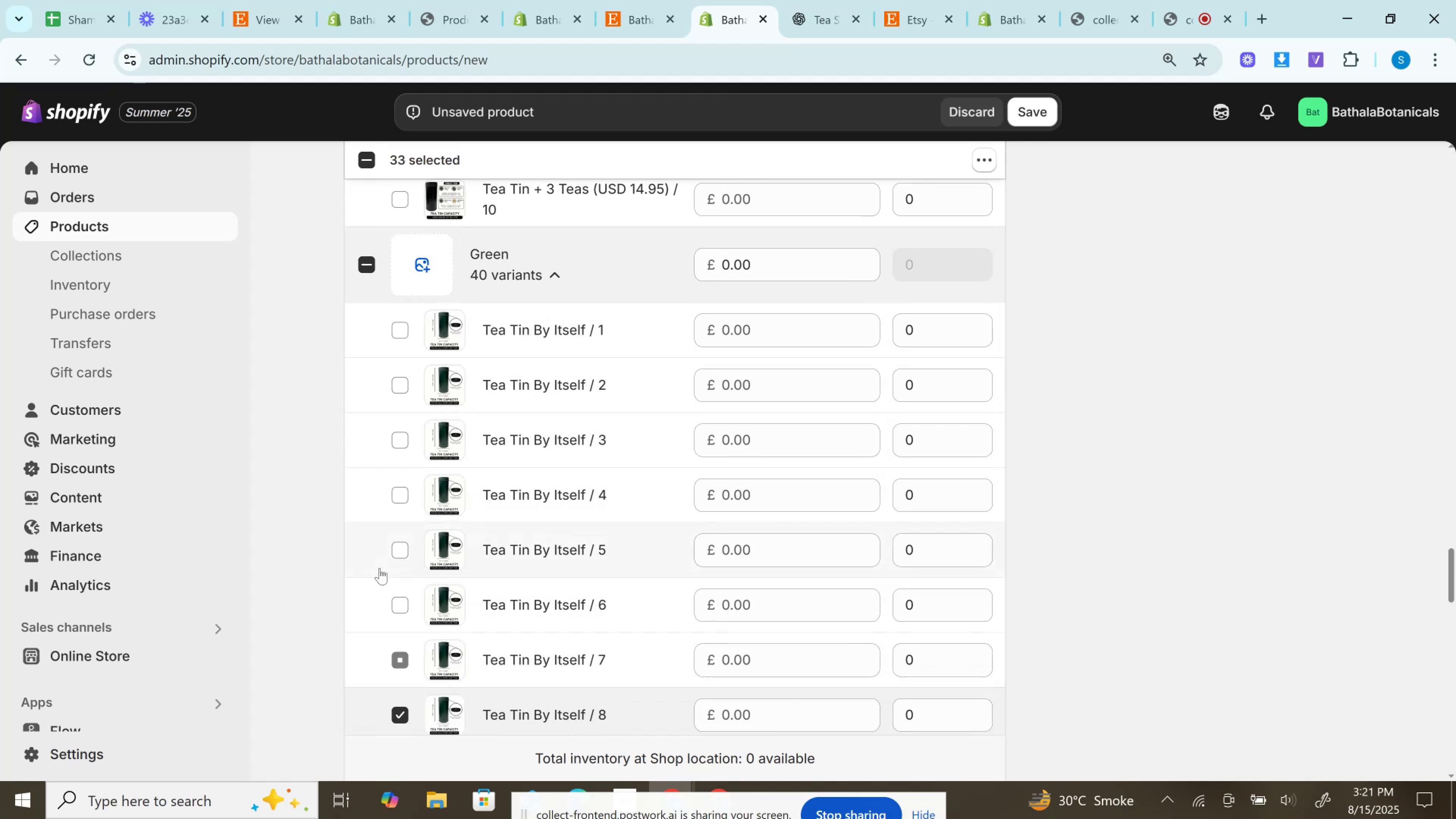 
scroll: coordinate [380, 568], scroll_direction: down, amount: 1.0
 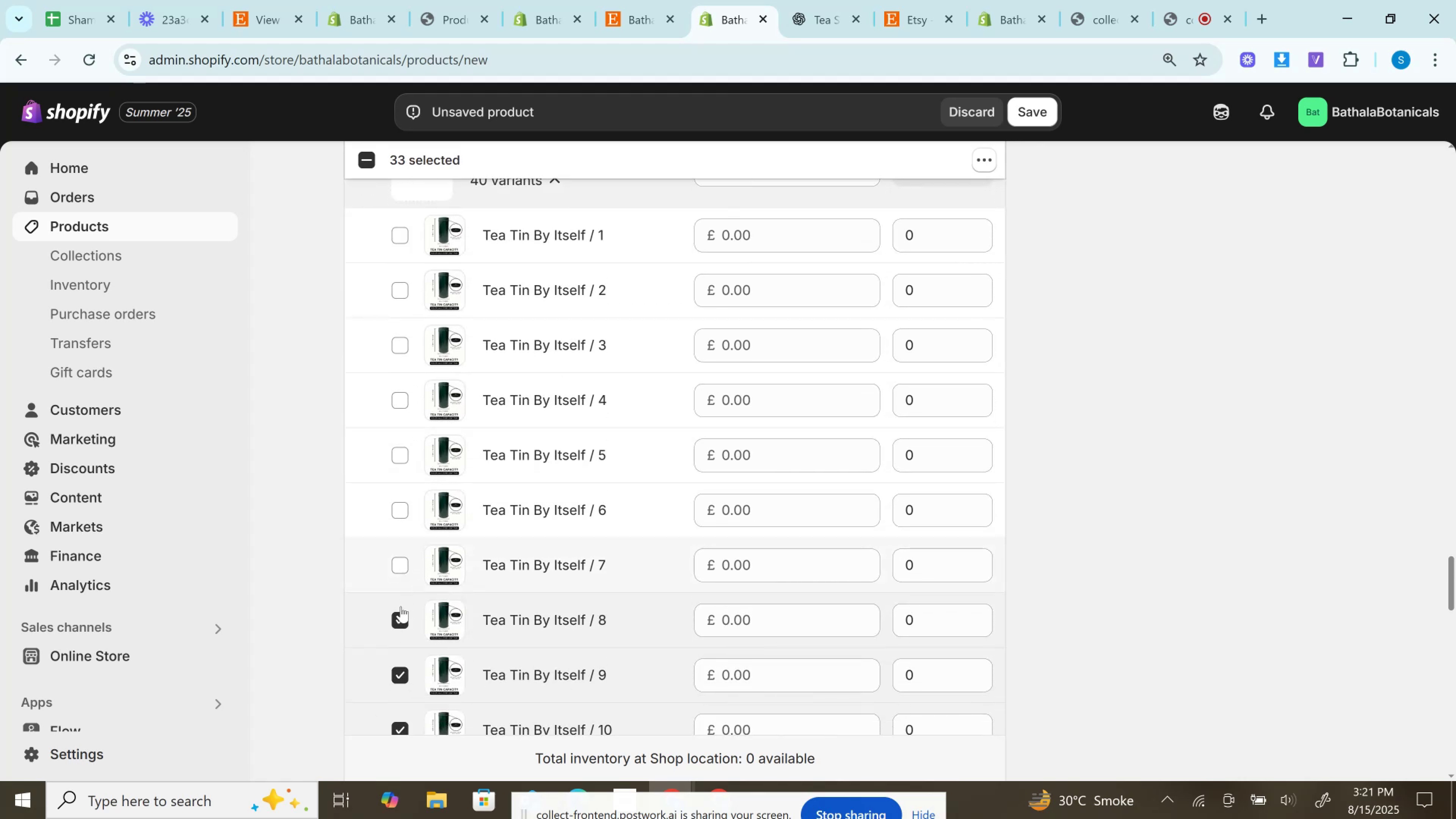 
left_click_drag(start_coordinate=[395, 618], to_coordinate=[393, 618])
 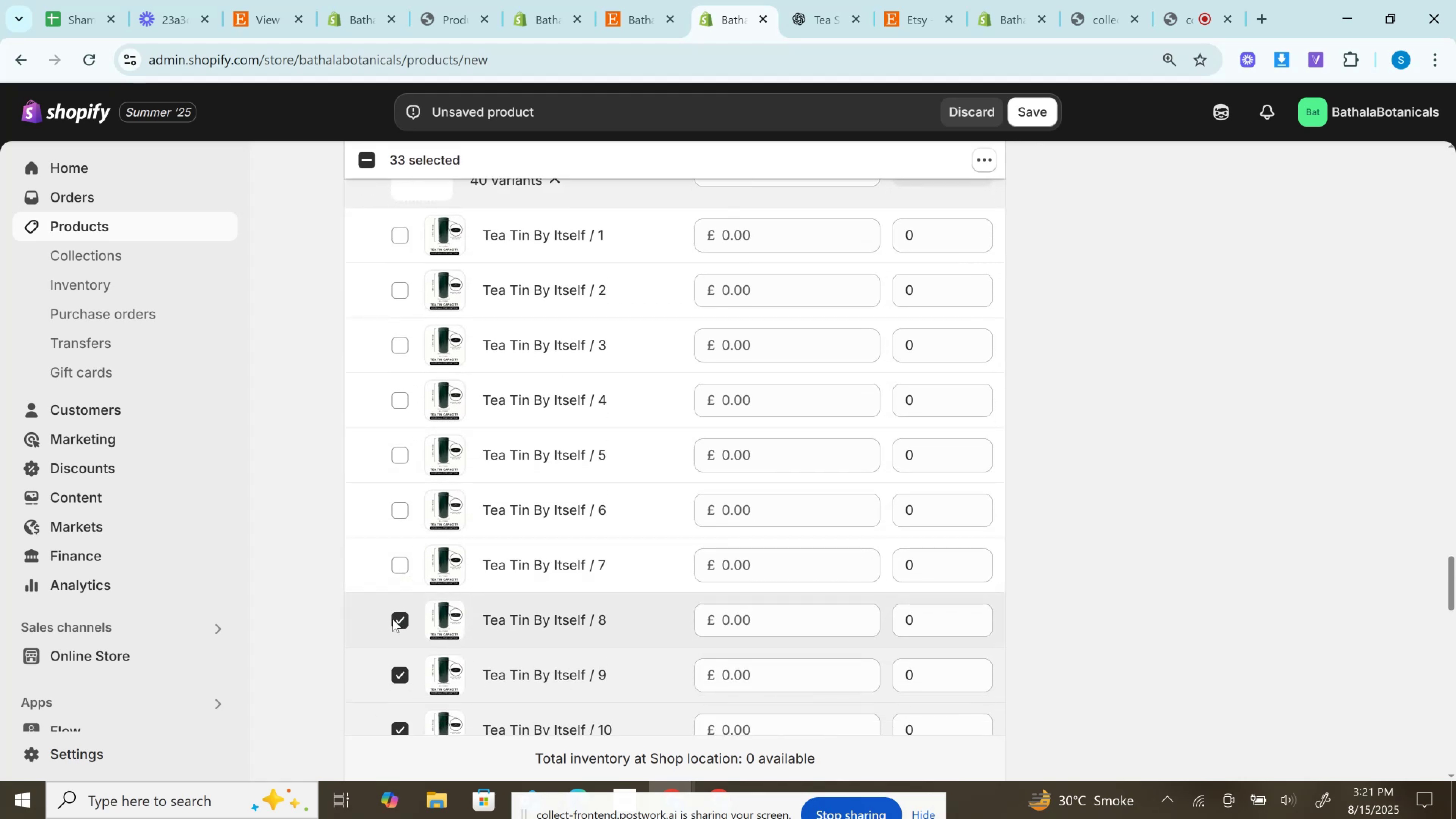 
scroll: coordinate [392, 619], scroll_direction: down, amount: 2.0
 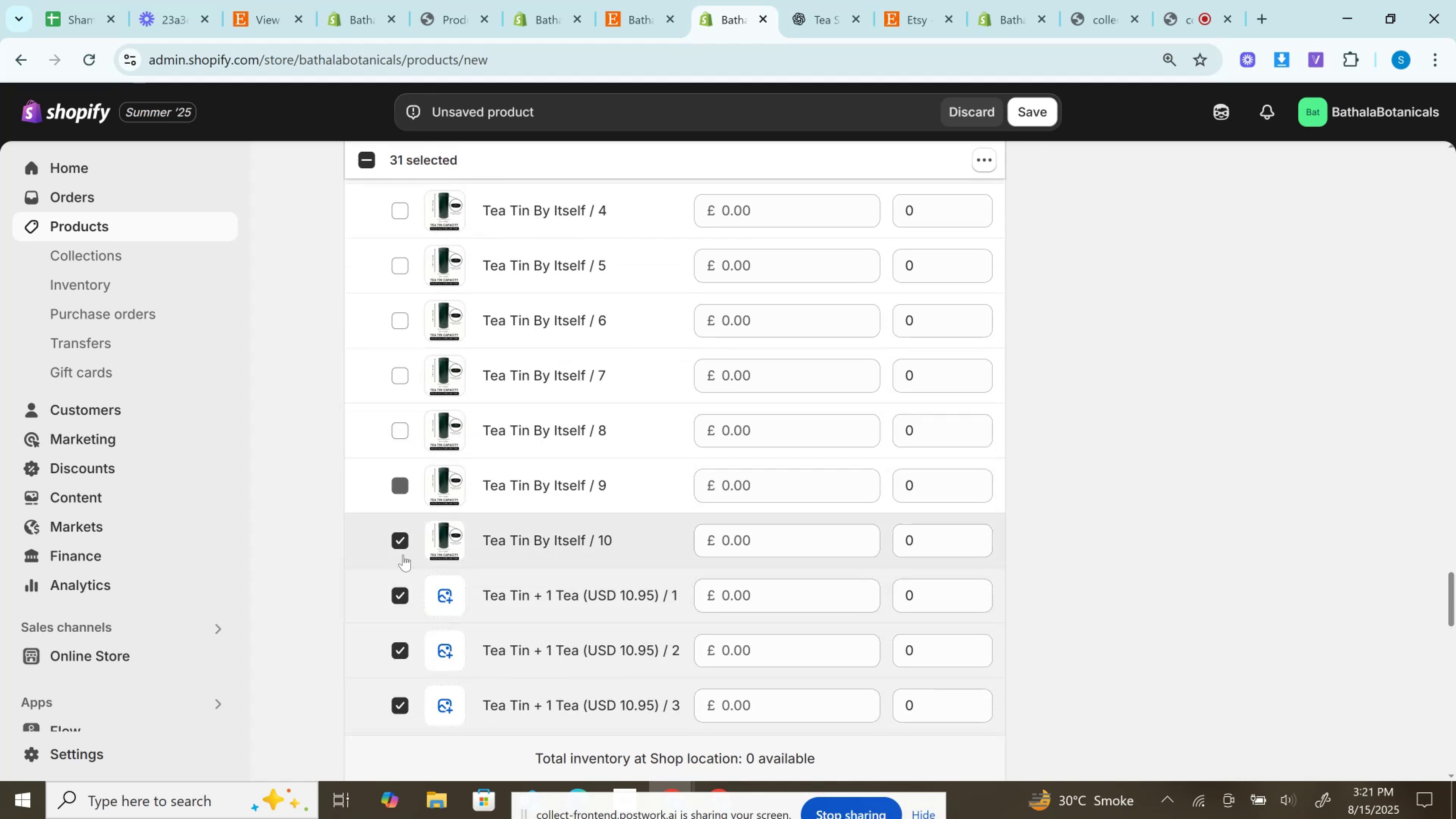 
left_click([400, 543])
 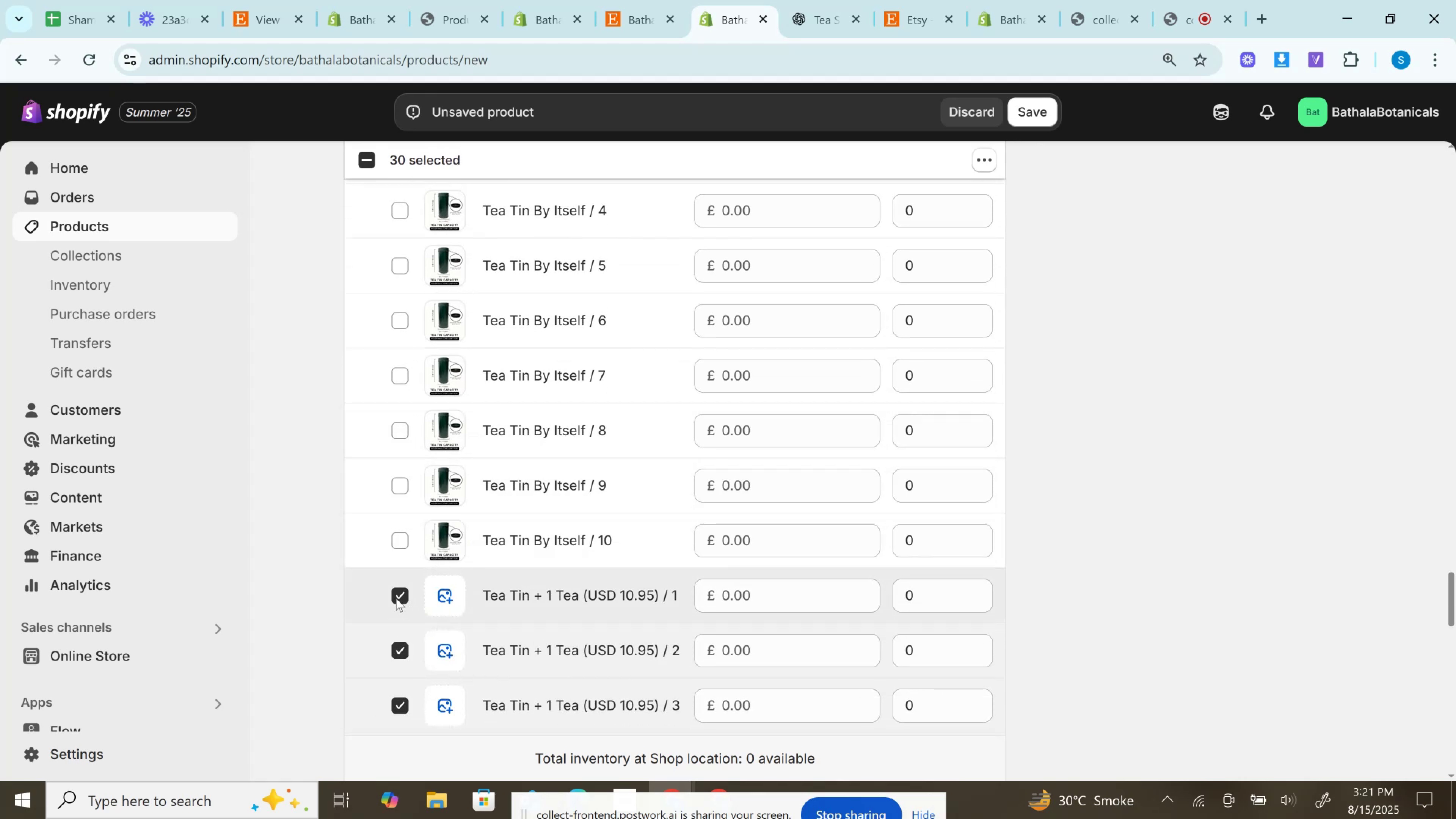 
left_click([395, 597])
 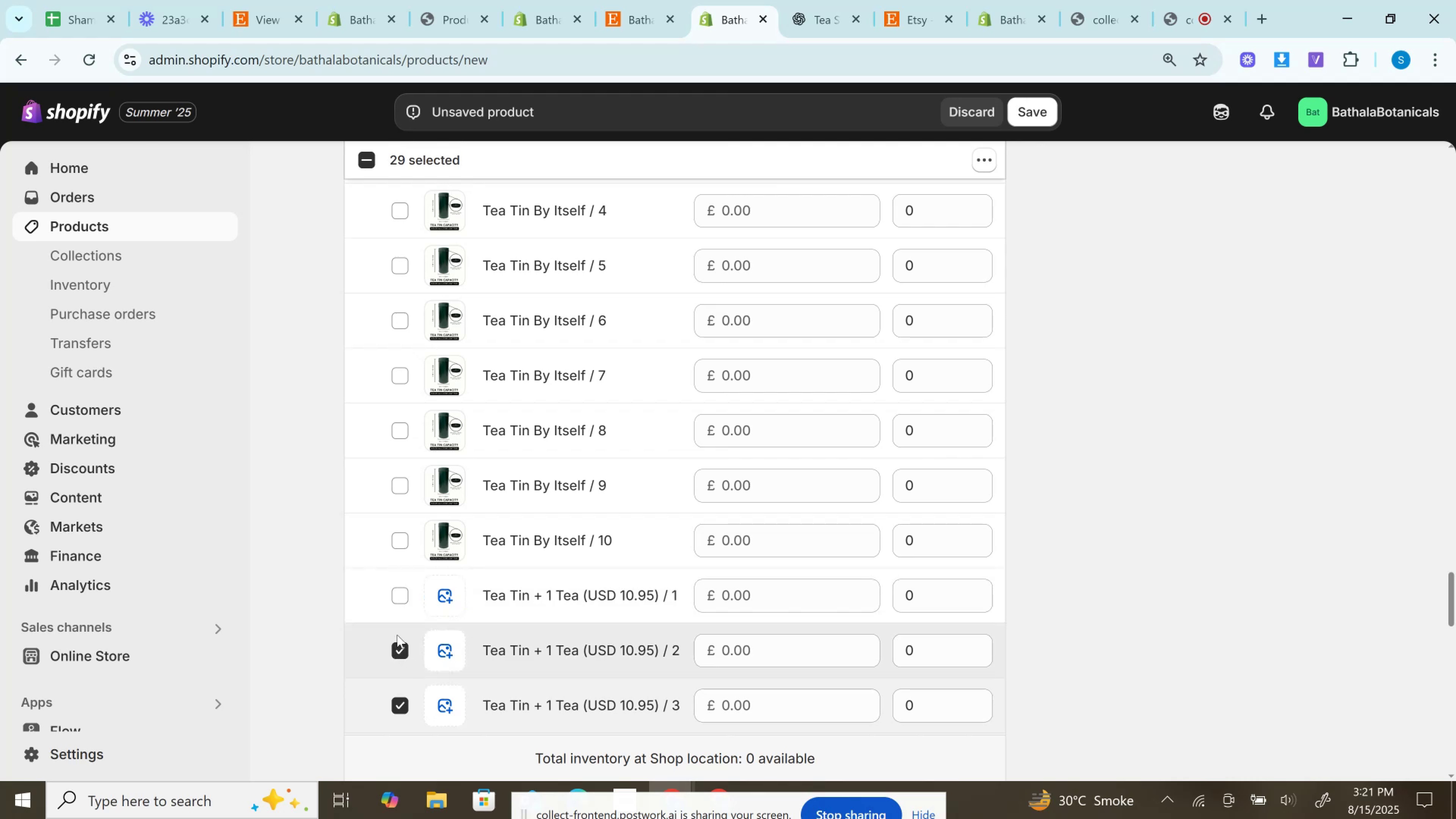 
left_click([400, 594])
 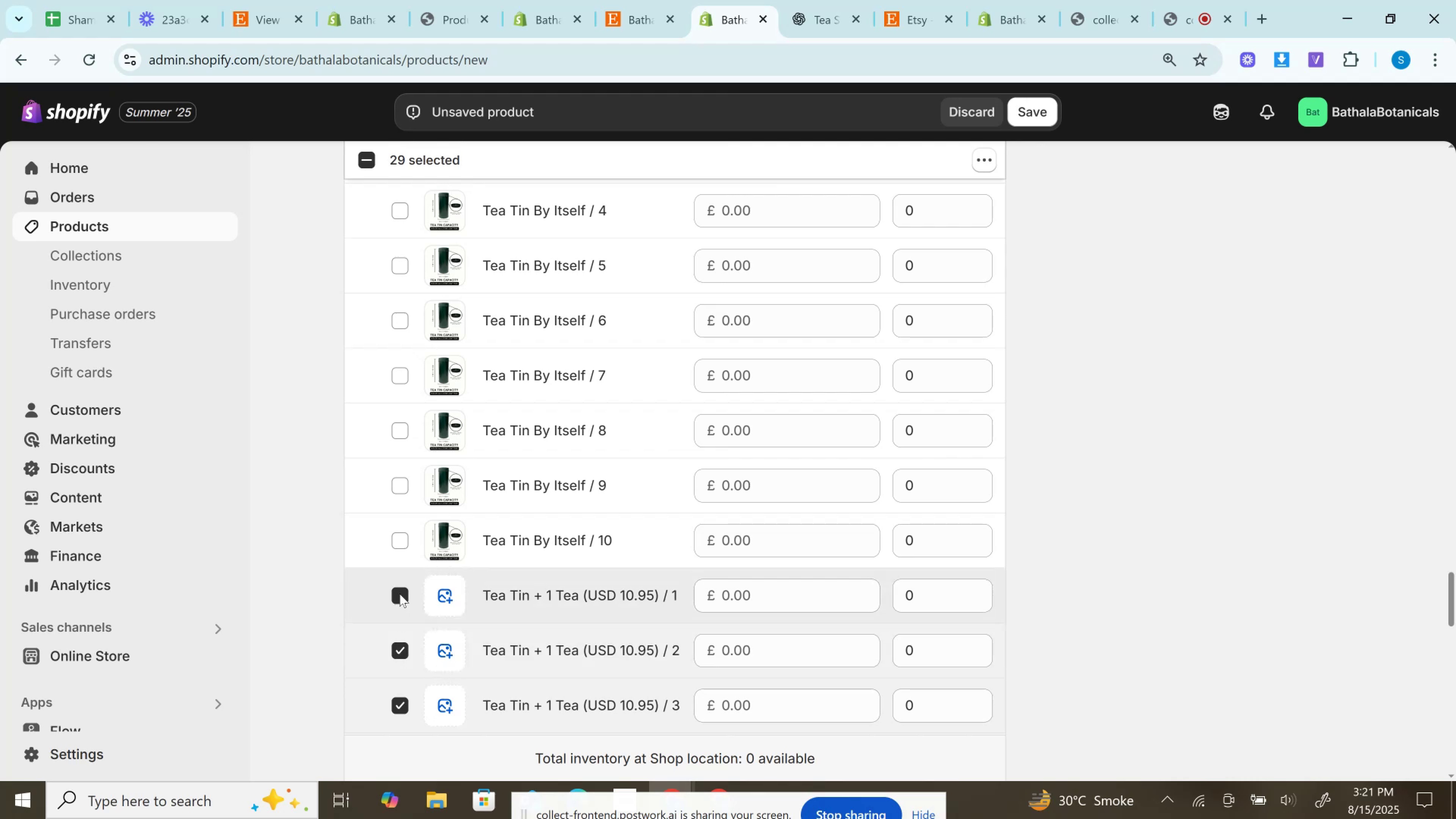 
scroll: coordinate [400, 594], scroll_direction: down, amount: 10.0
 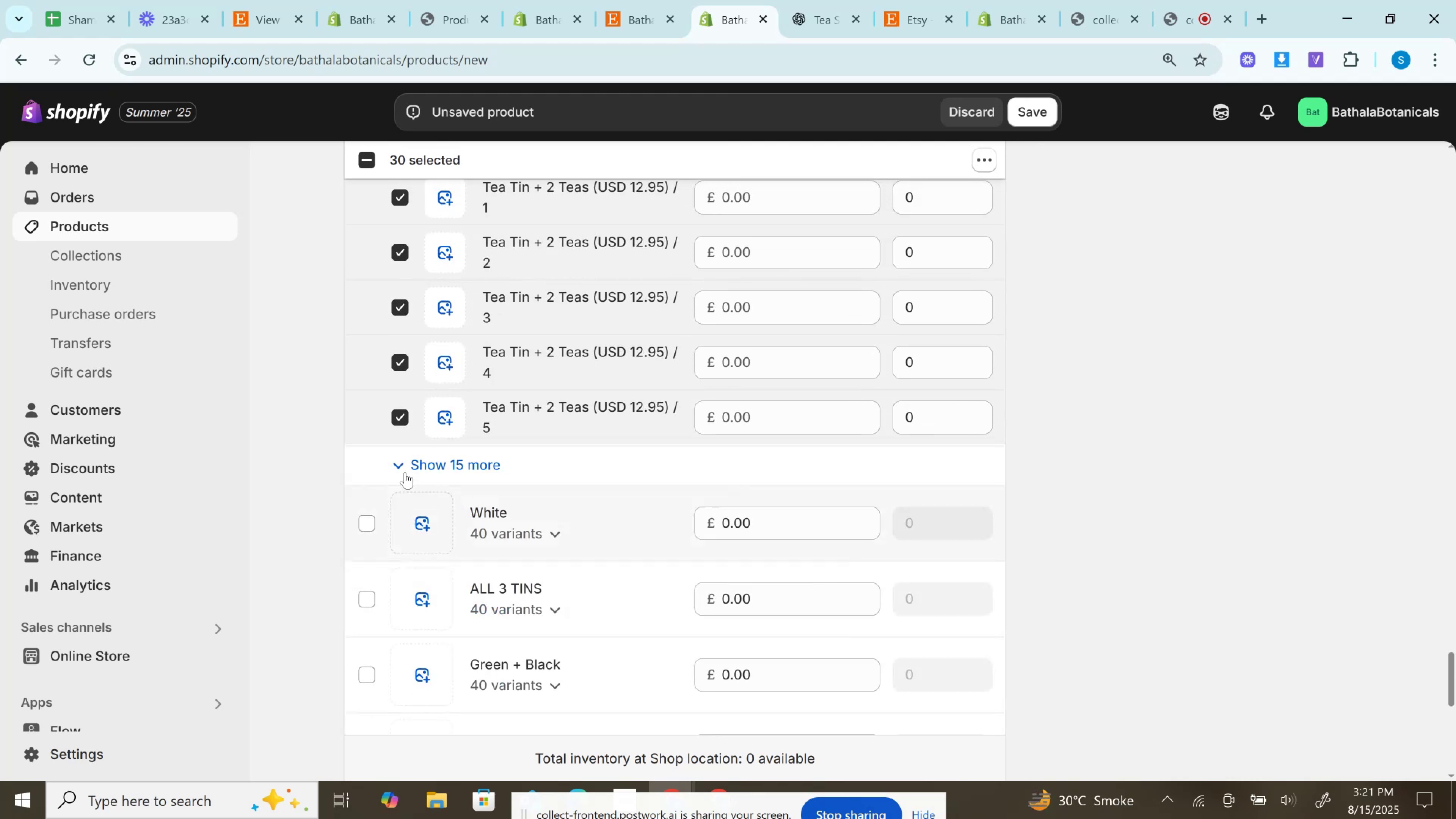 
left_click([403, 461])
 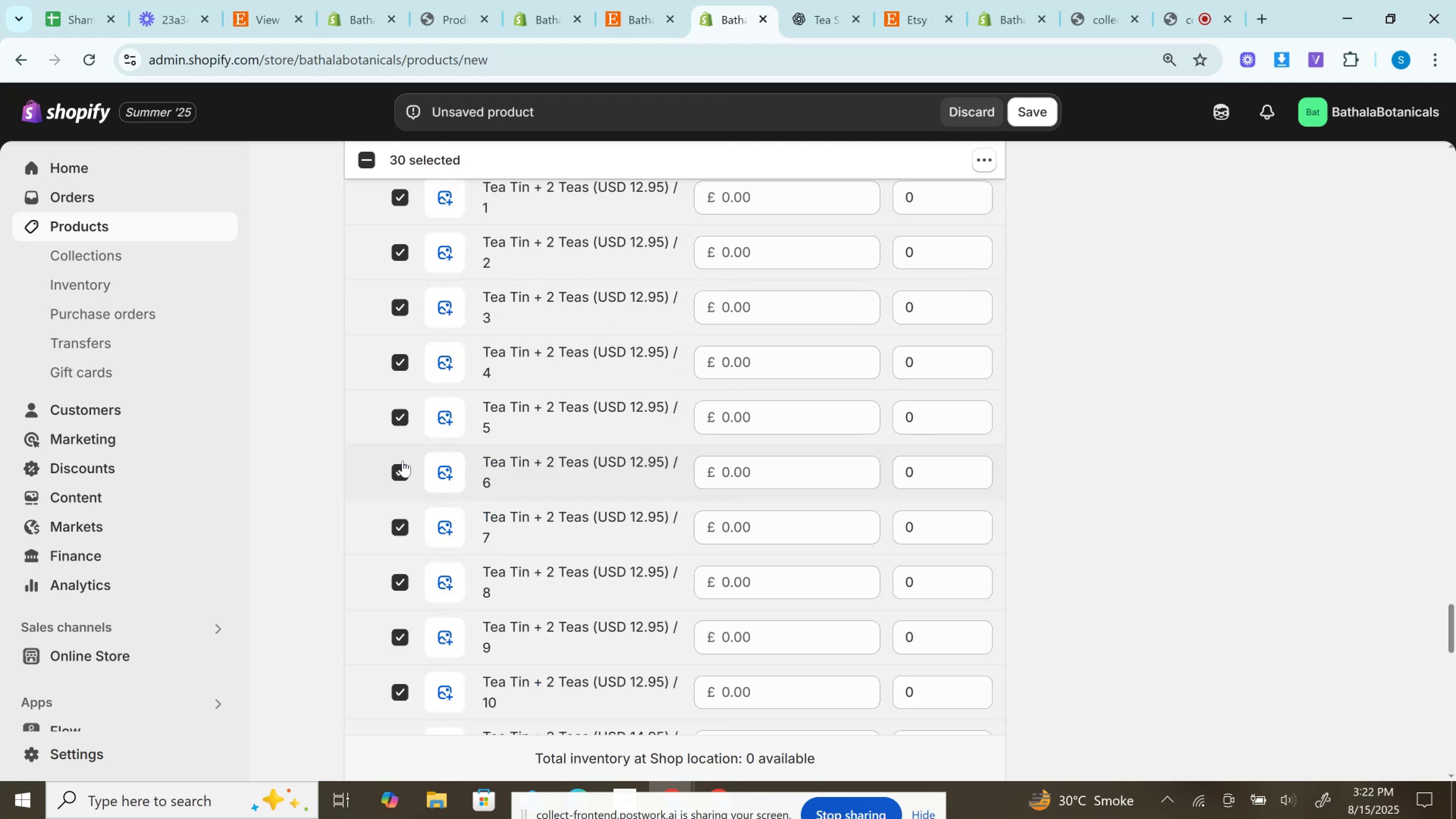 
scroll: coordinate [403, 458], scroll_direction: down, amount: 4.0
 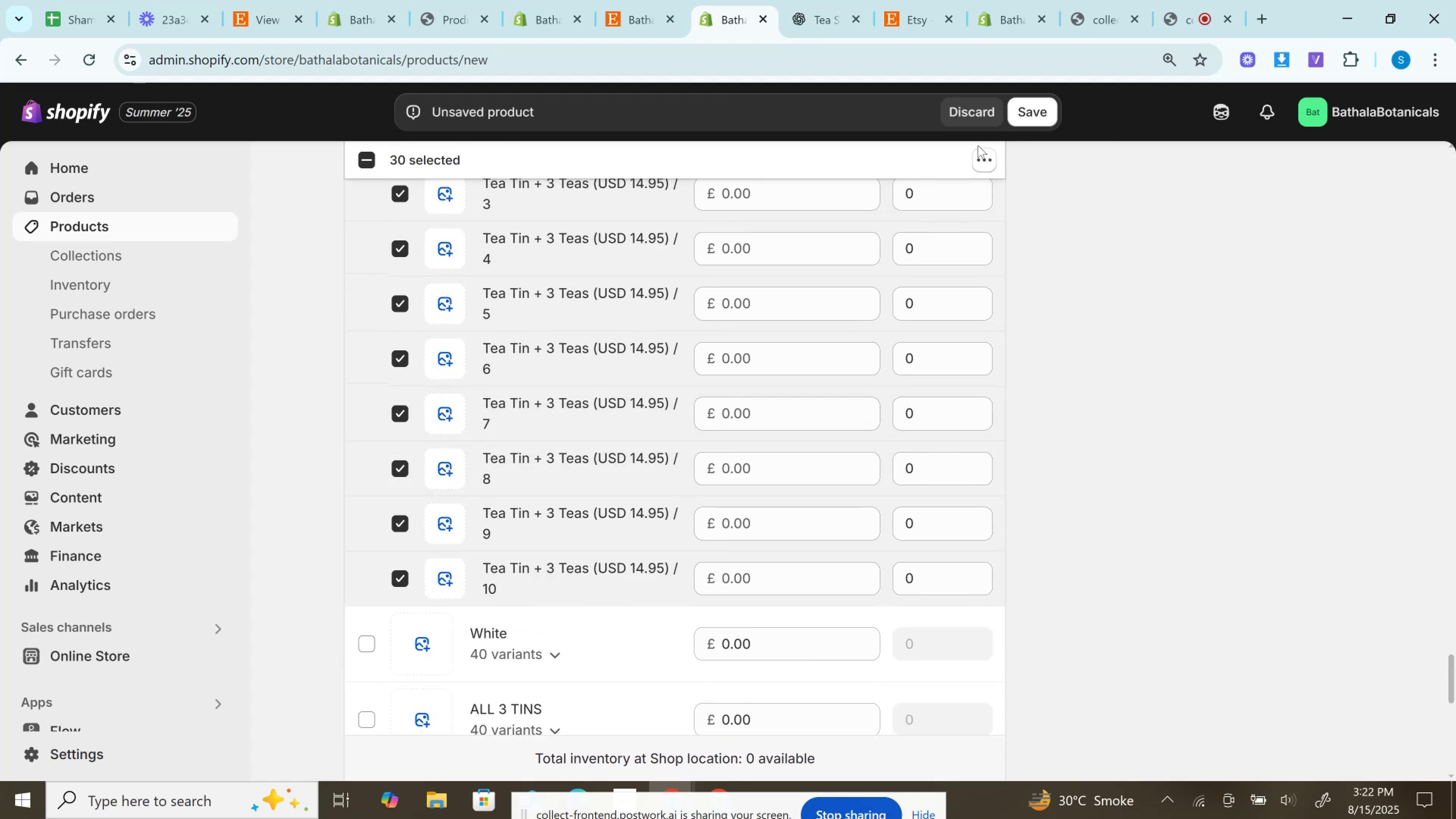 
left_click([978, 155])
 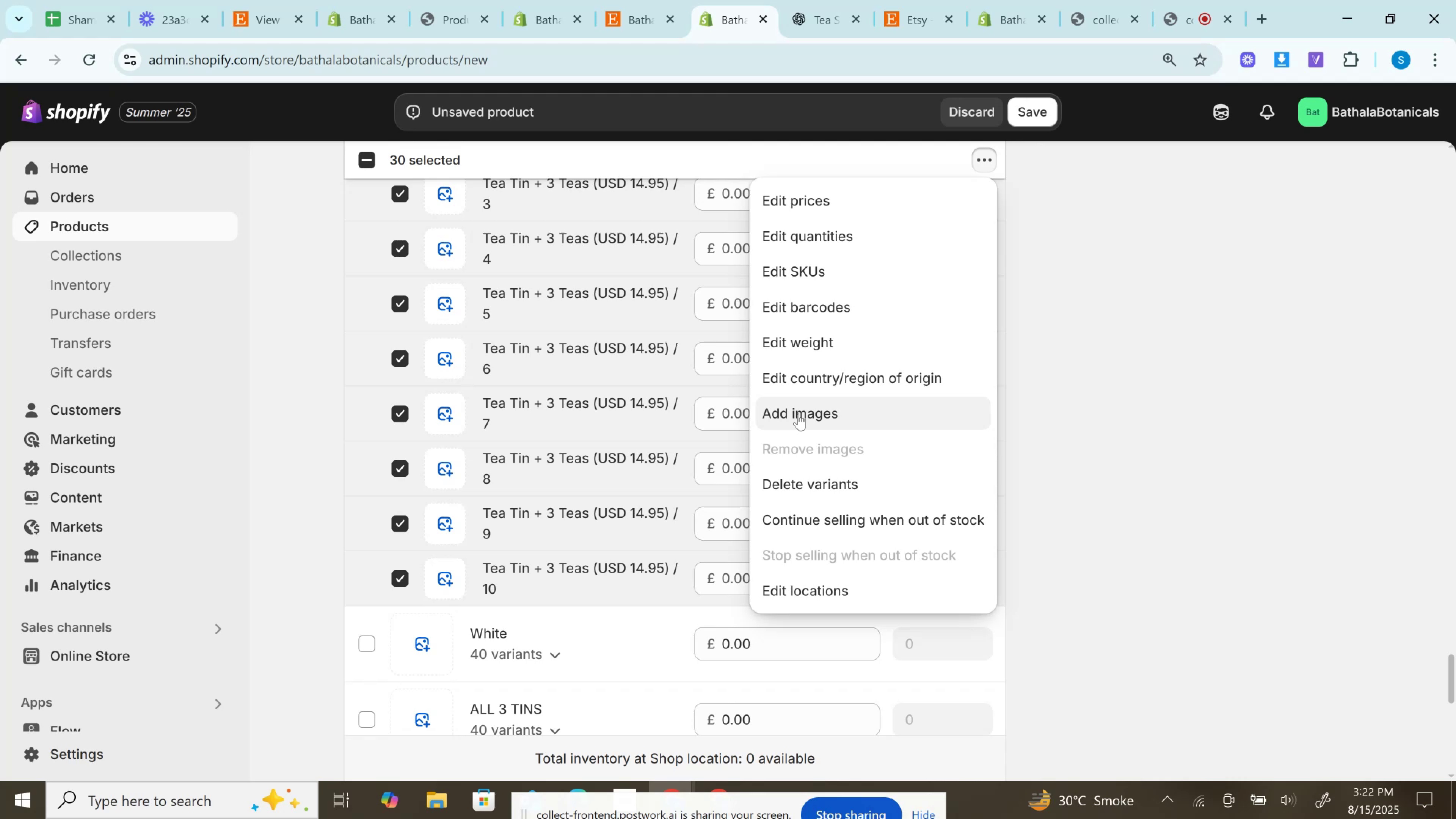 
wait(14.37)
 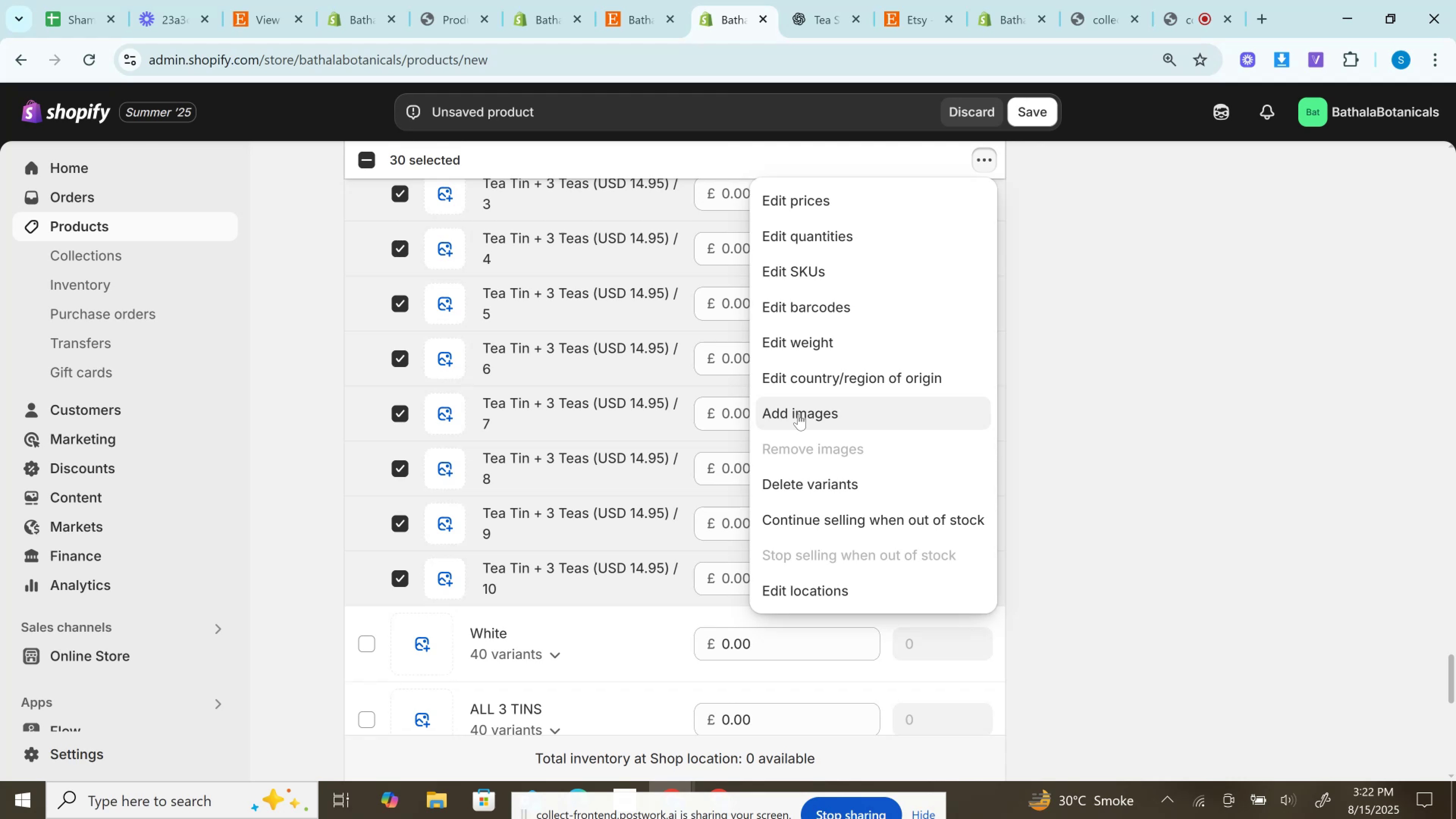 
left_click([847, 414])
 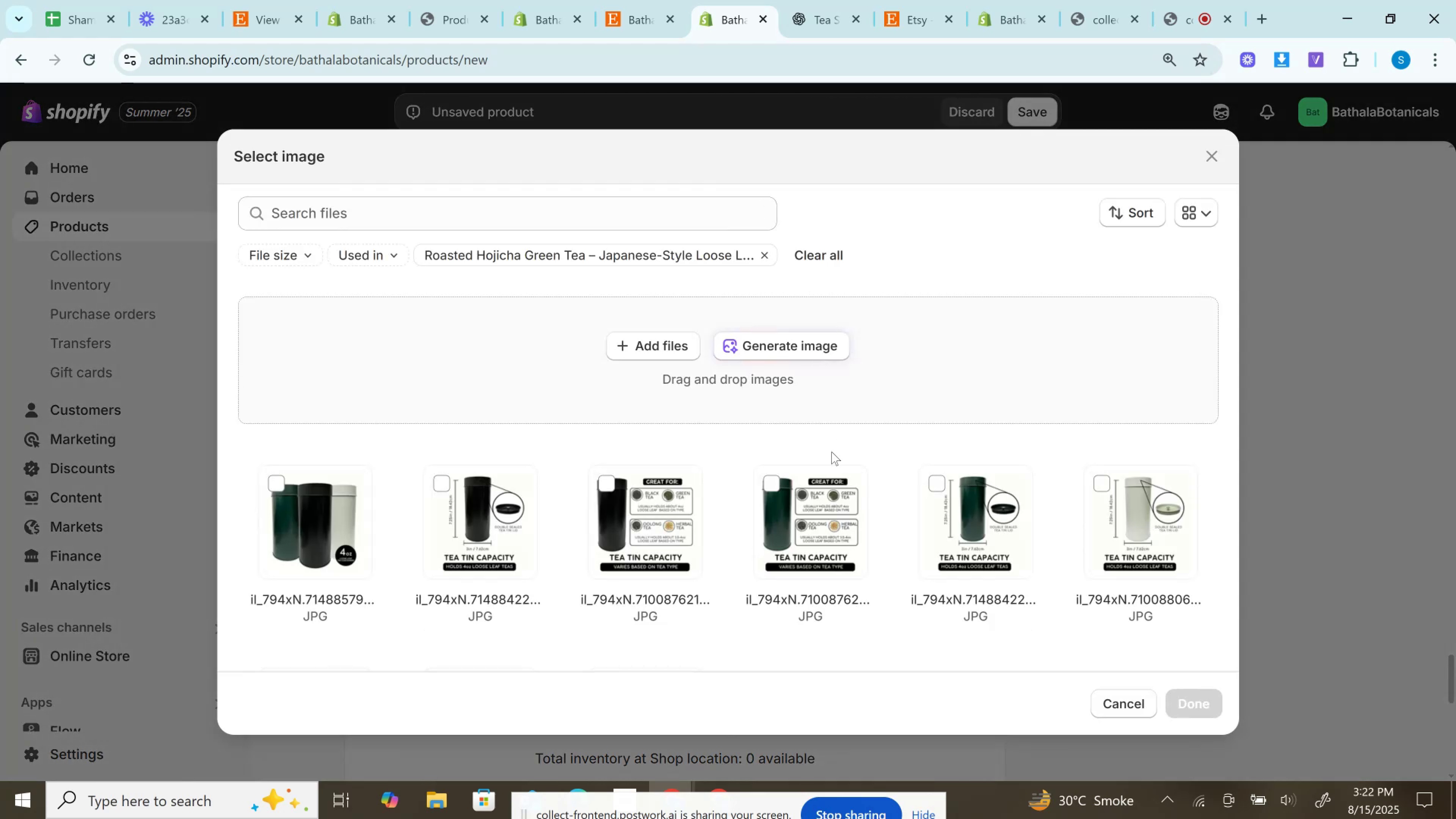 
left_click([804, 525])
 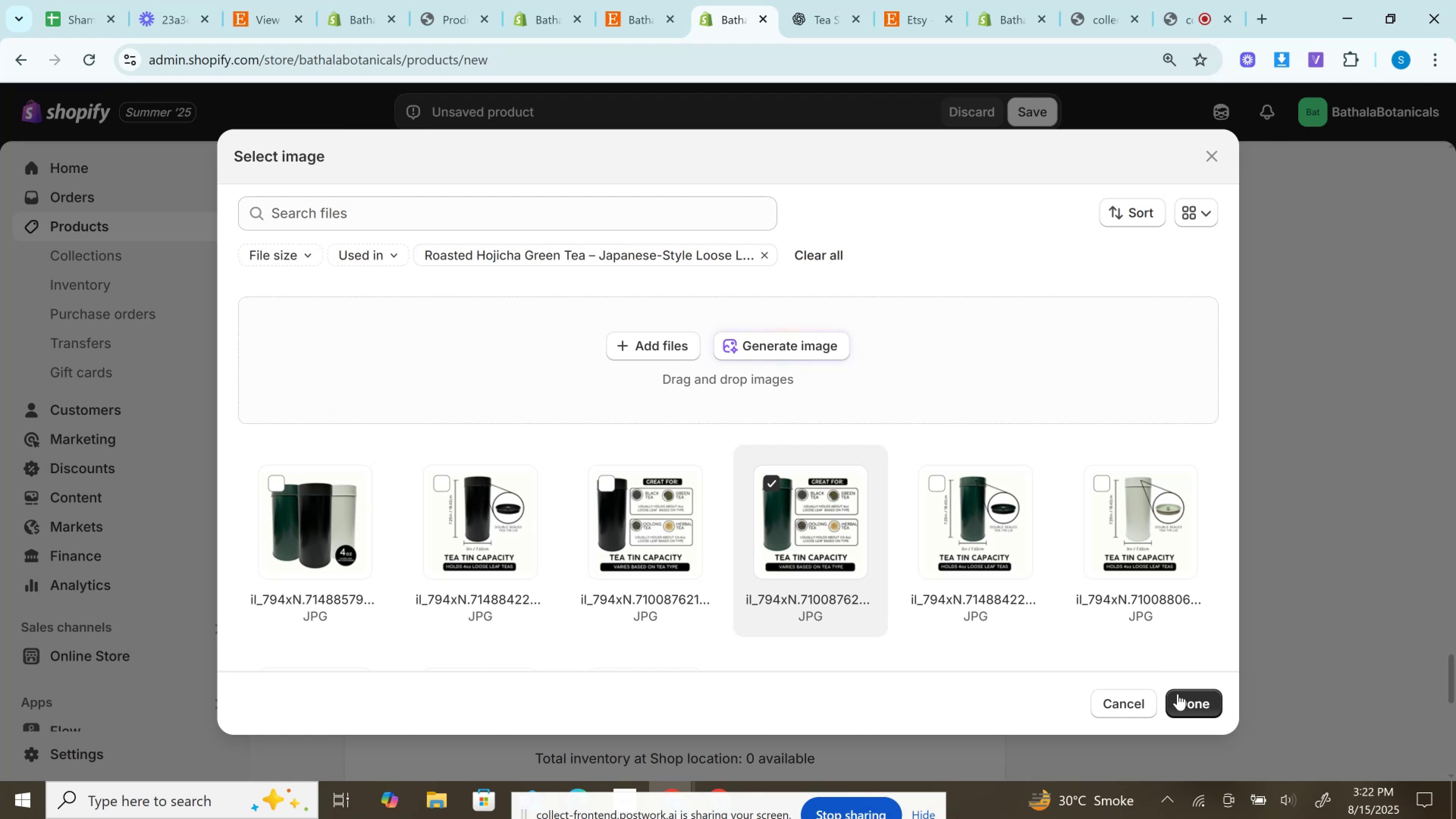 
left_click([1180, 698])
 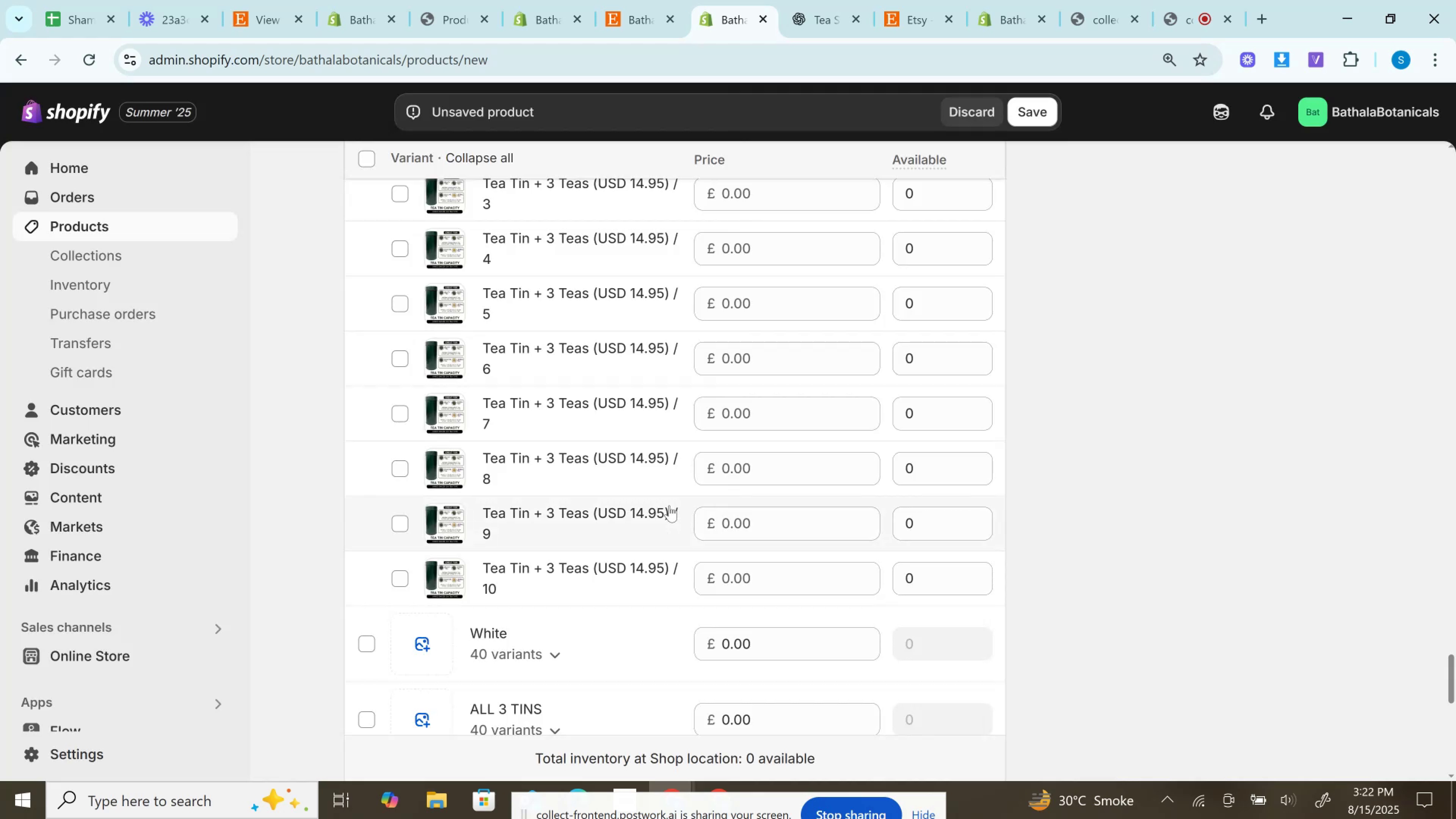 
scroll: coordinate [669, 505], scroll_direction: down, amount: 2.0
 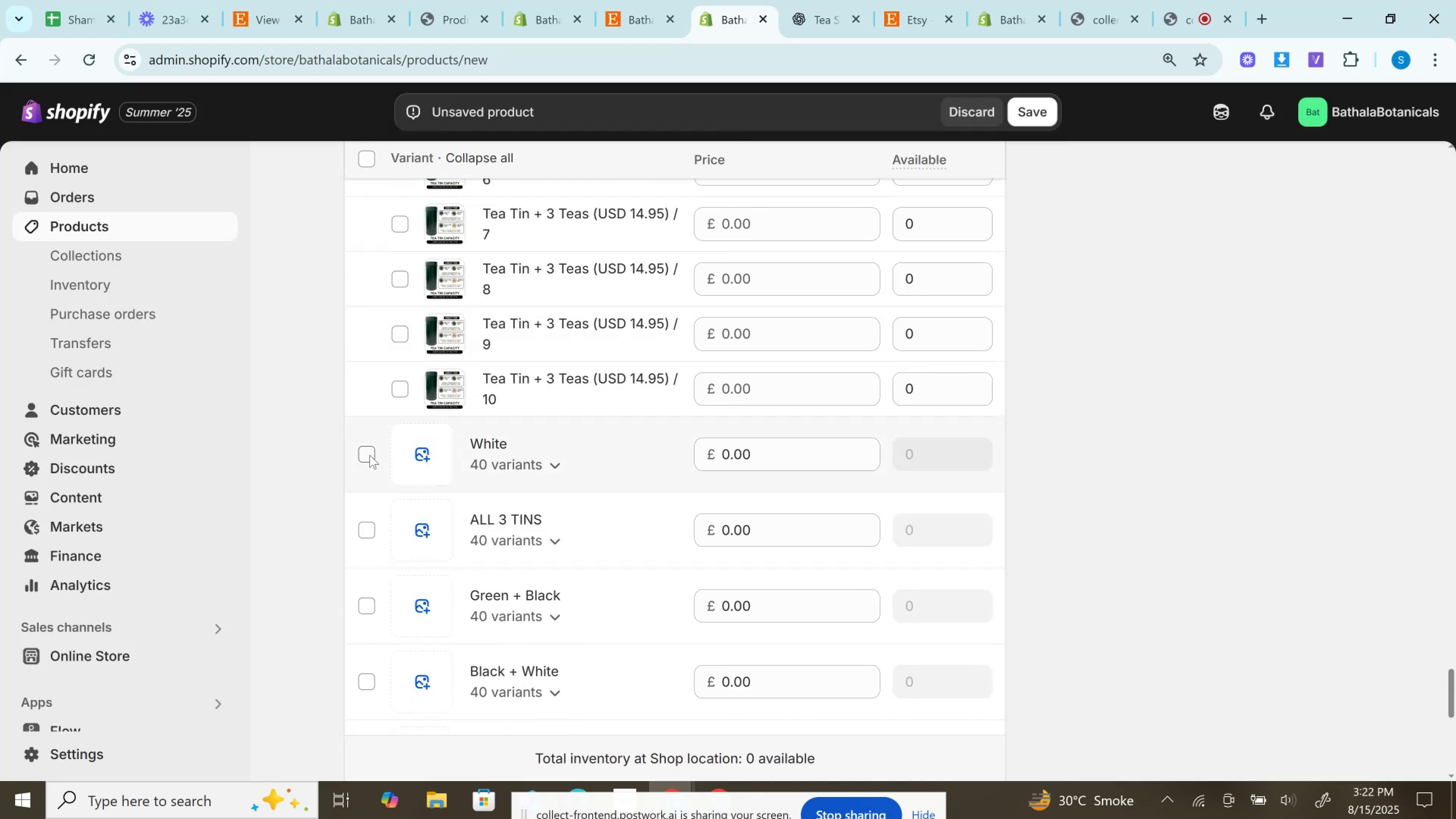 
left_click([370, 455])
 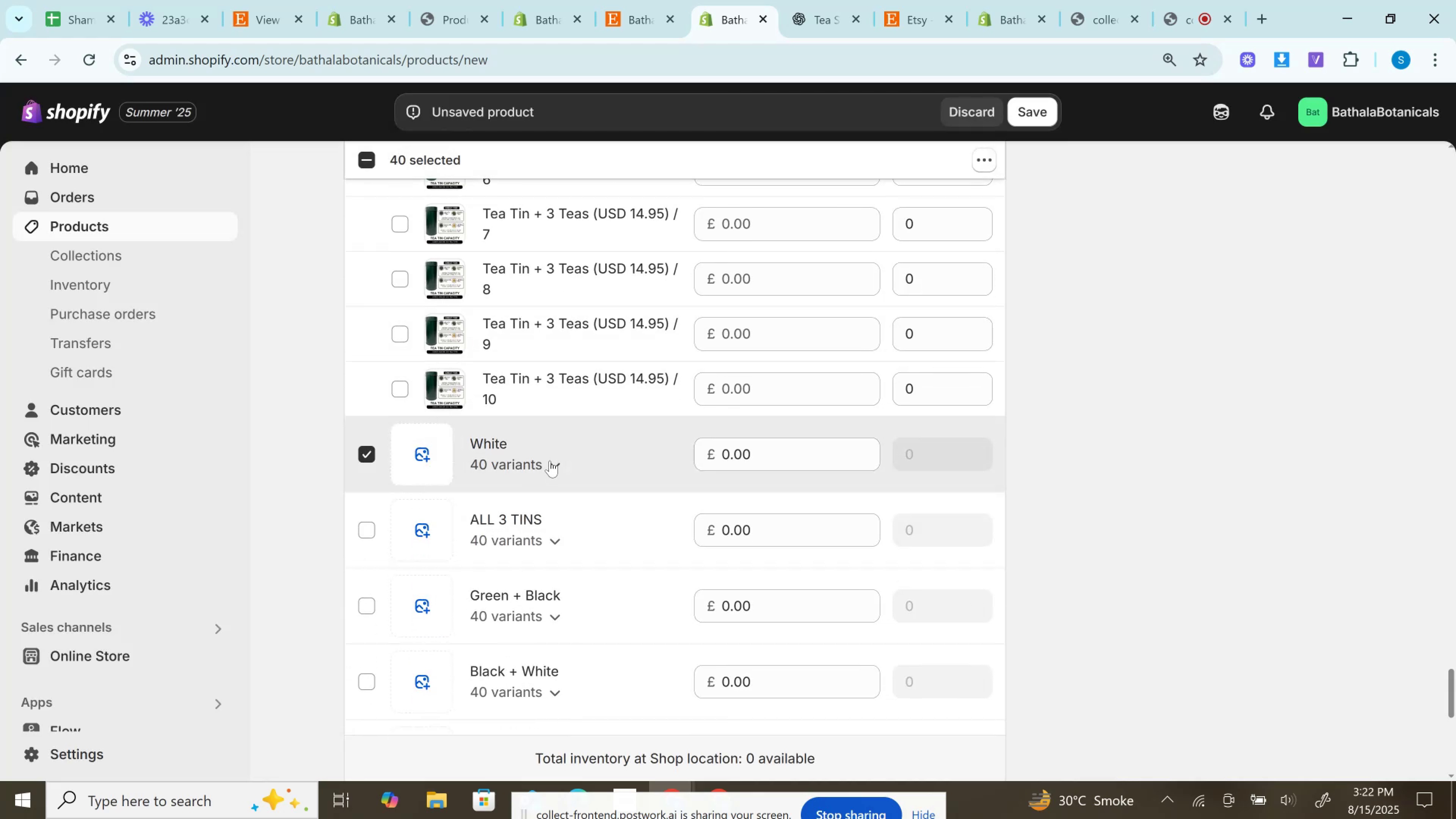 
left_click([566, 463])
 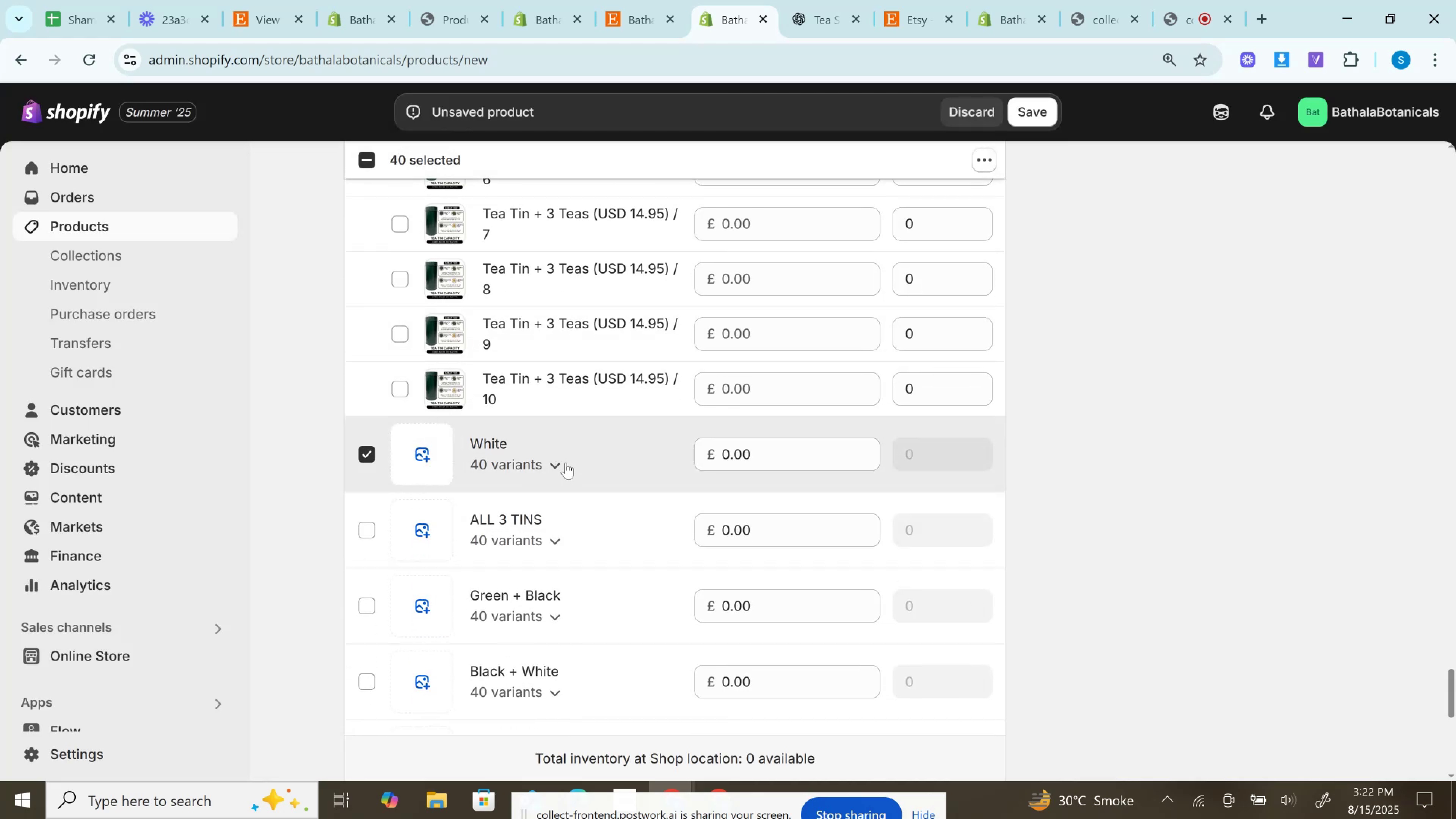 
scroll: coordinate [566, 463], scroll_direction: down, amount: 1.0
 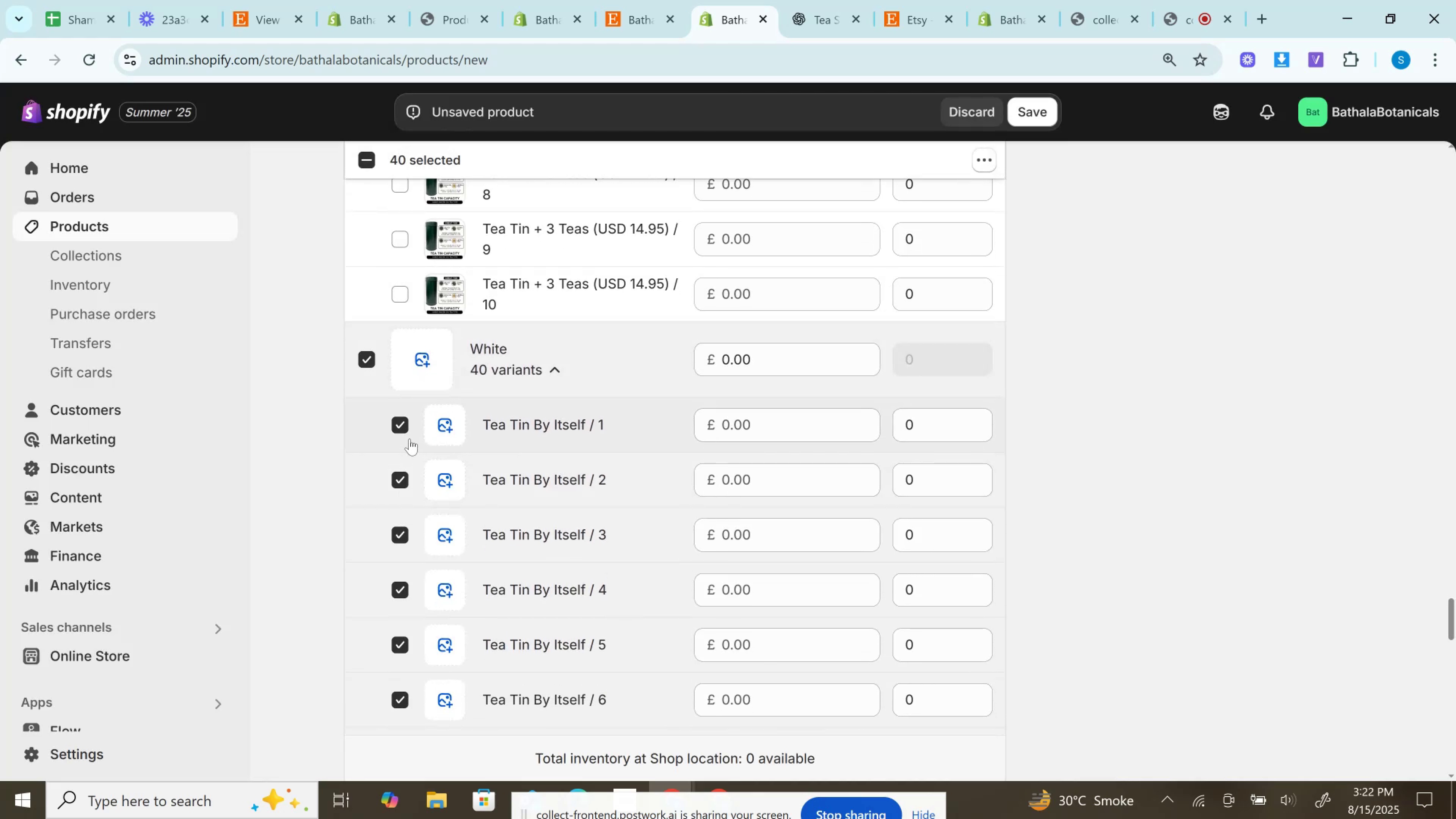 
left_click([403, 422])
 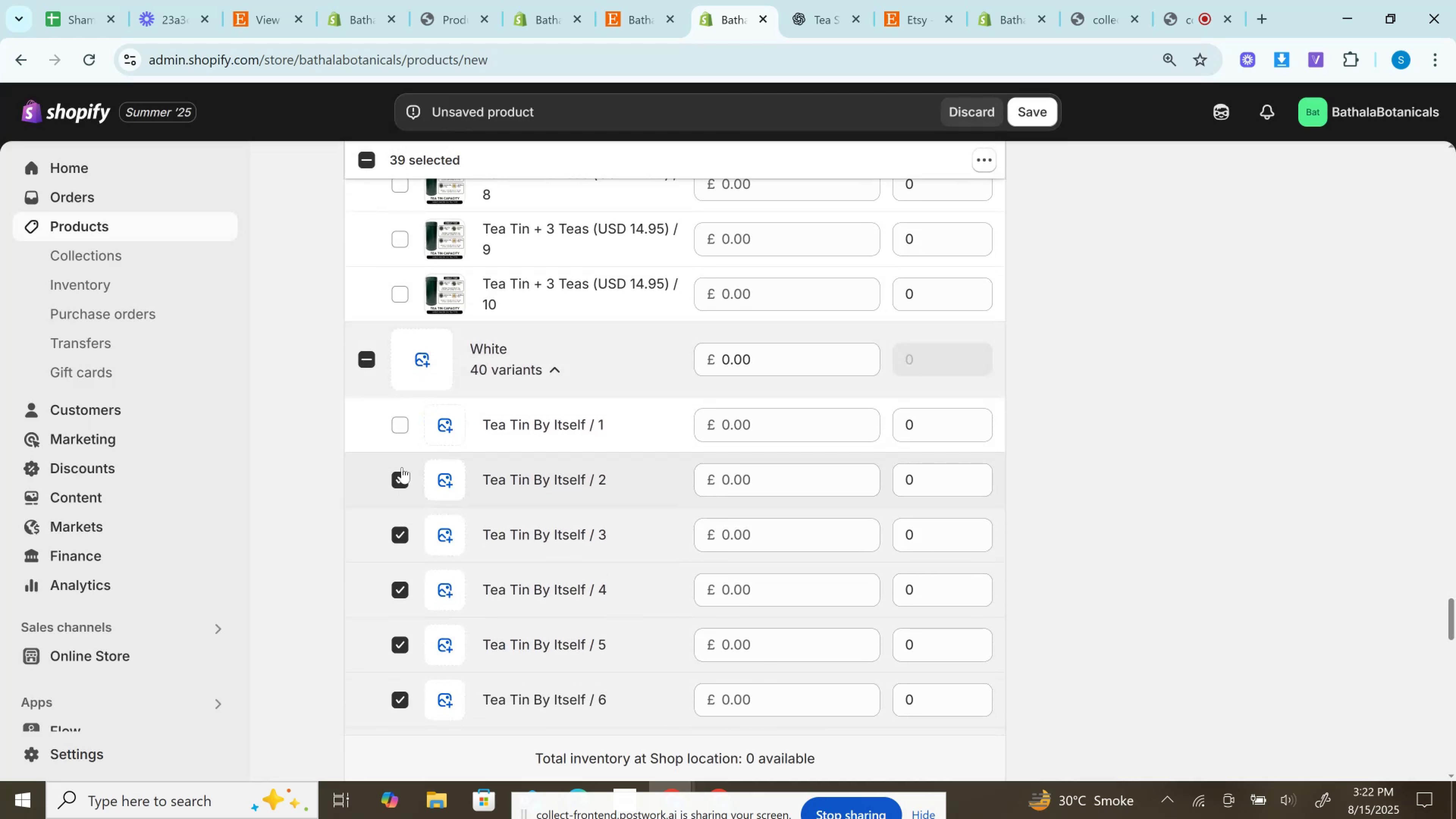 
left_click([403, 474])
 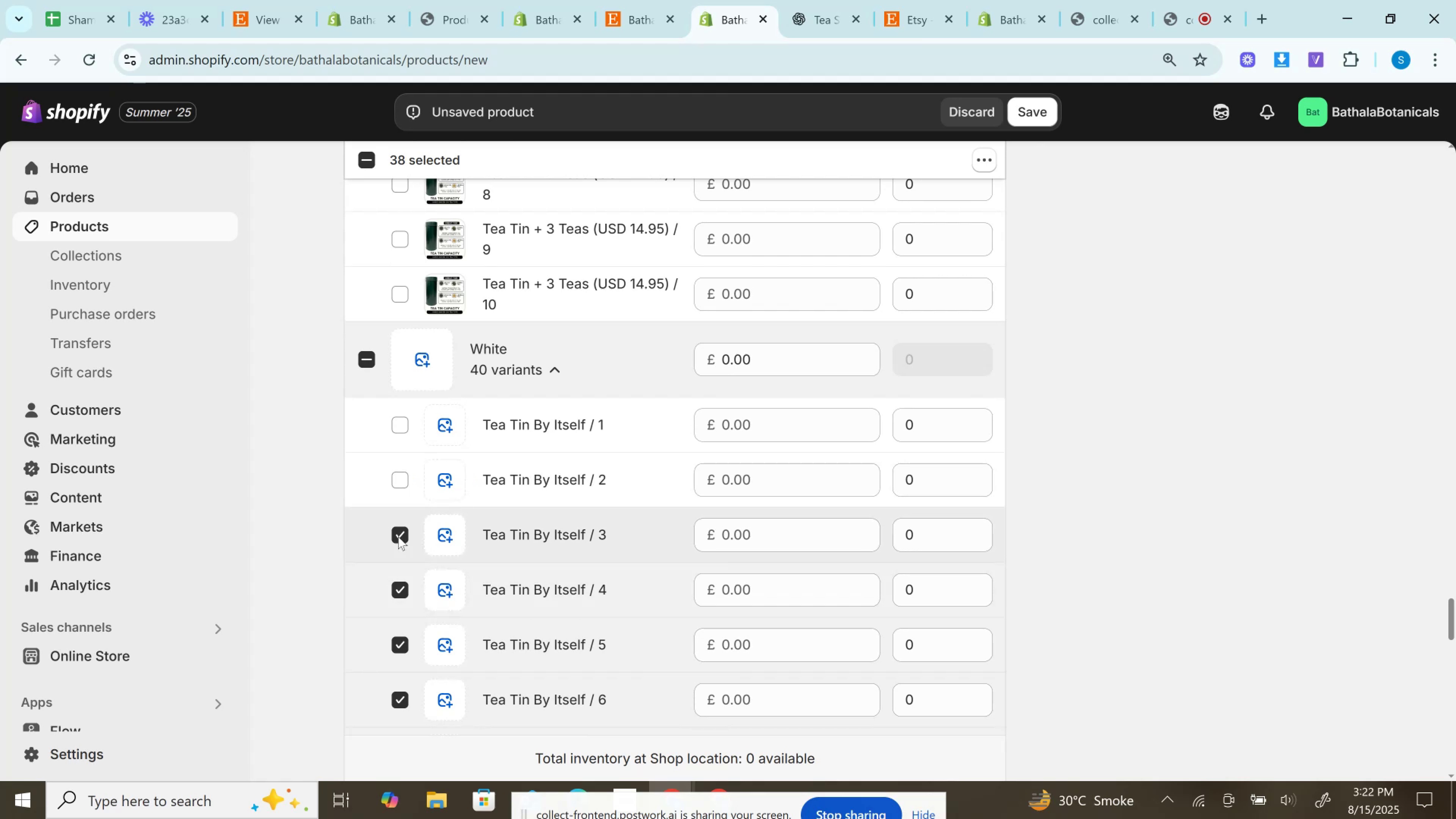 
left_click([399, 537])
 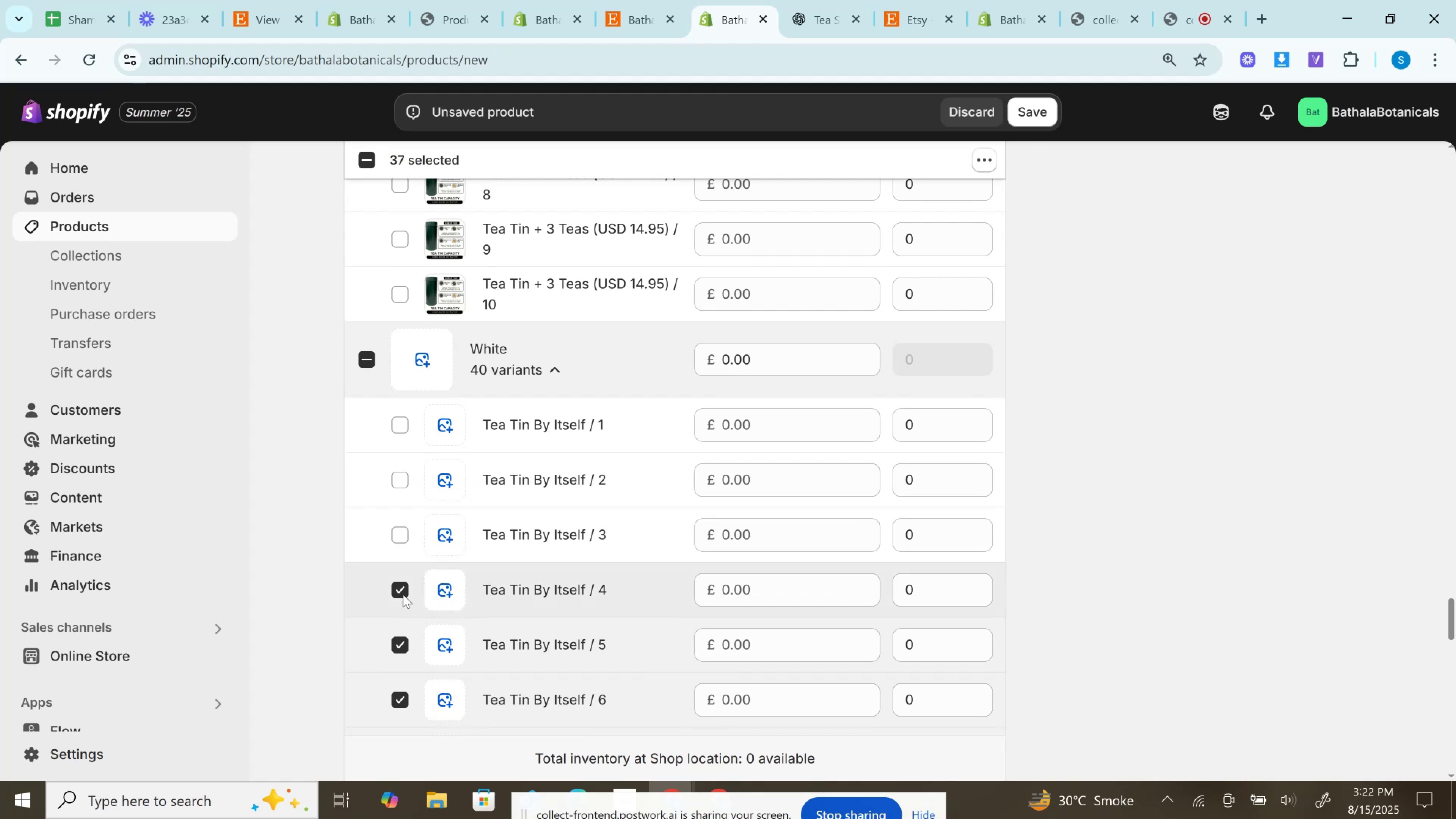 
left_click([403, 592])
 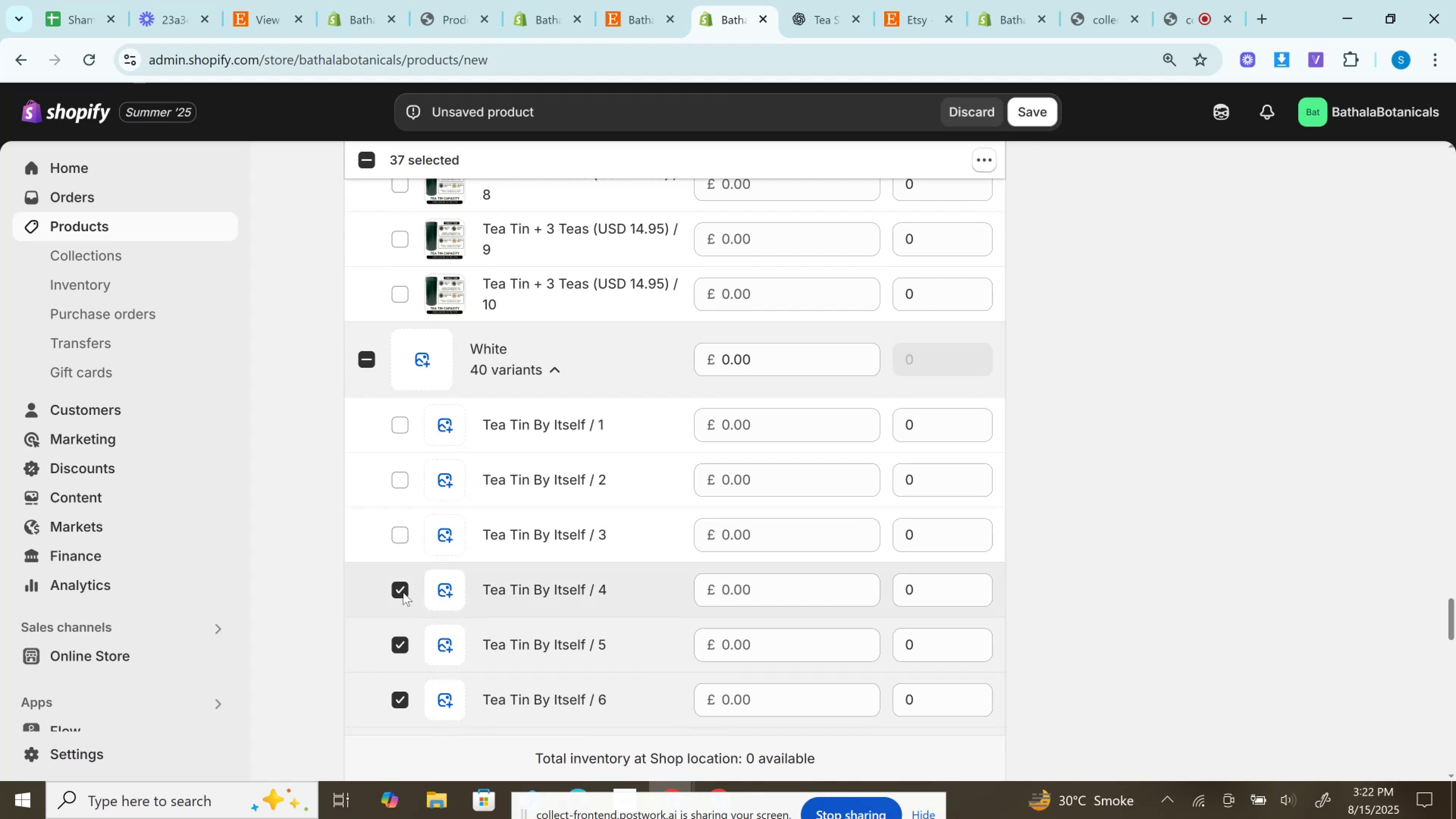 
scroll: coordinate [403, 592], scroll_direction: down, amount: 1.0
 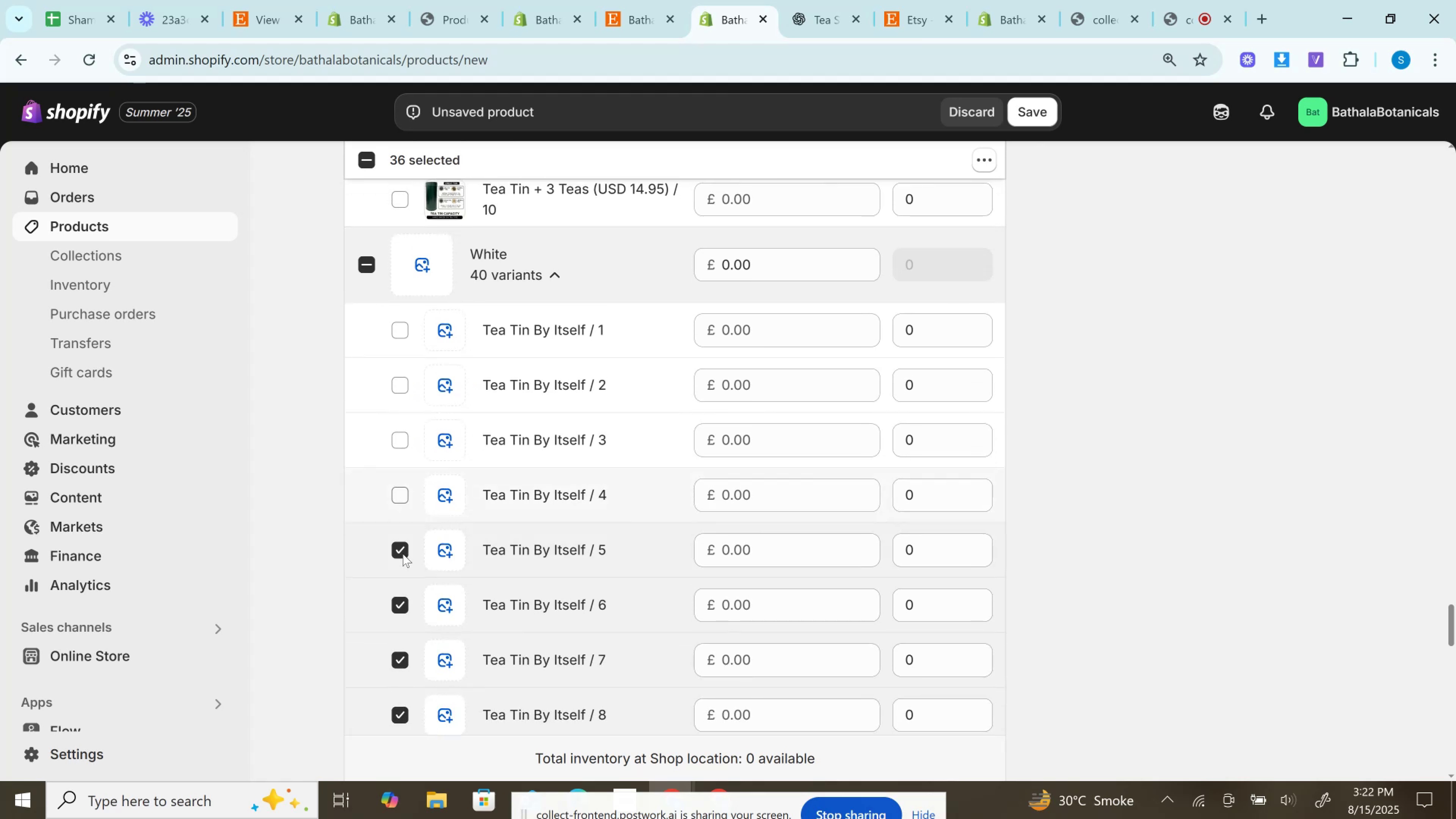 
left_click([403, 555])
 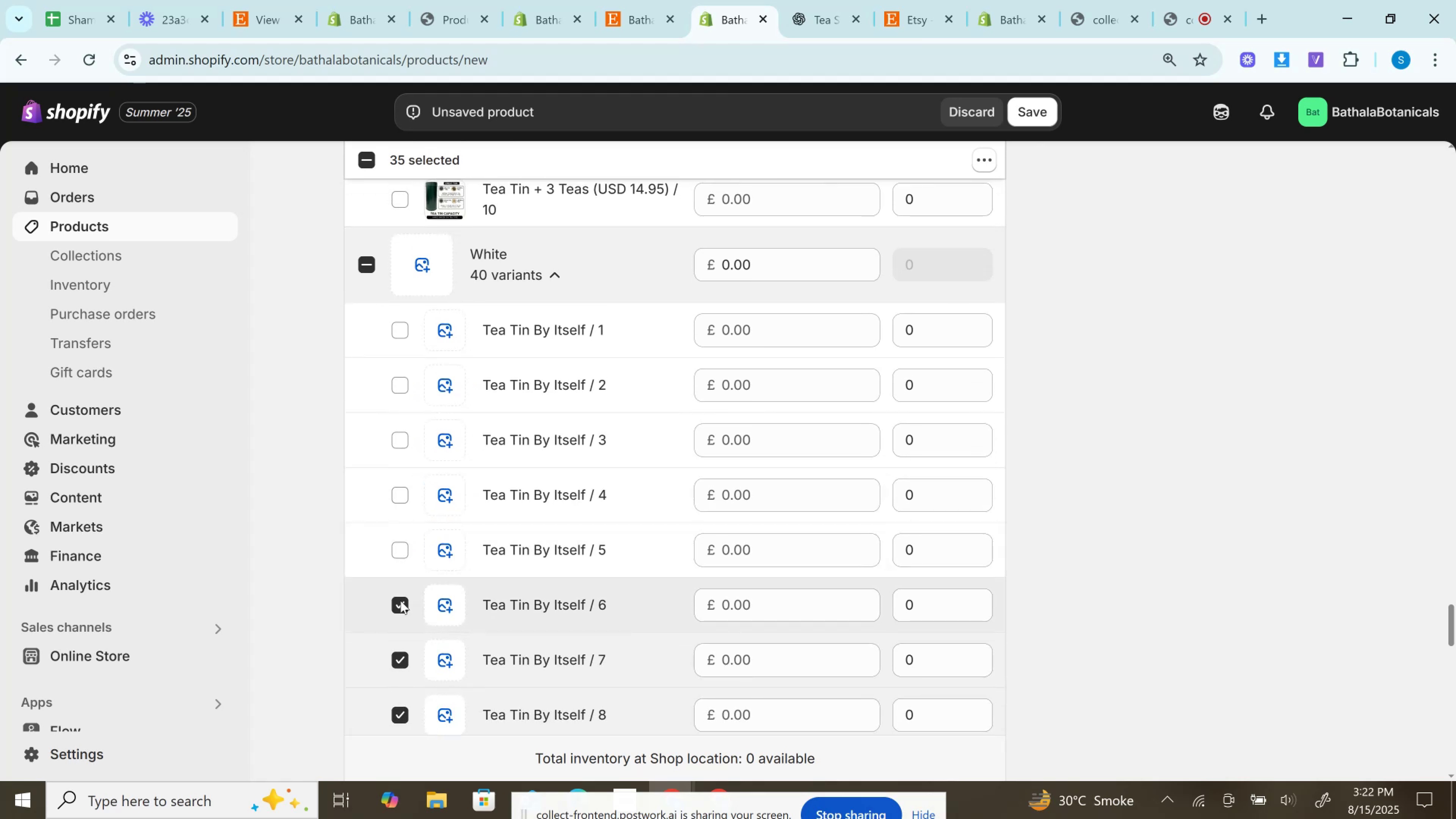 
left_click_drag(start_coordinate=[400, 599], to_coordinate=[398, 600])
 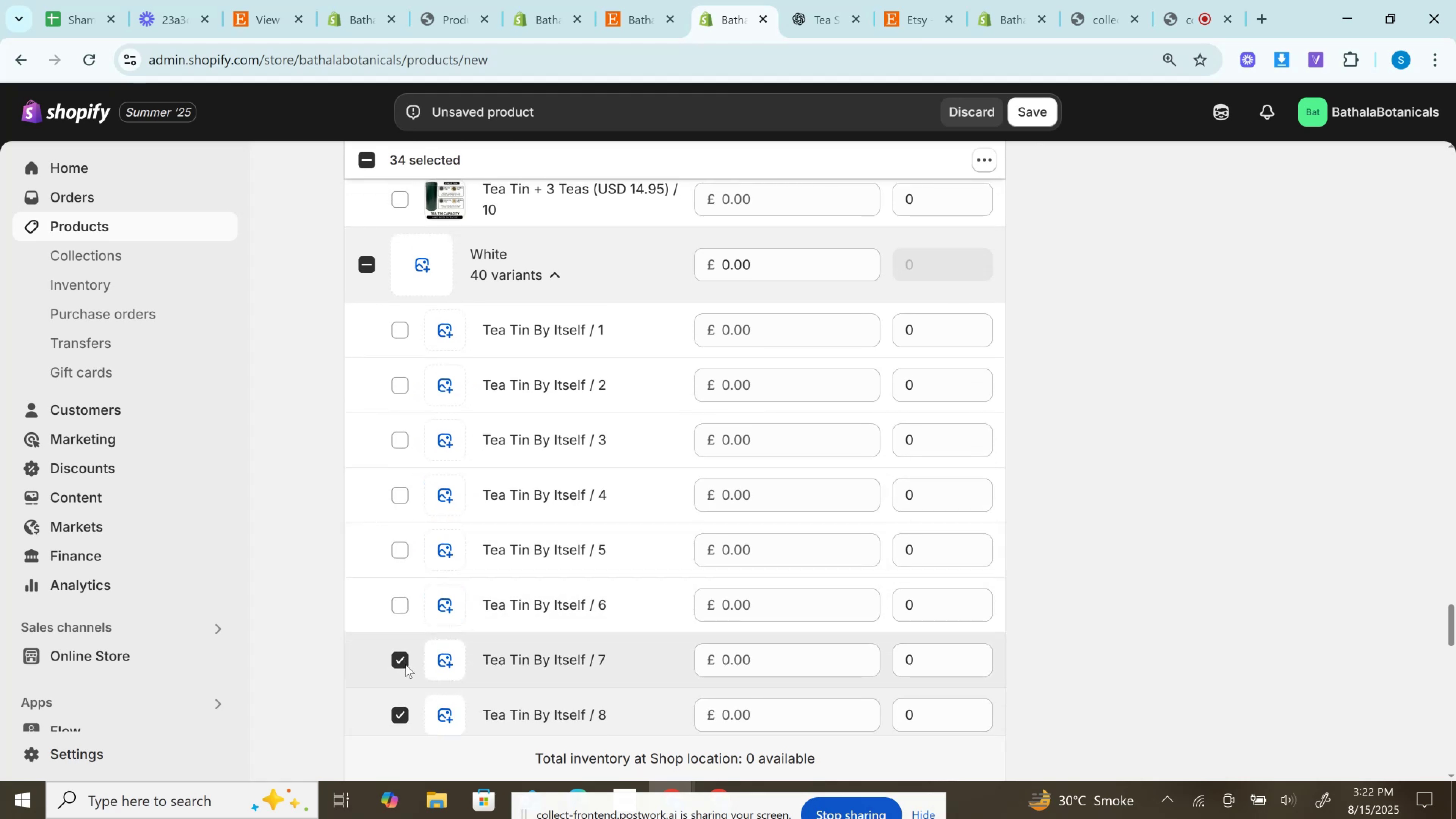 
left_click([405, 664])
 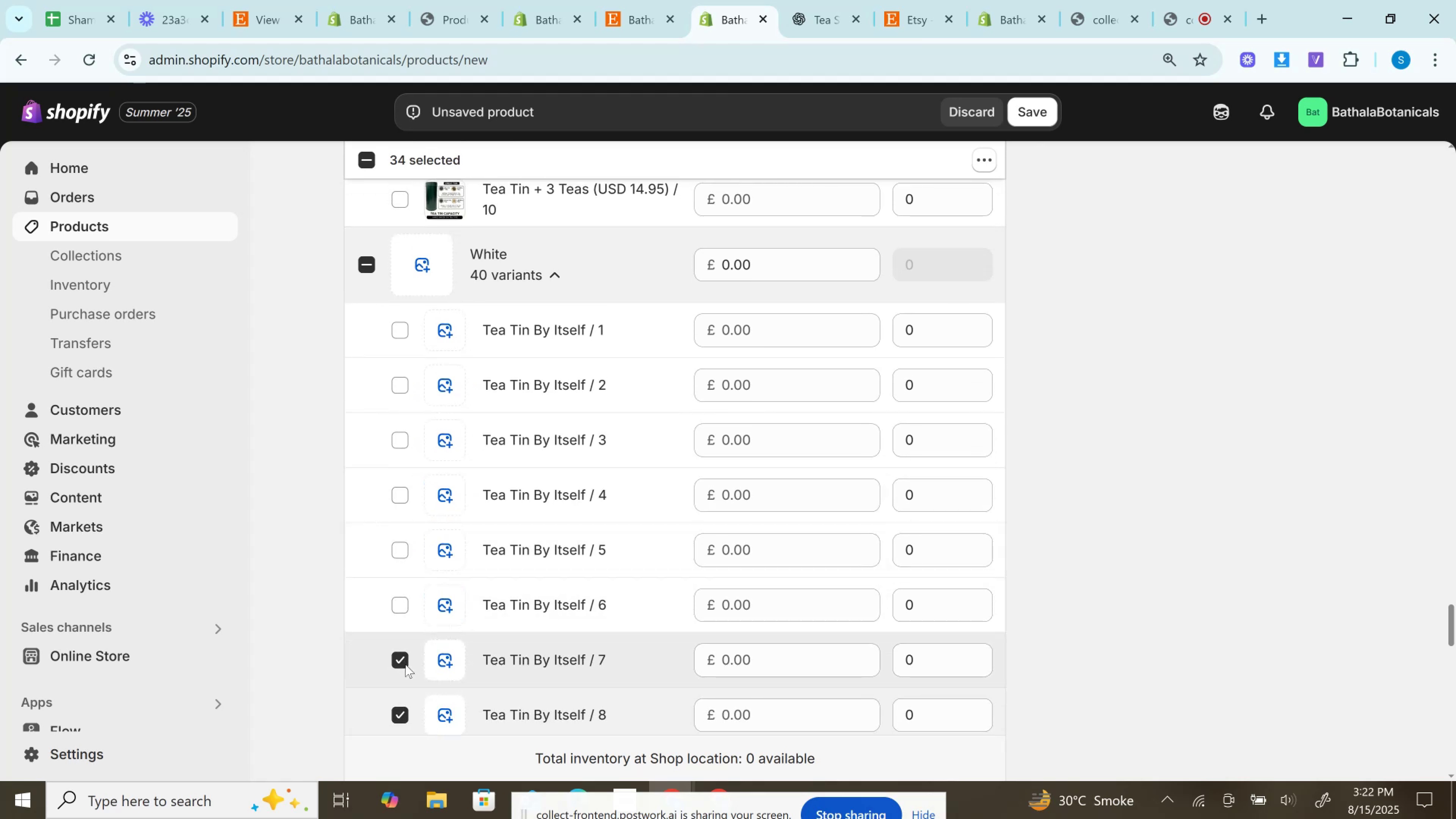 
scroll: coordinate [400, 651], scroll_direction: down, amount: 2.0
 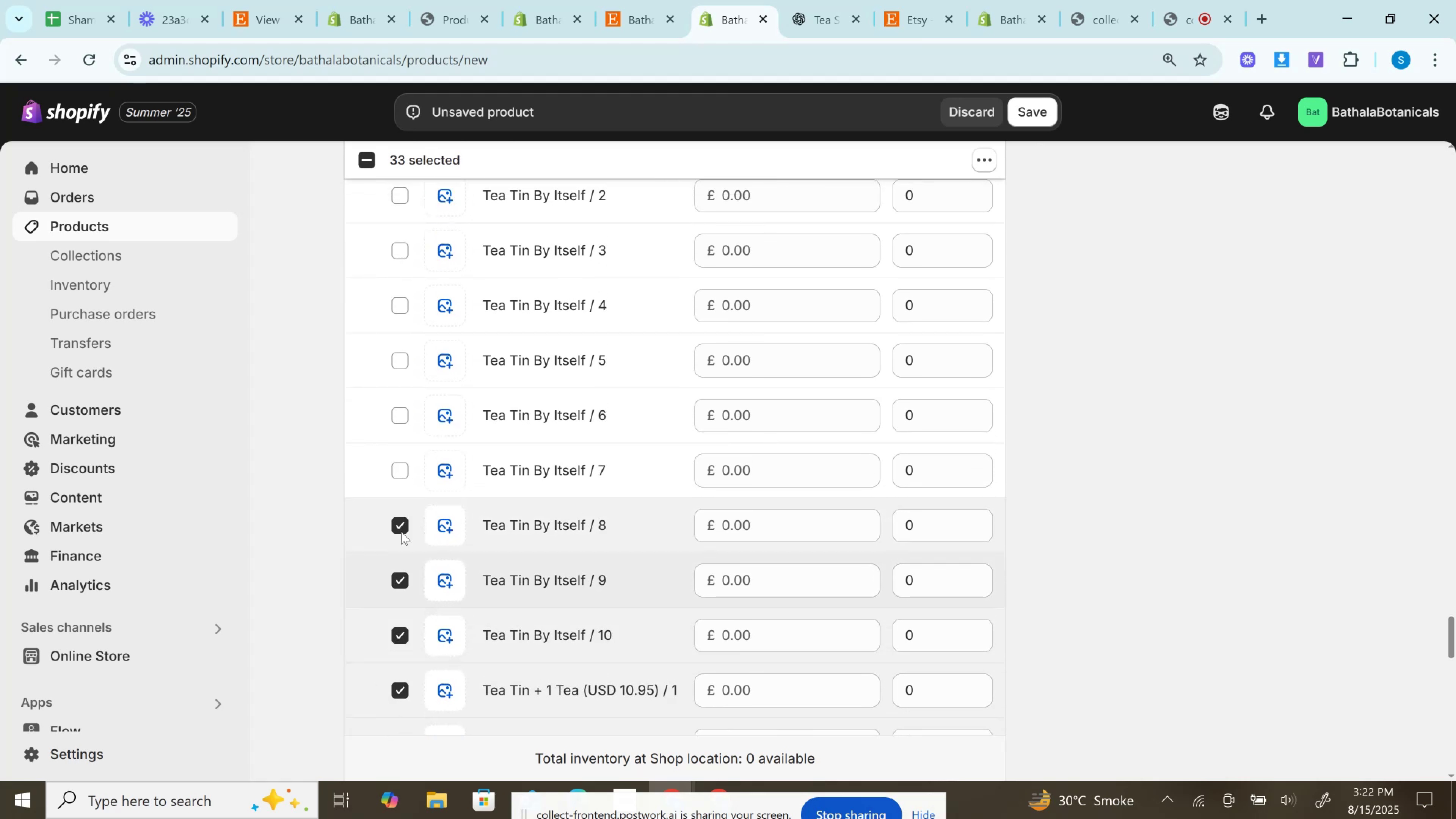 
left_click([401, 529])
 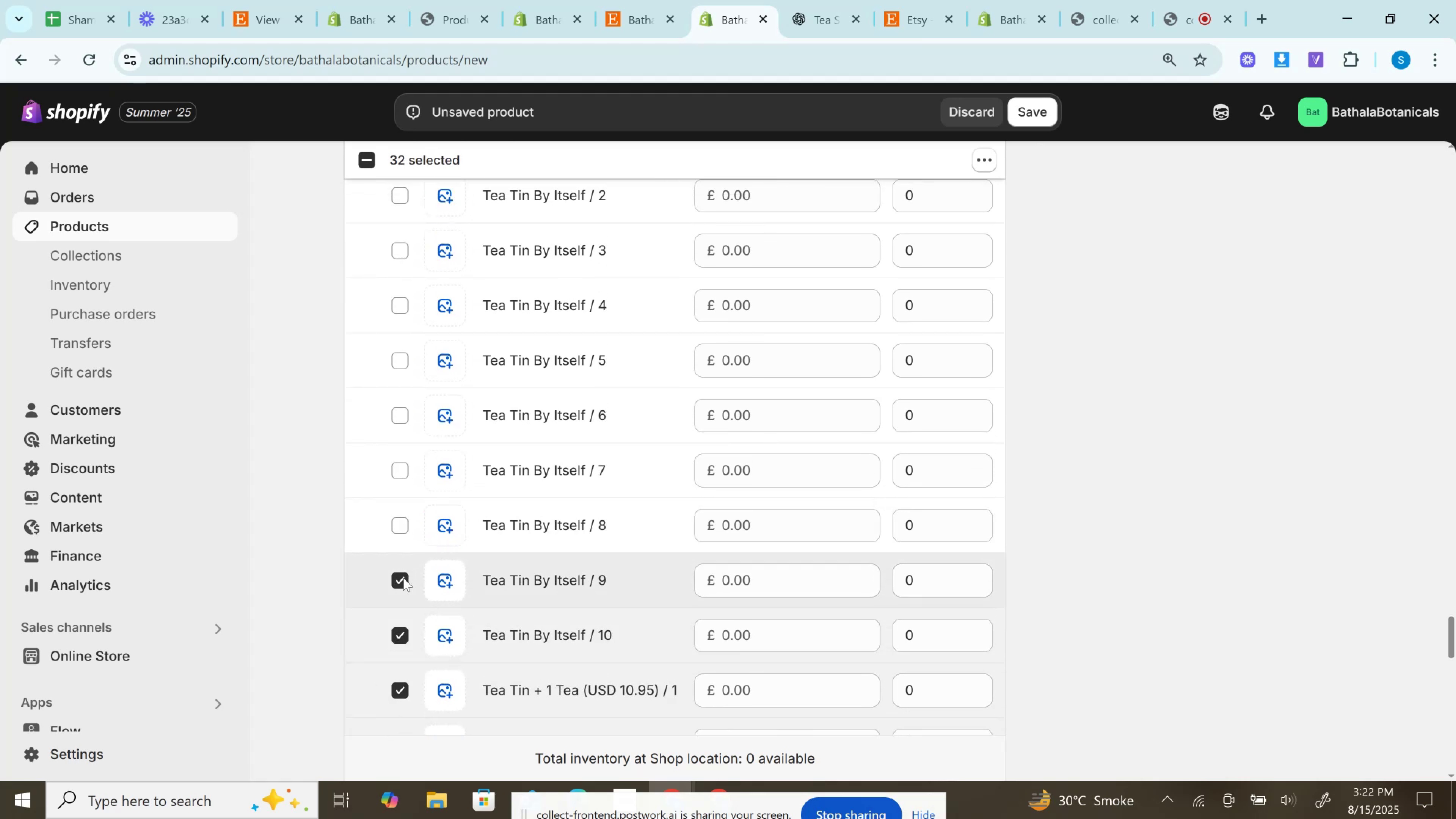 
left_click([403, 584])
 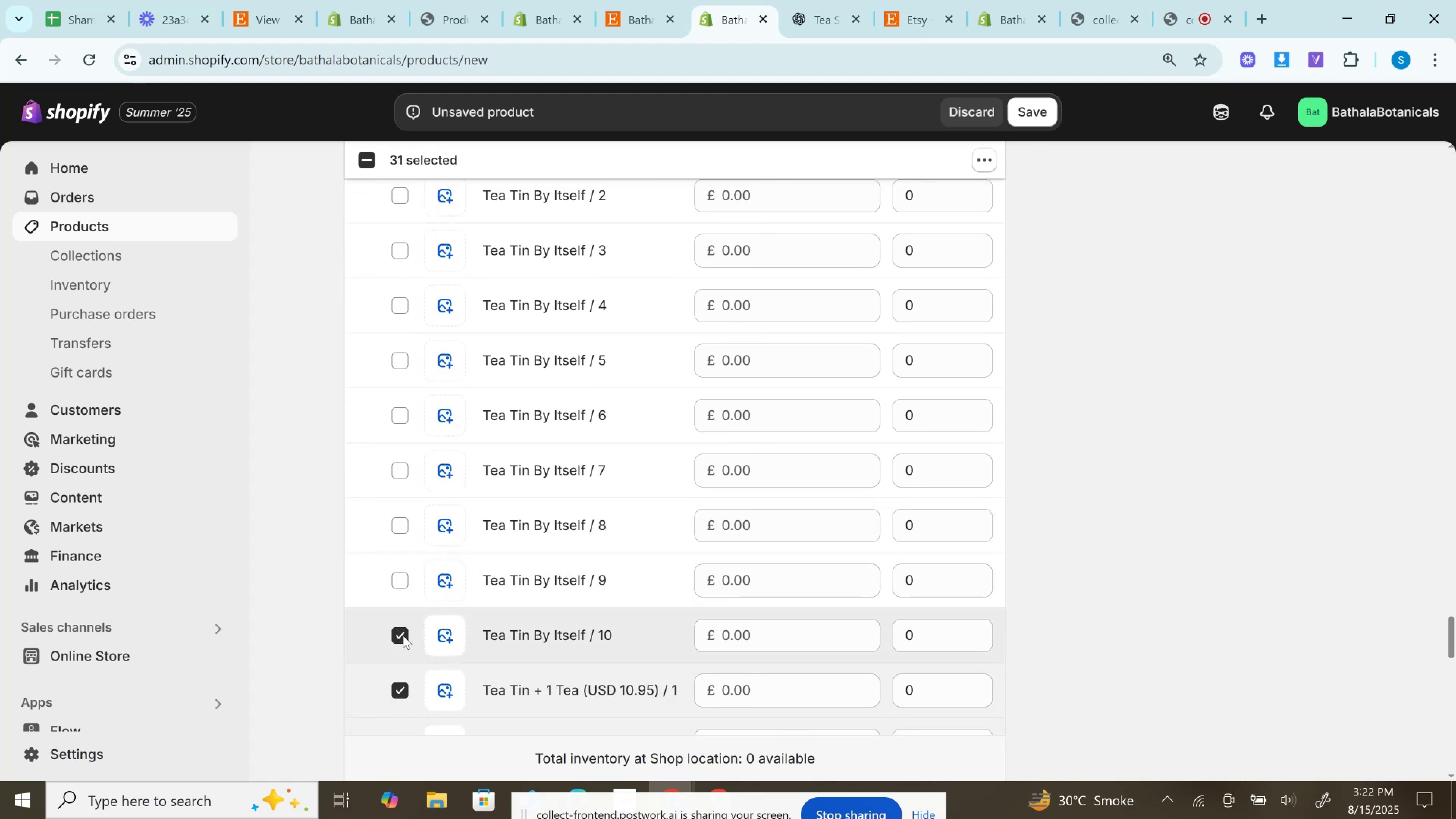 
left_click([403, 635])
 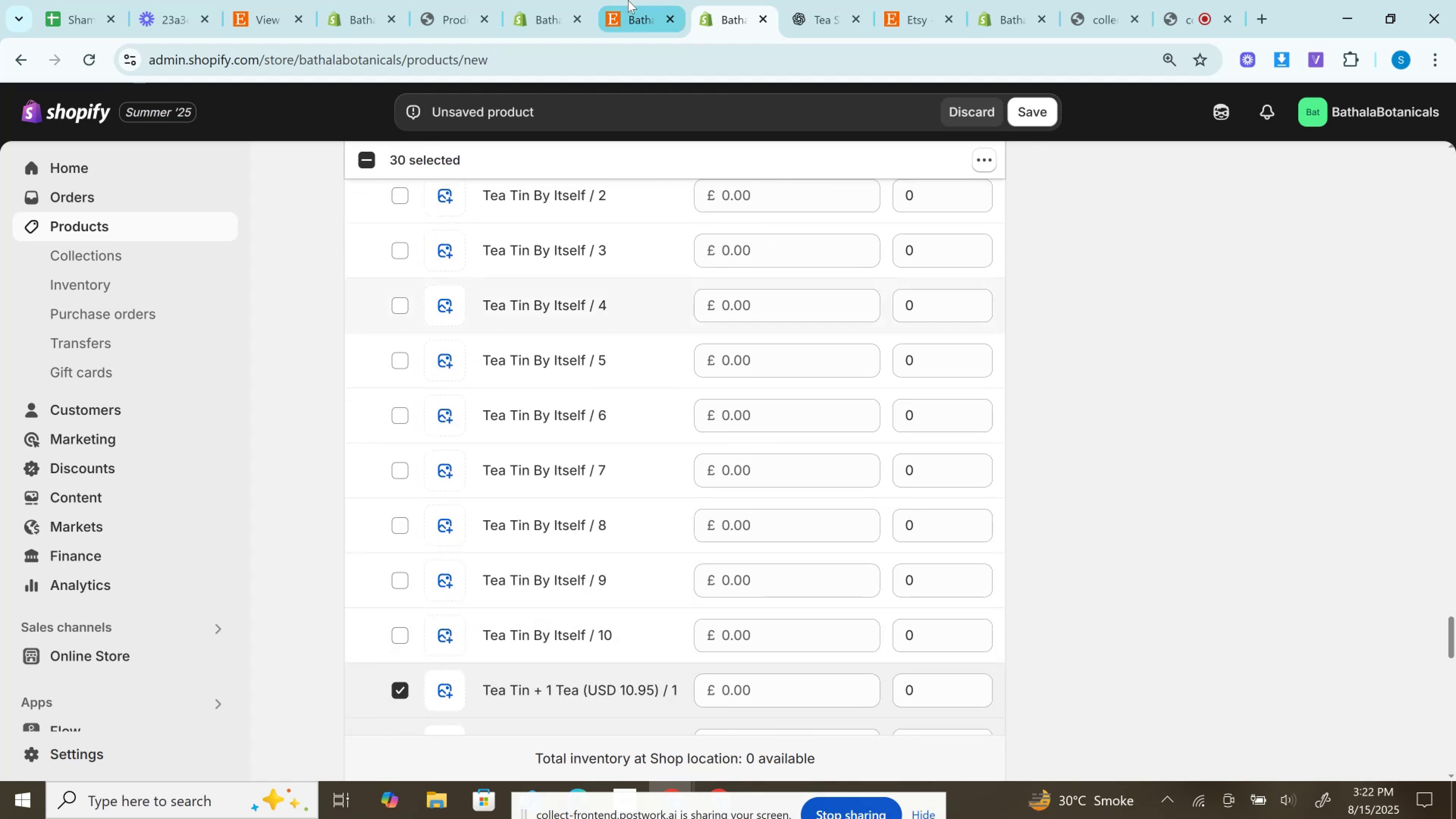 
left_click([634, 0])
 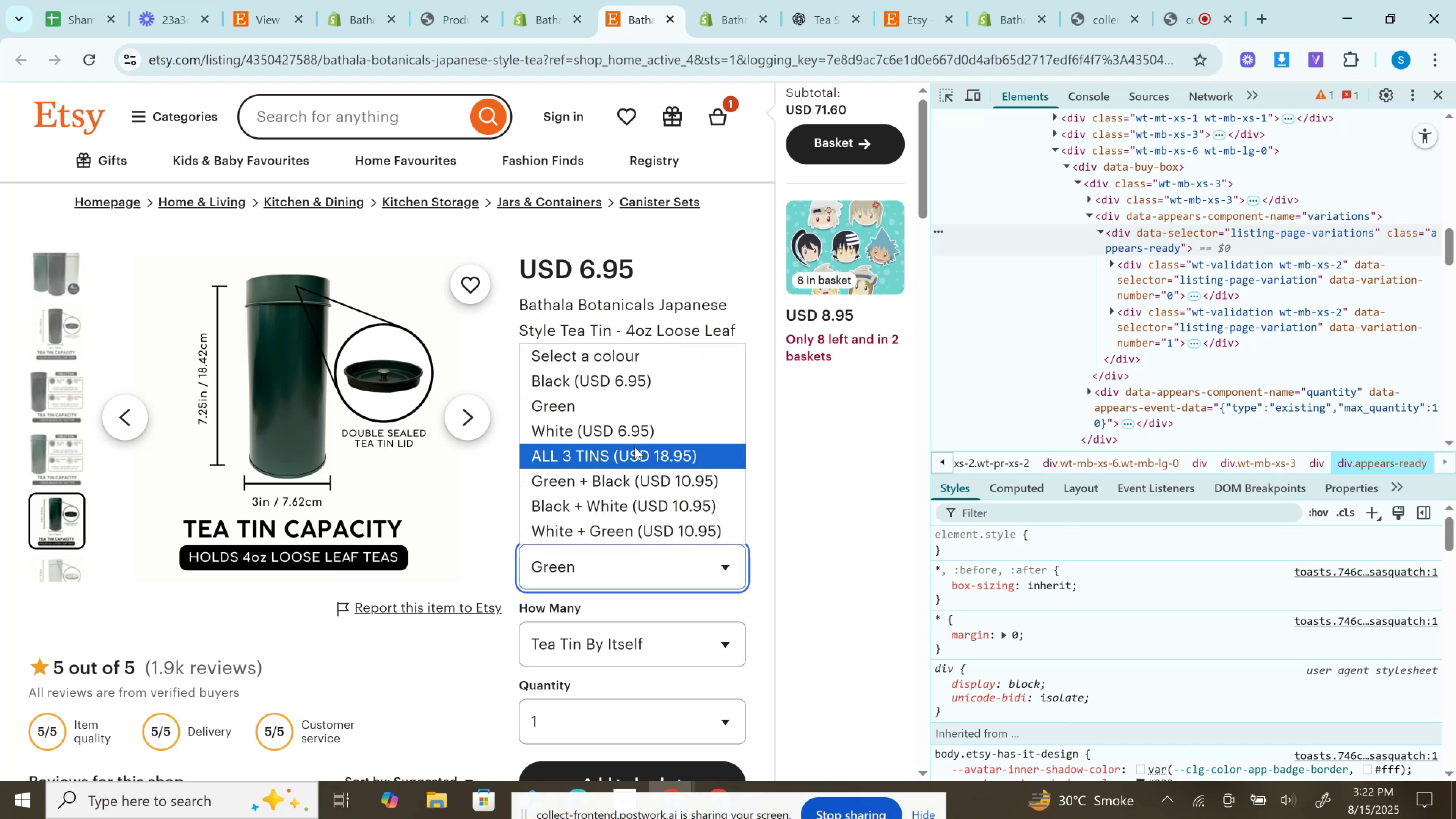 
left_click([626, 438])
 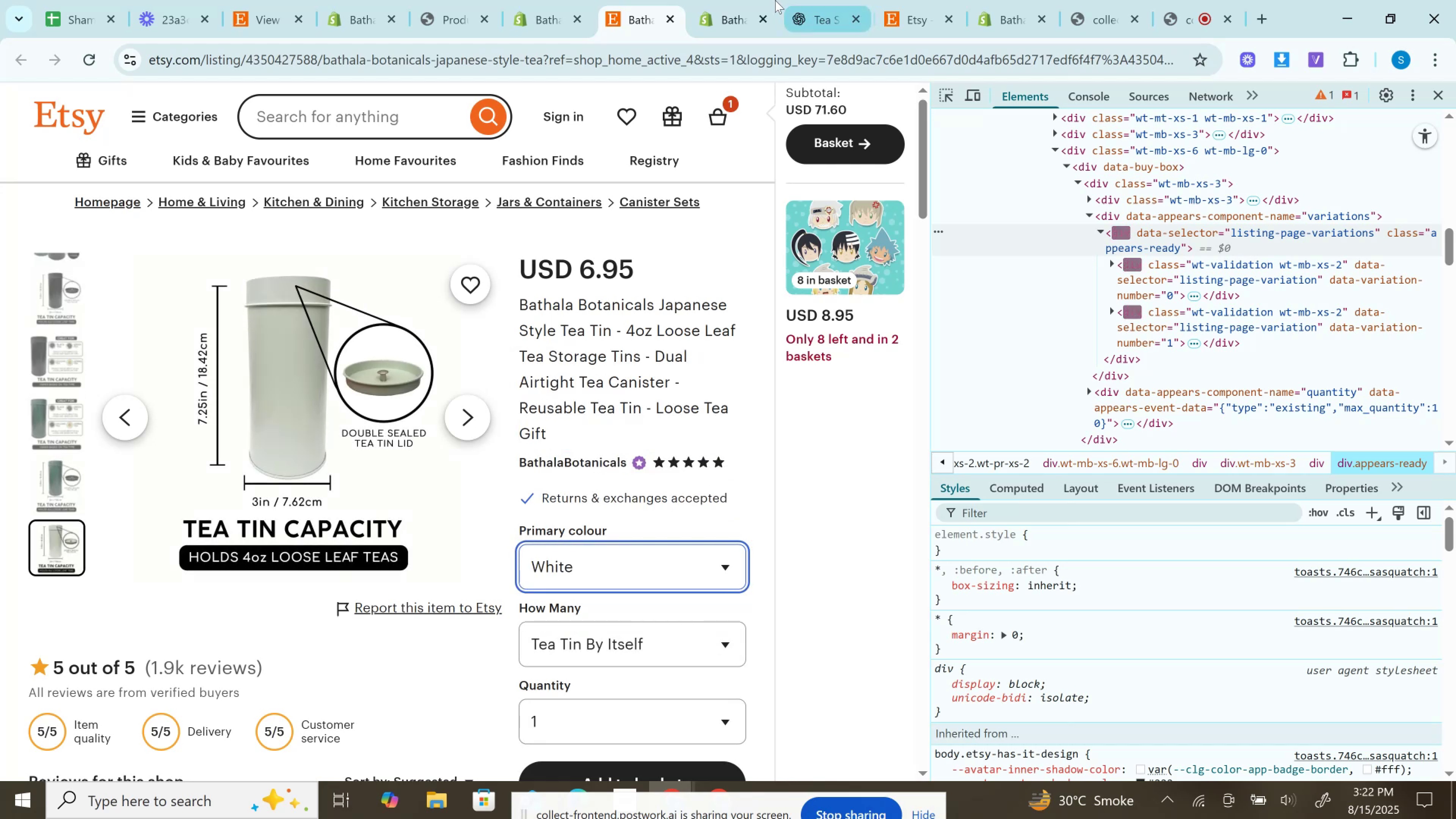 
left_click([724, 0])
 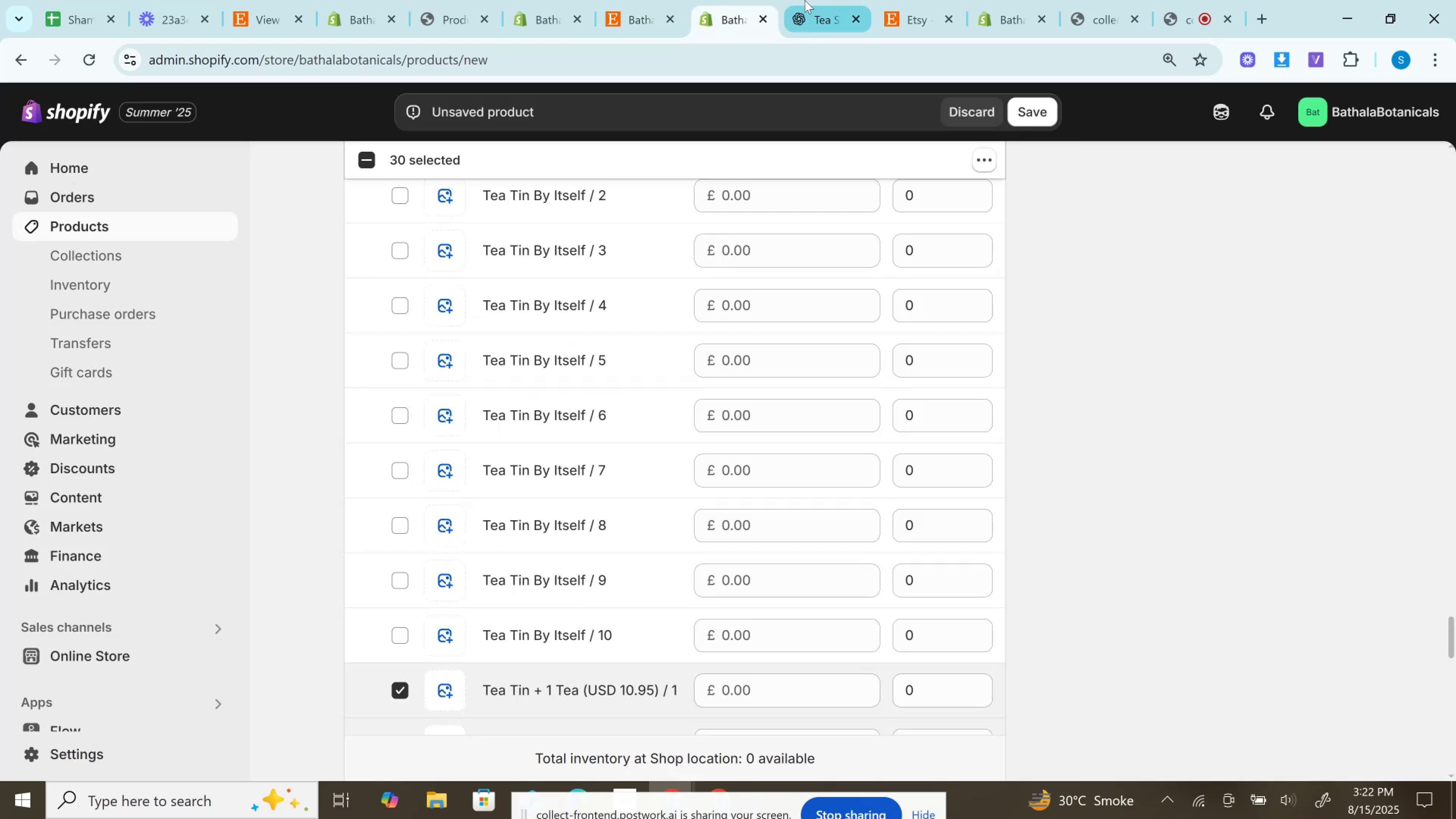 
scroll: coordinate [503, 472], scroll_direction: down, amount: 3.0
 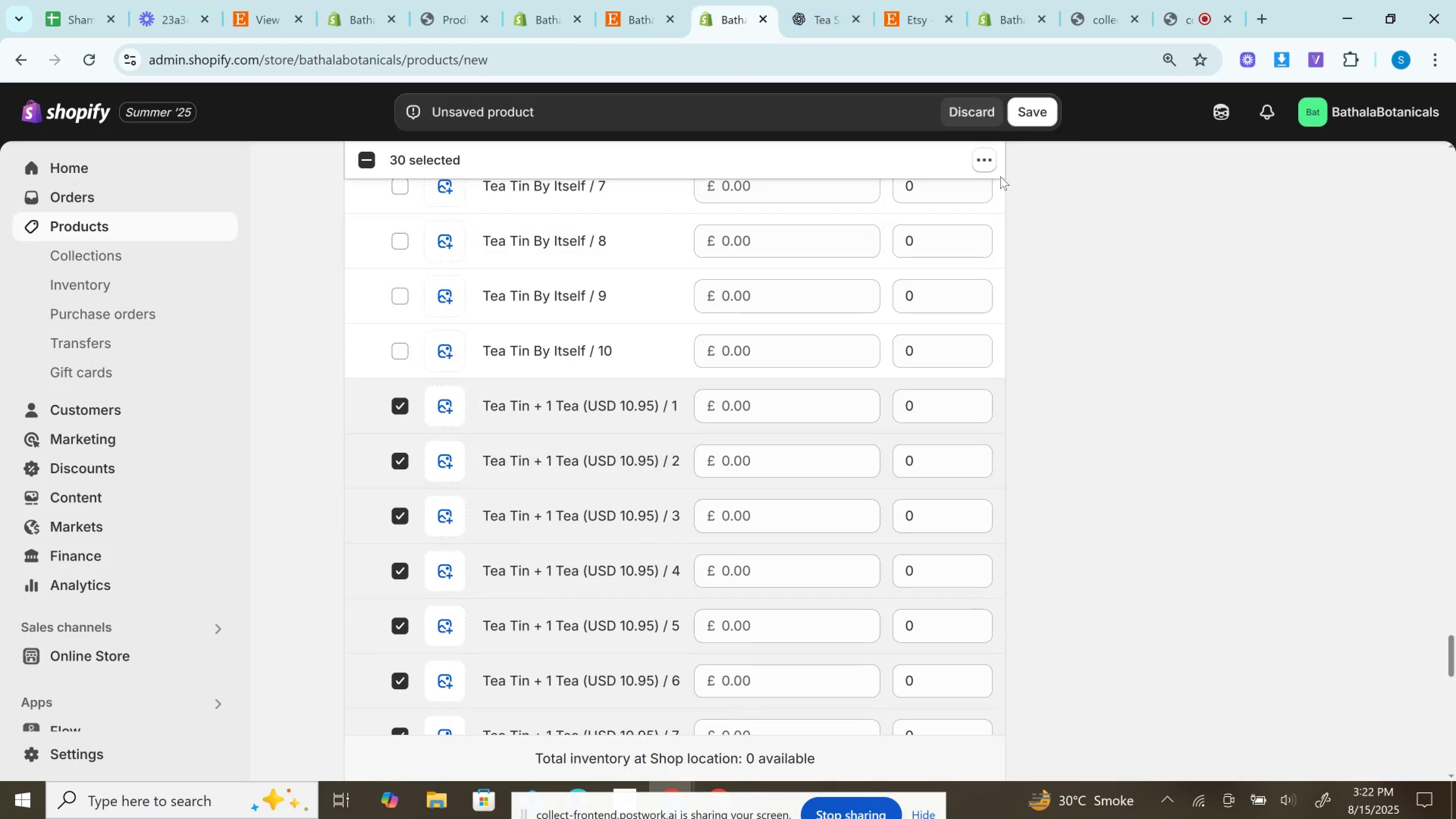 
left_click([988, 162])
 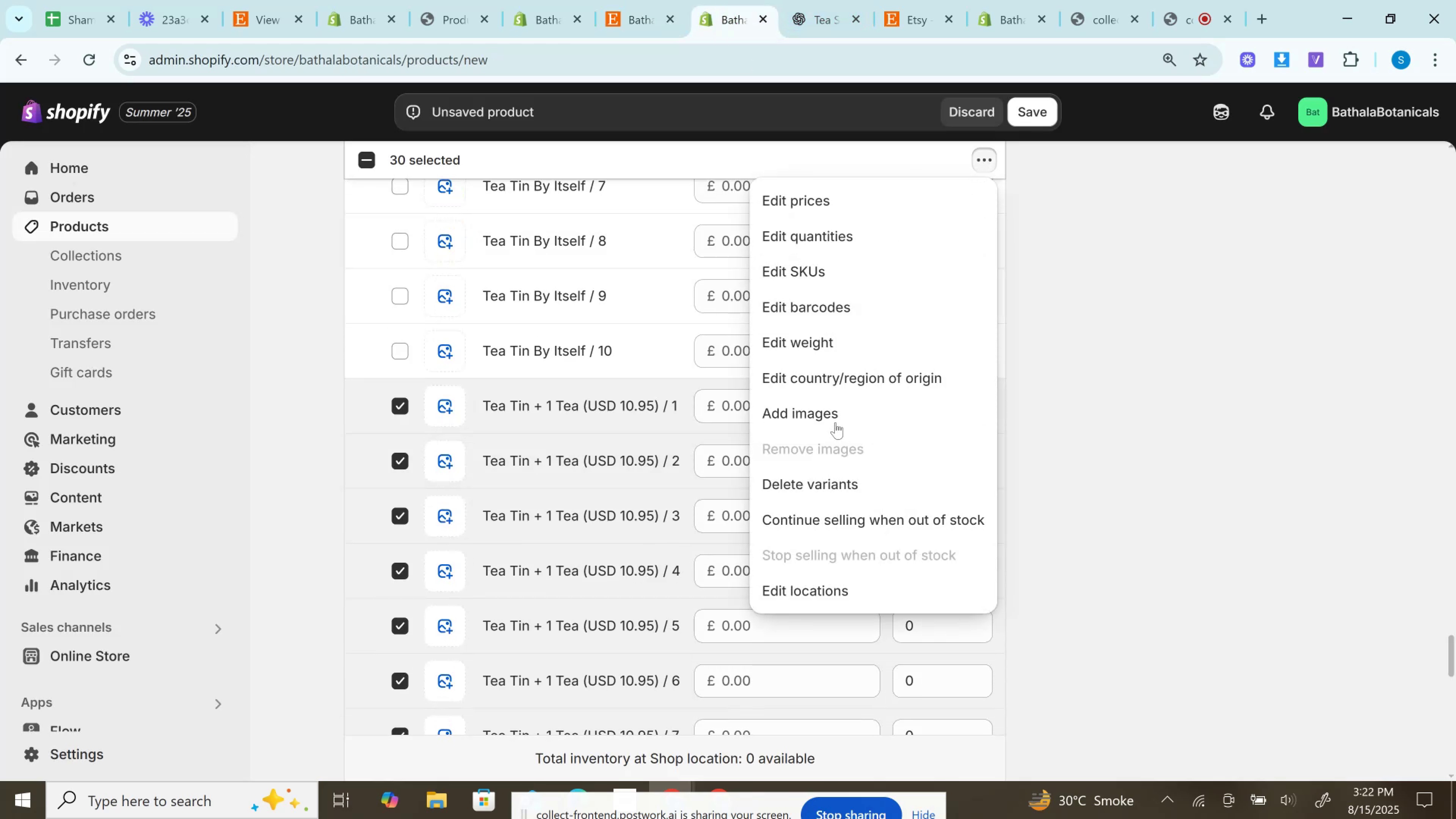 
left_click([832, 416])
 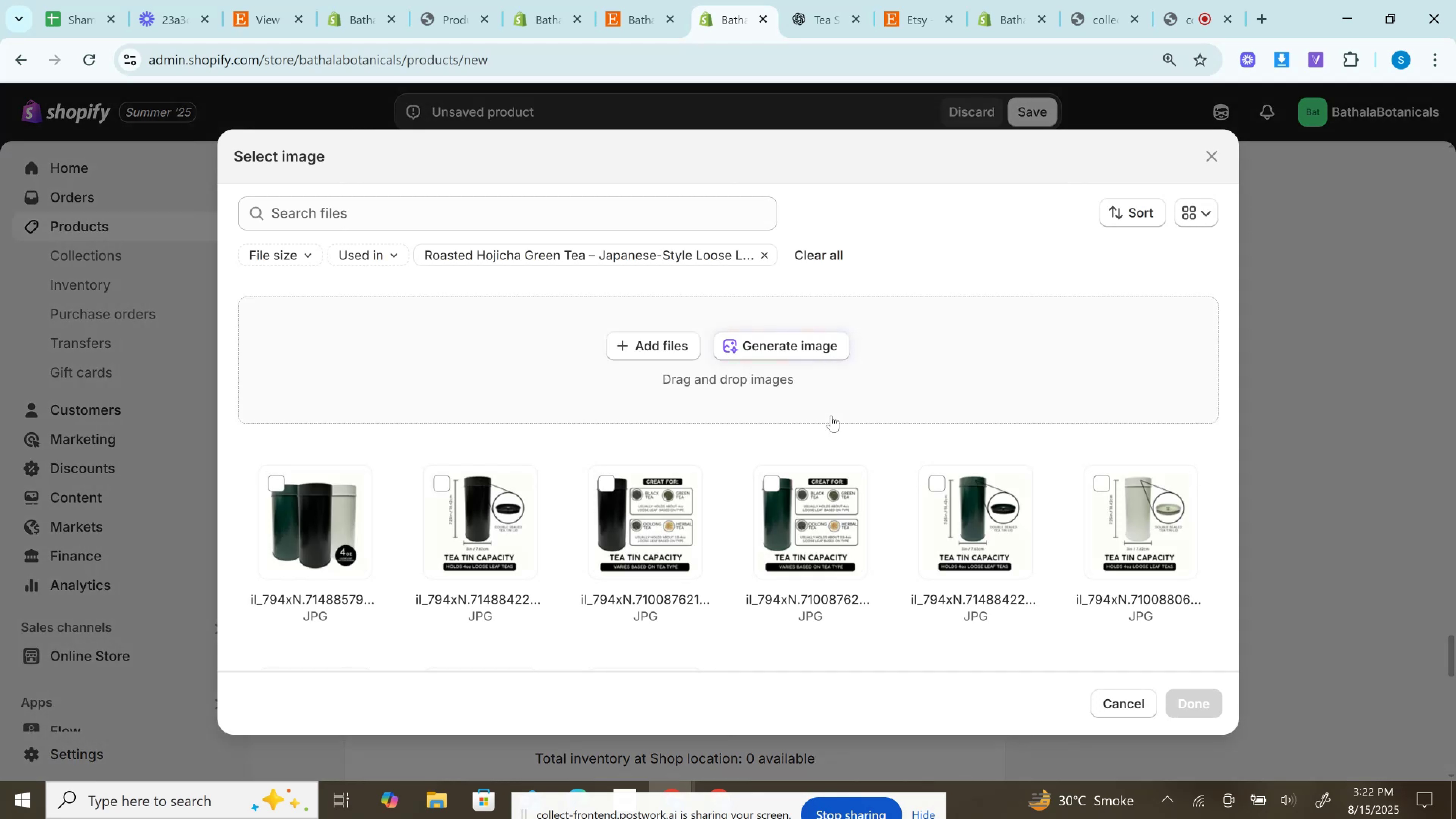 
wait(6.87)
 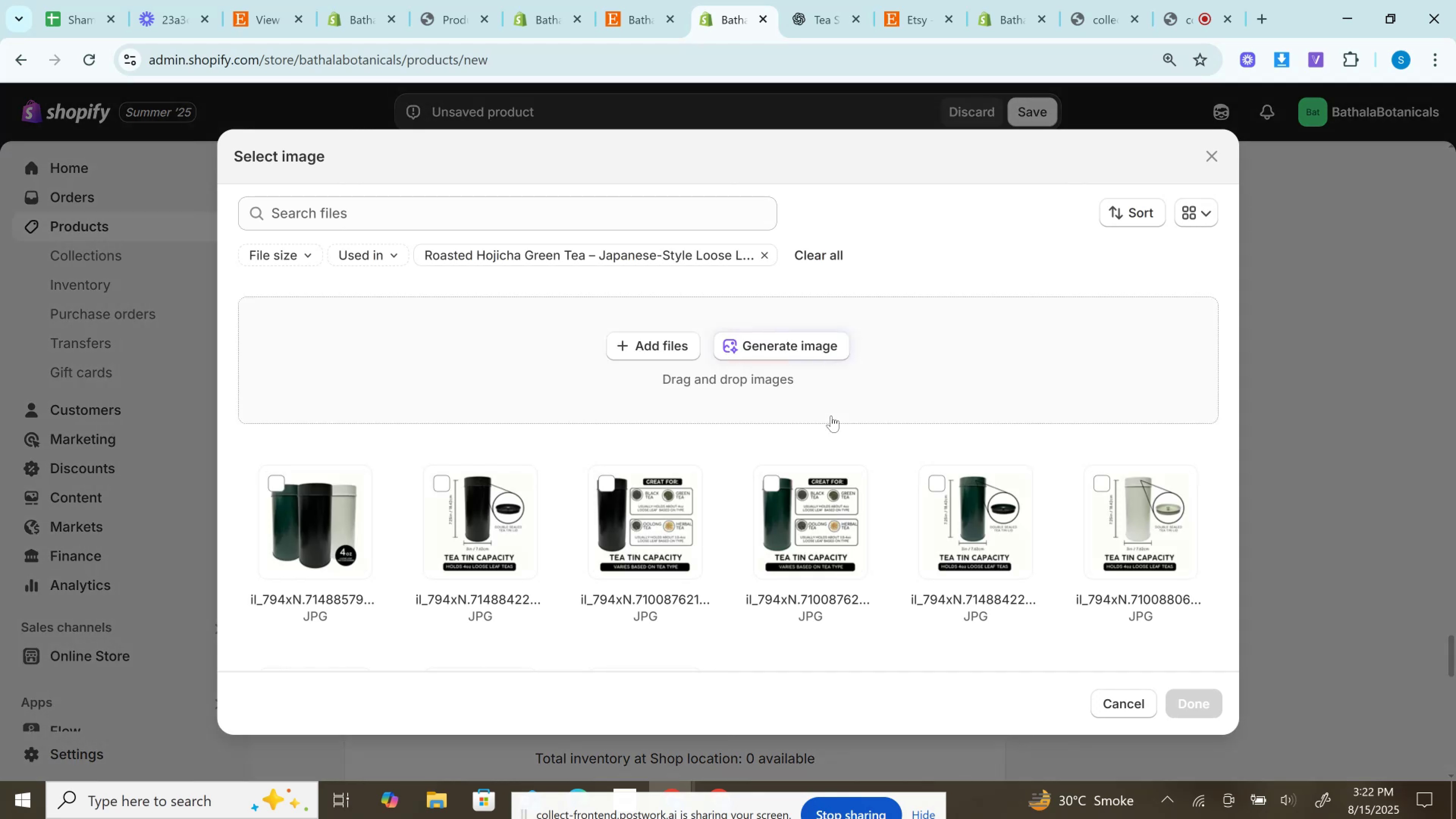 
left_click([1151, 530])
 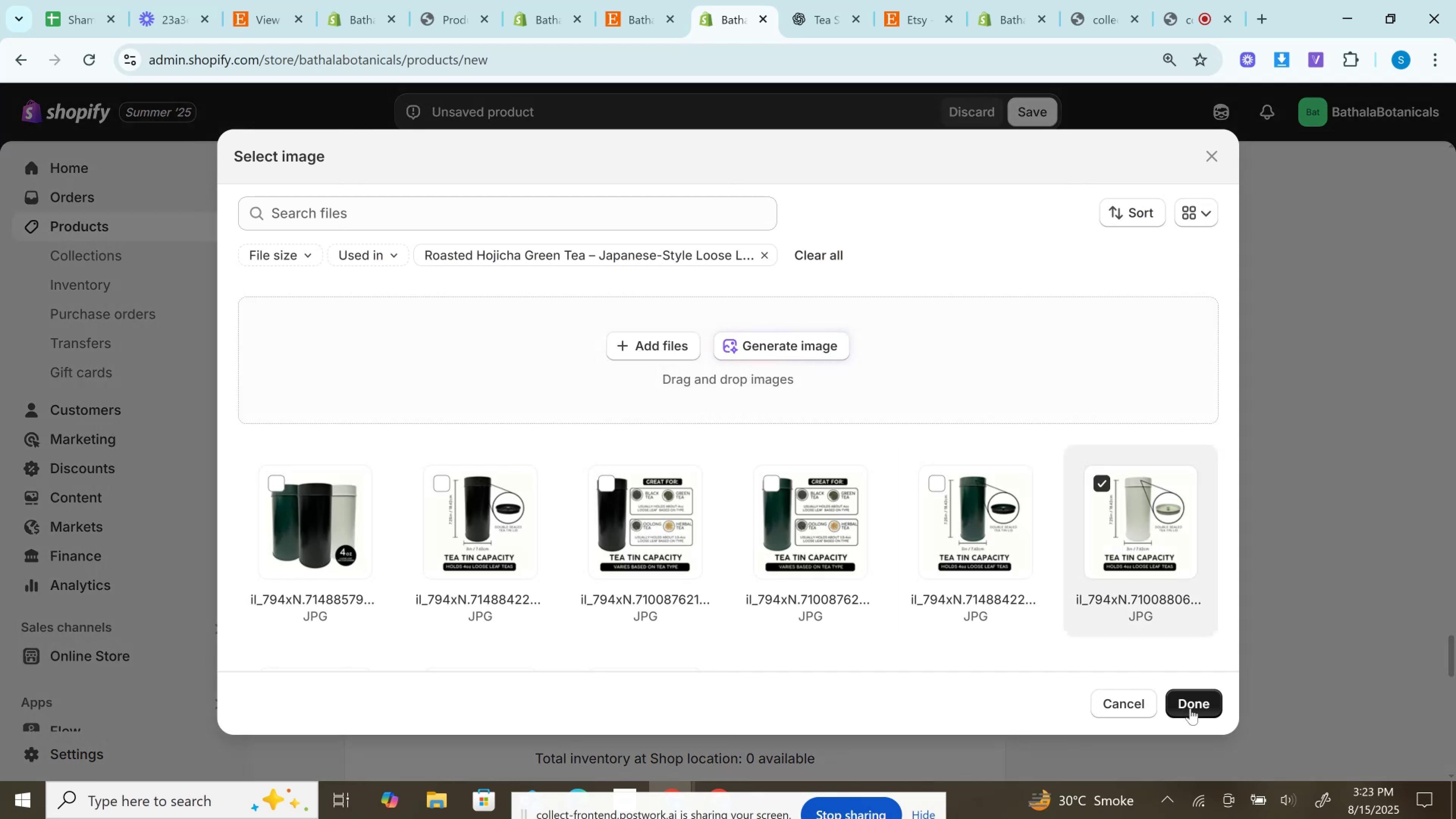 
left_click([1185, 706])
 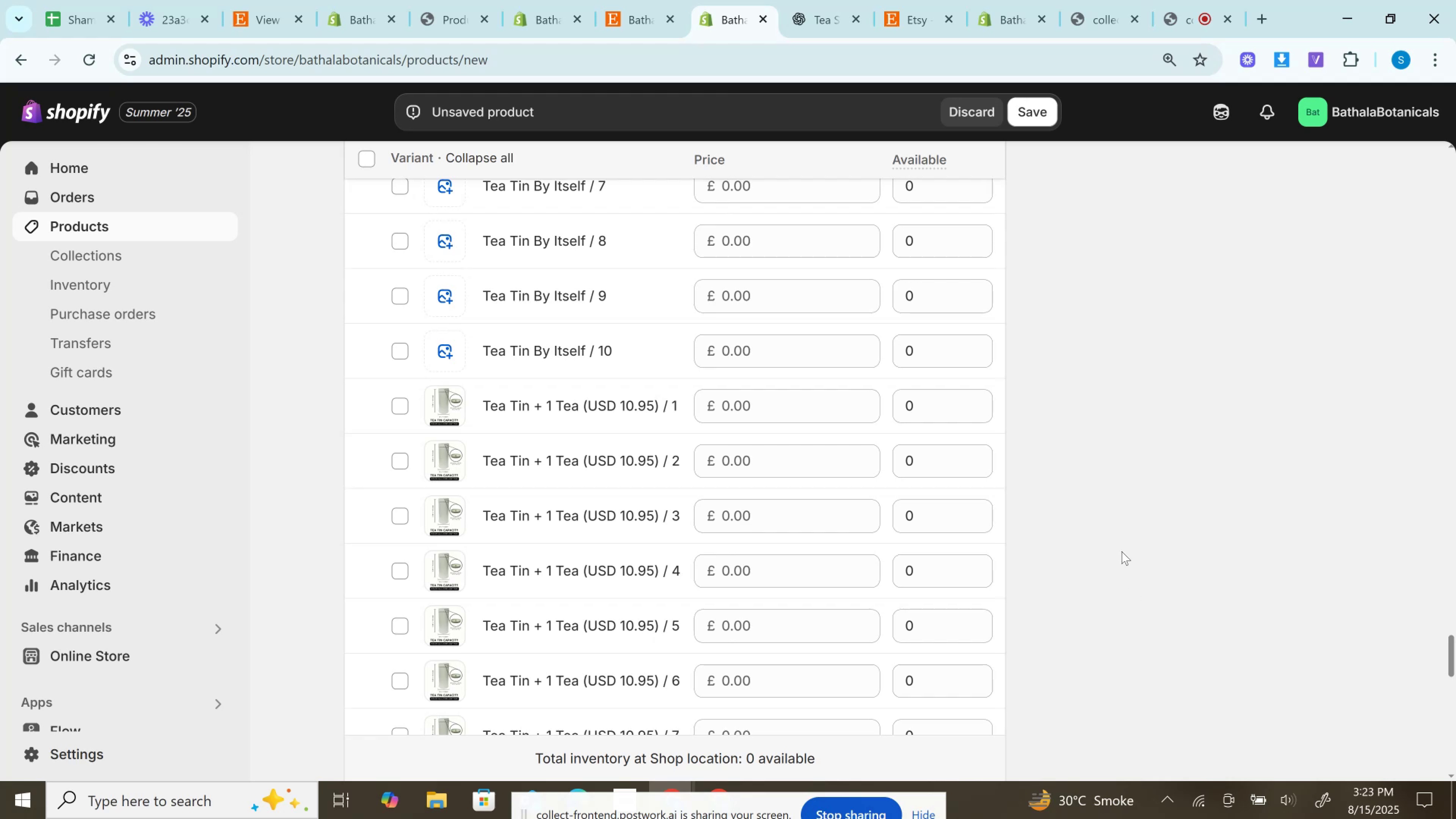 
wait(11.3)
 